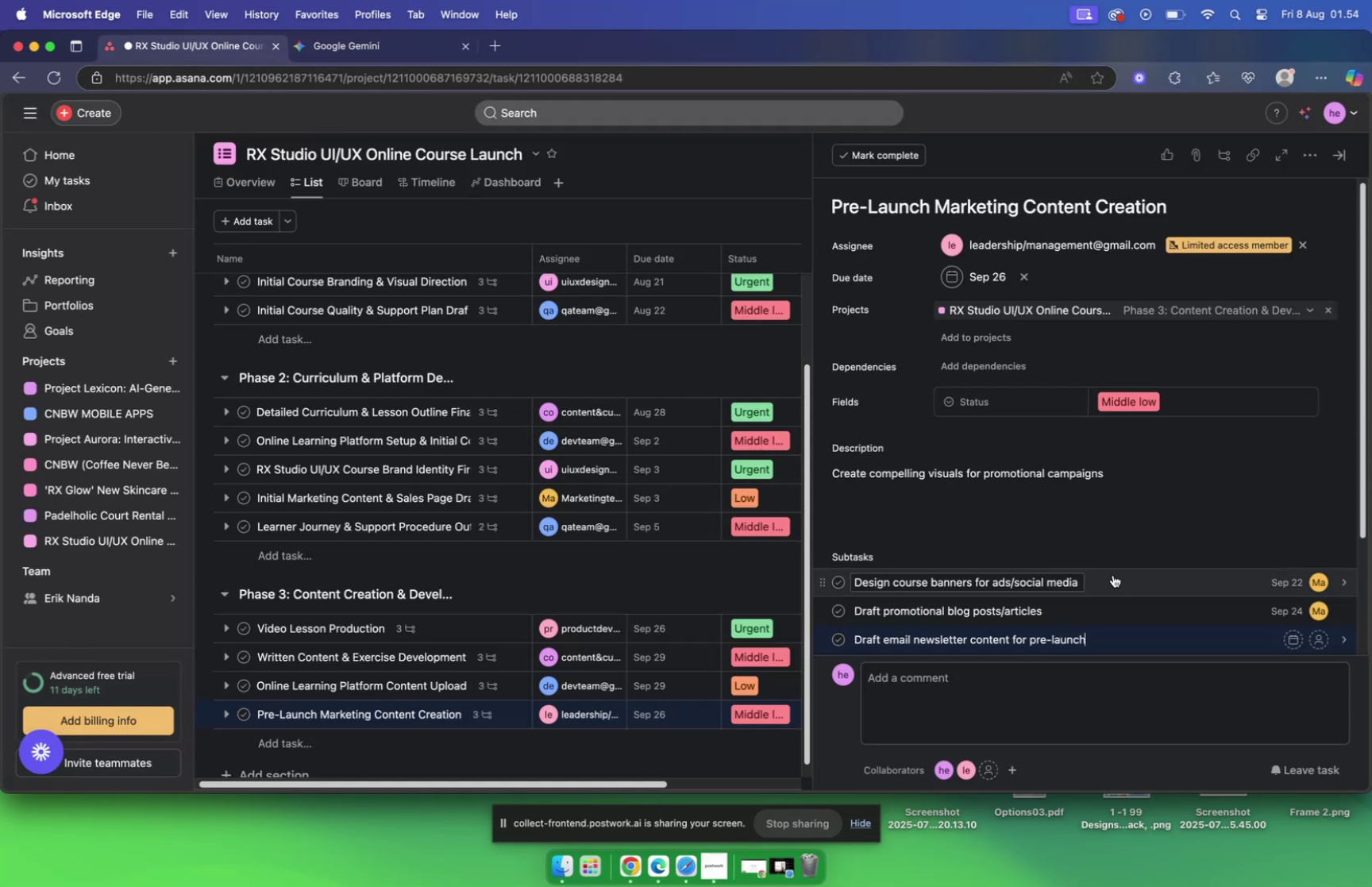 
left_click([1135, 638])
 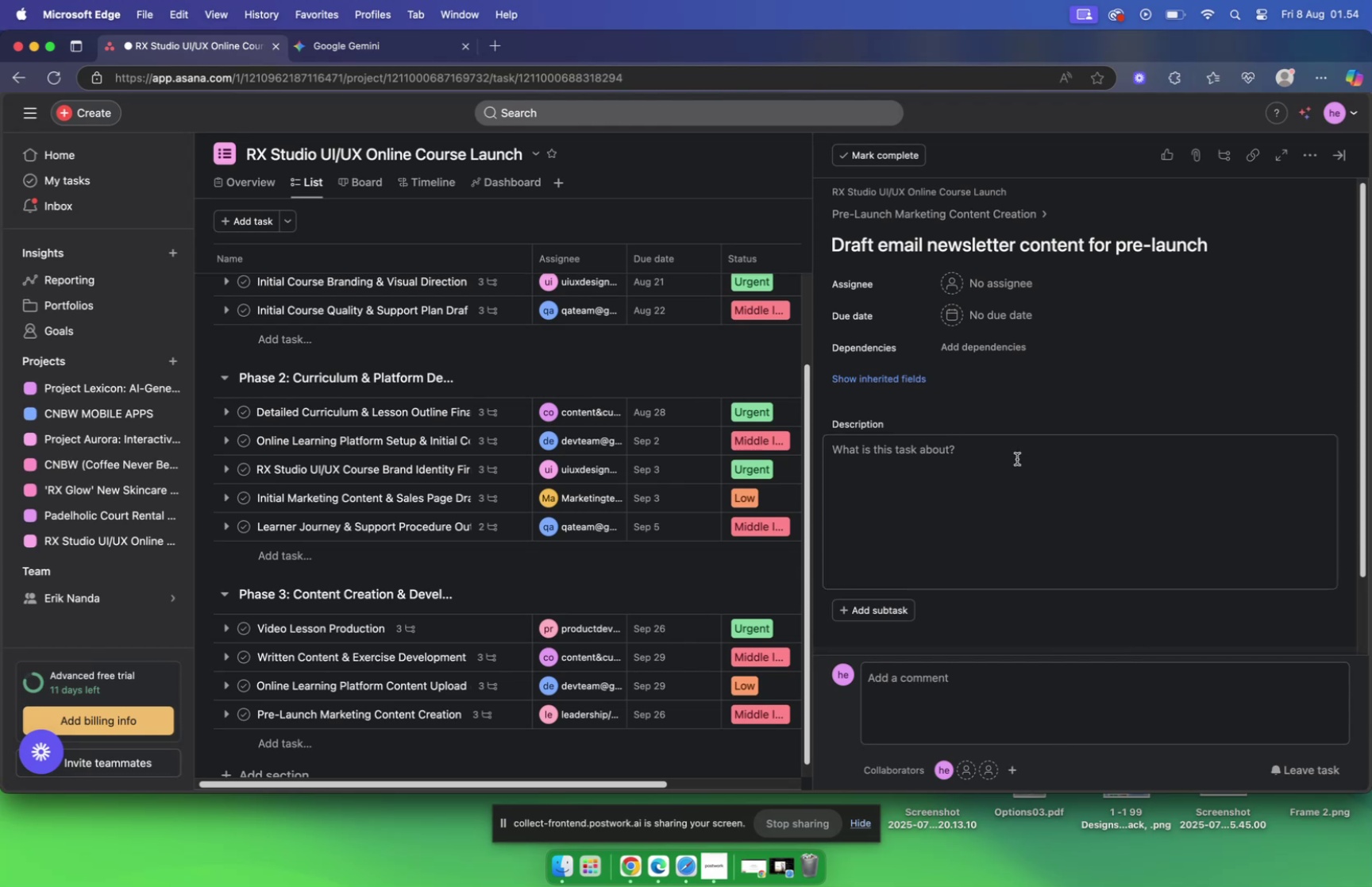 
left_click([1006, 466])
 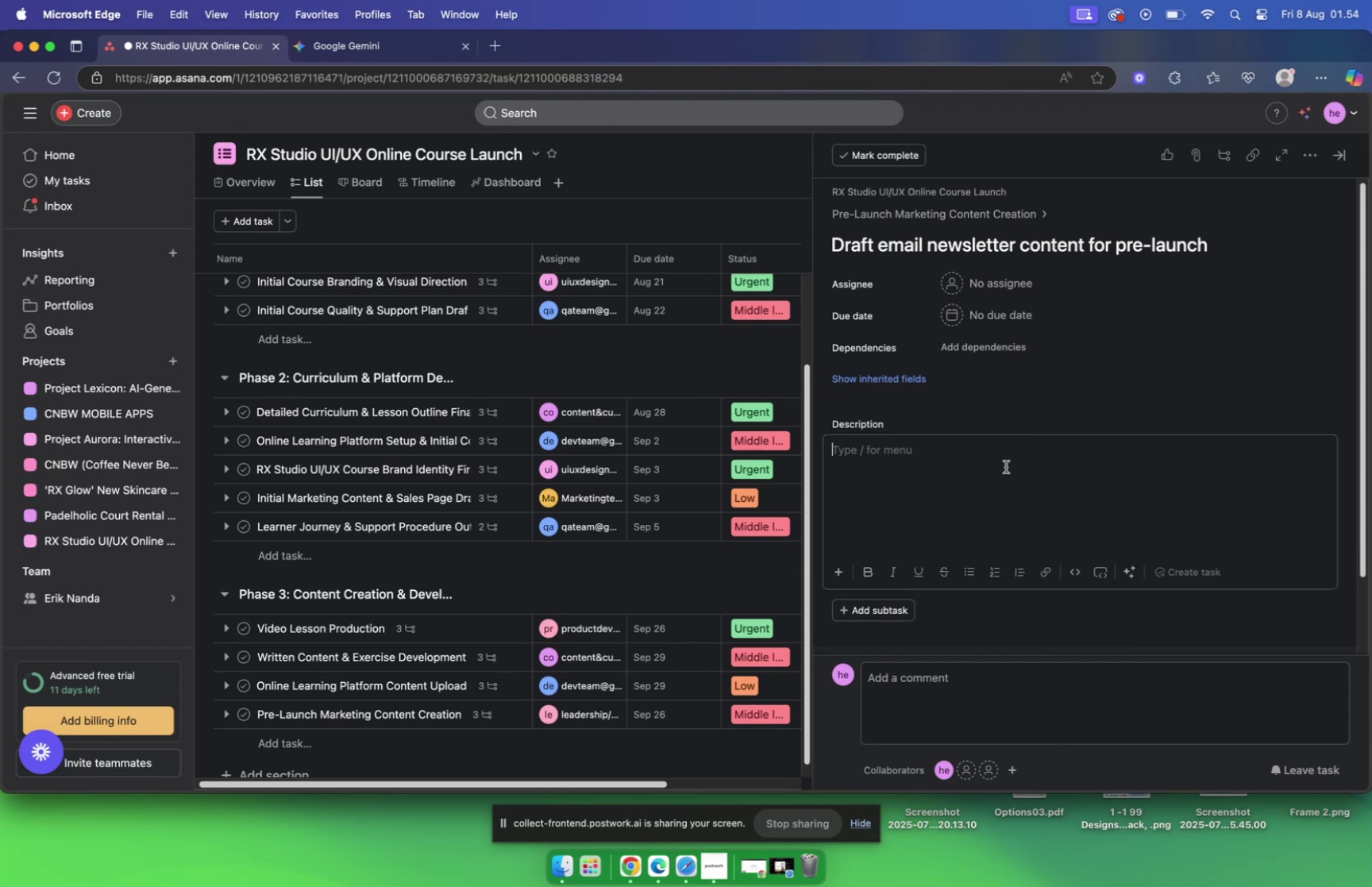 
key(Meta+V)
 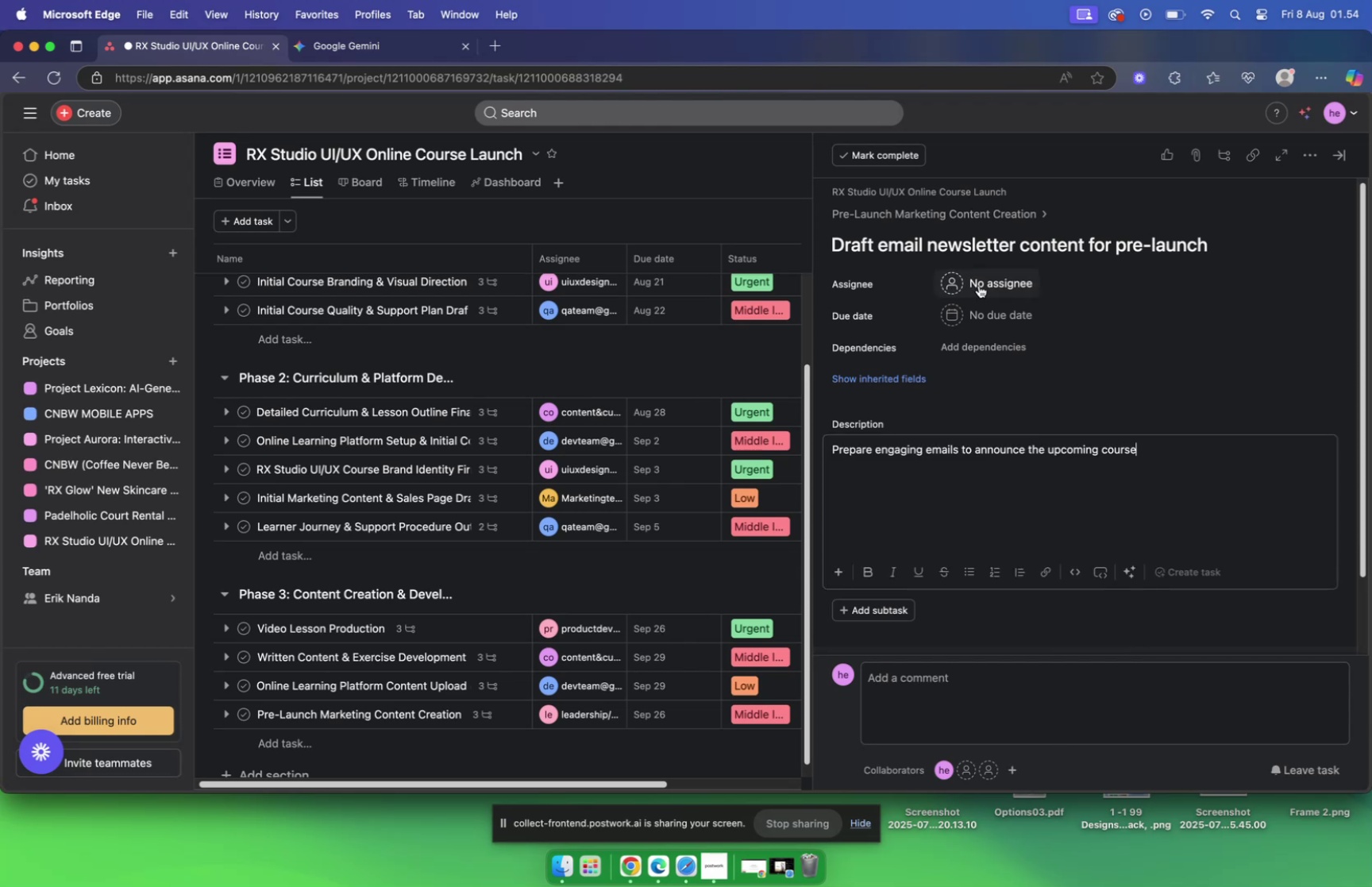 
left_click([950, 280])
 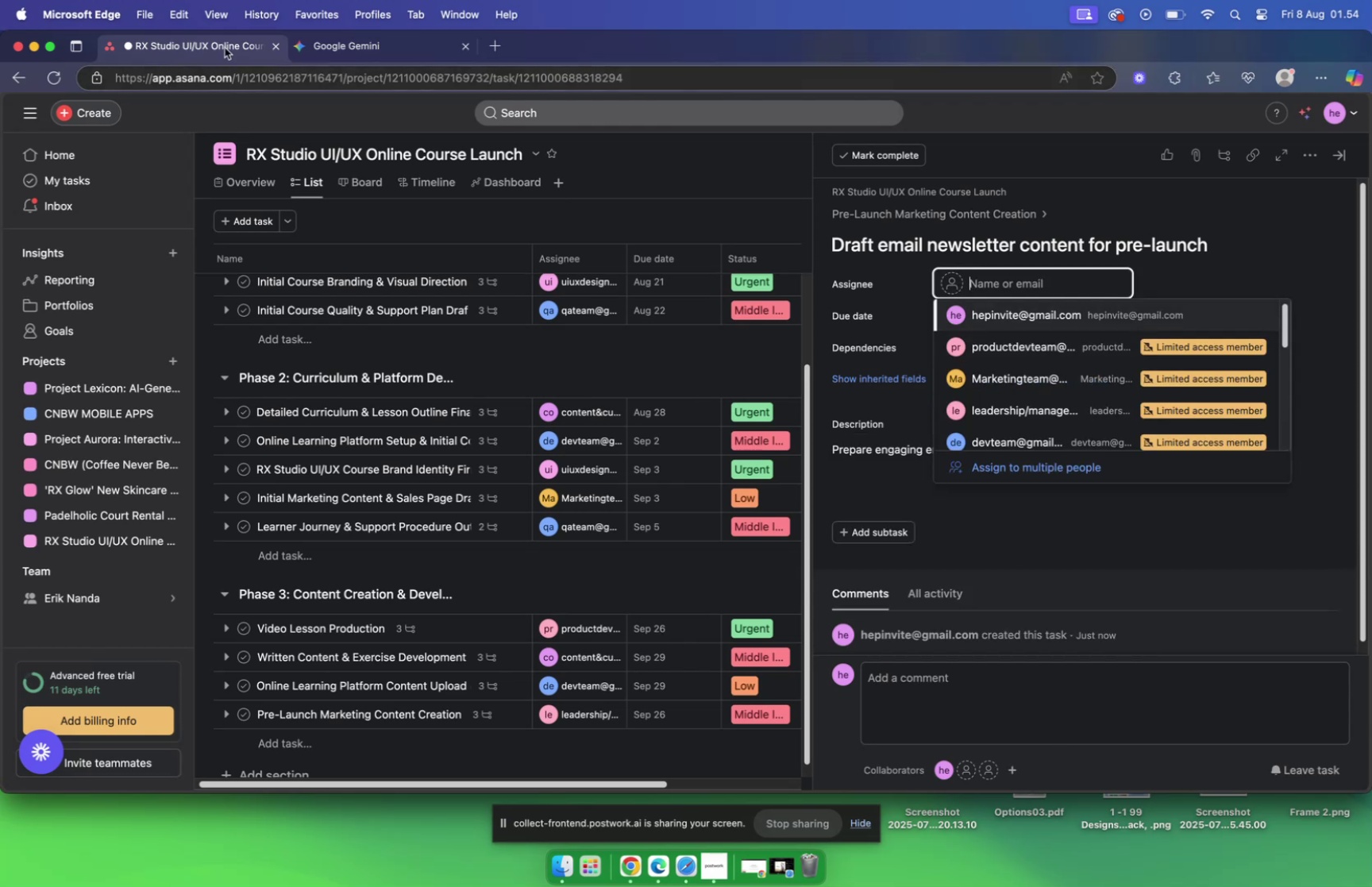 
left_click([334, 39])
 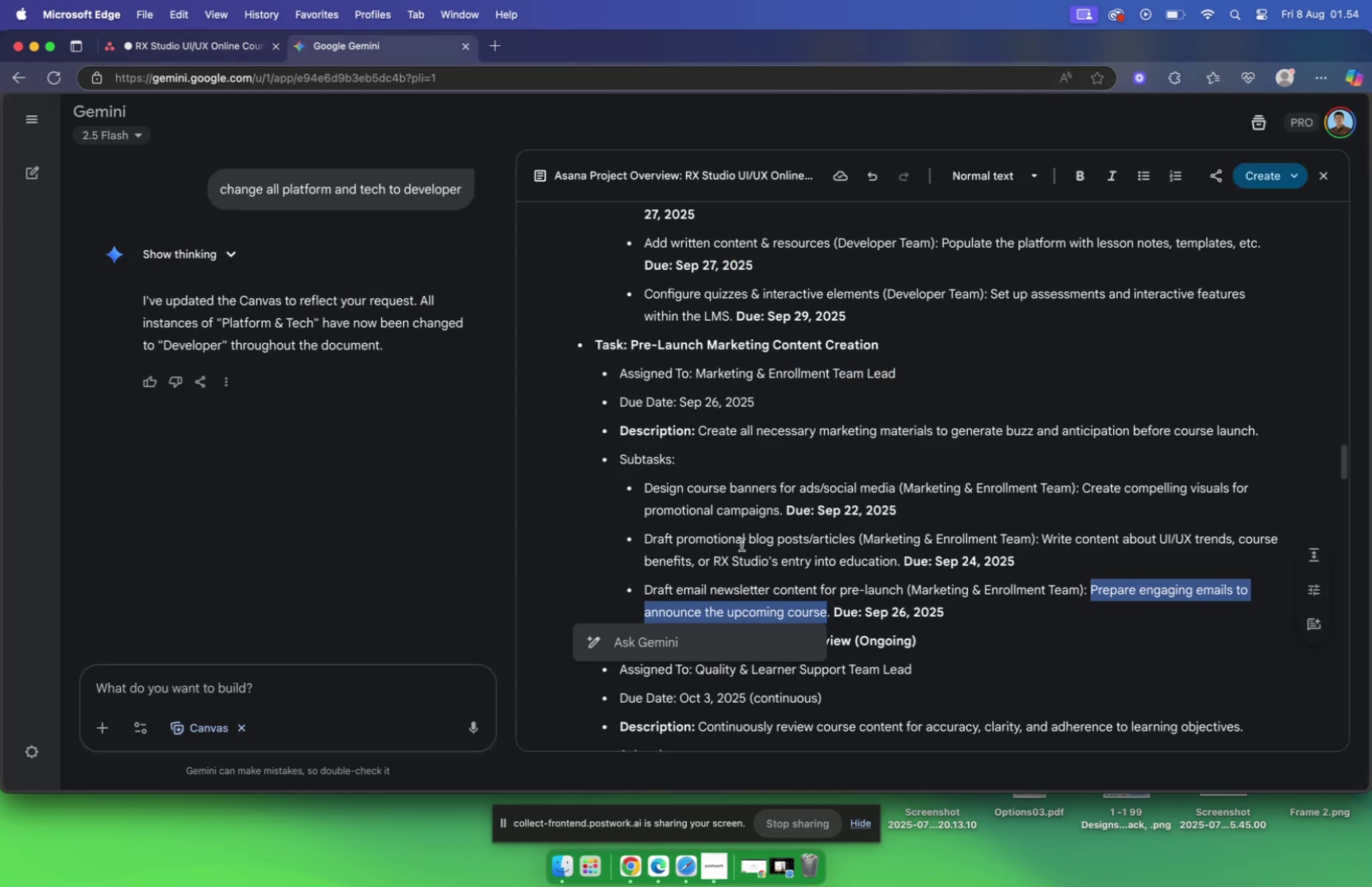 
left_click([975, 619])
 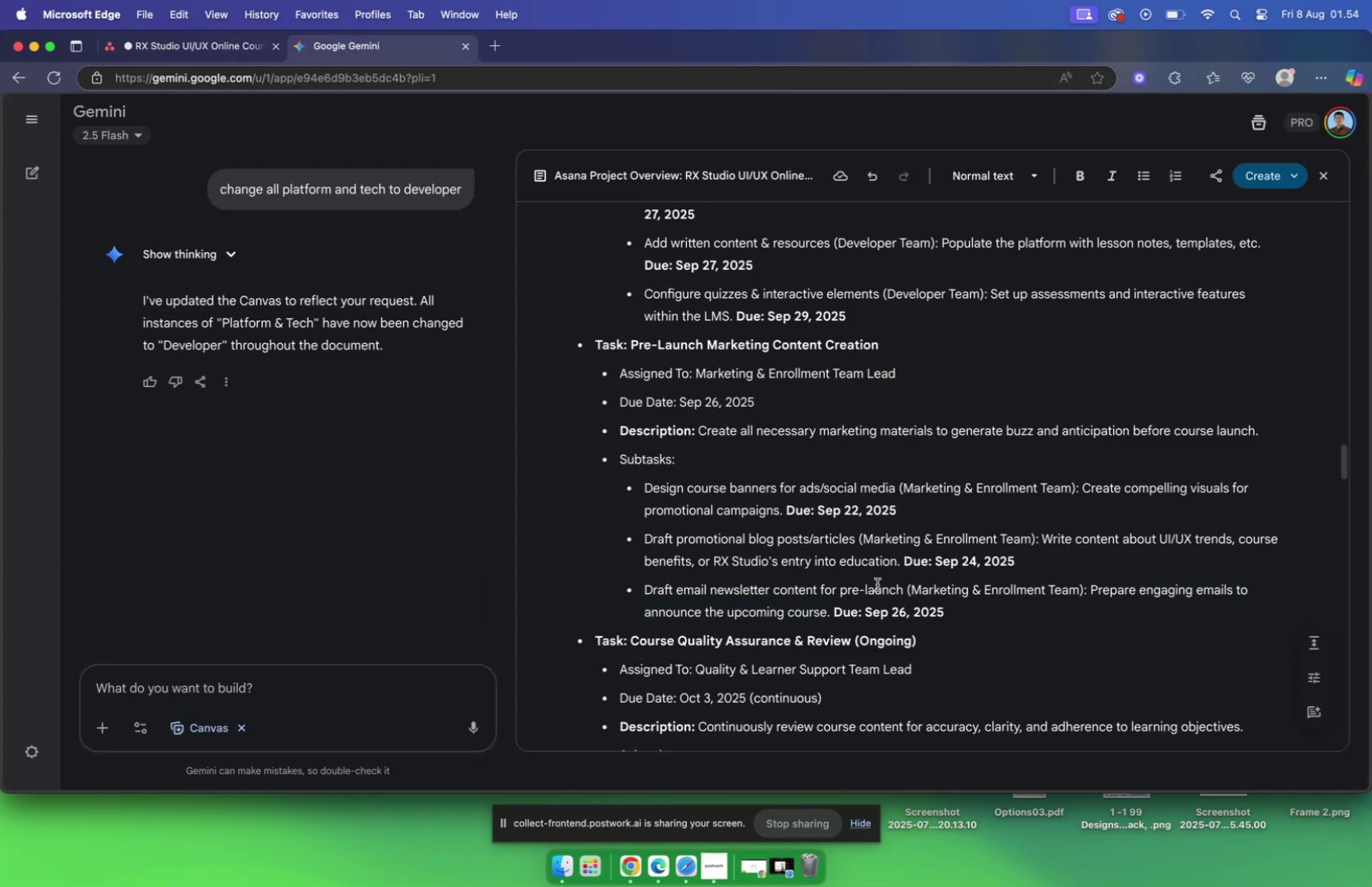 
left_click([228, 43])
 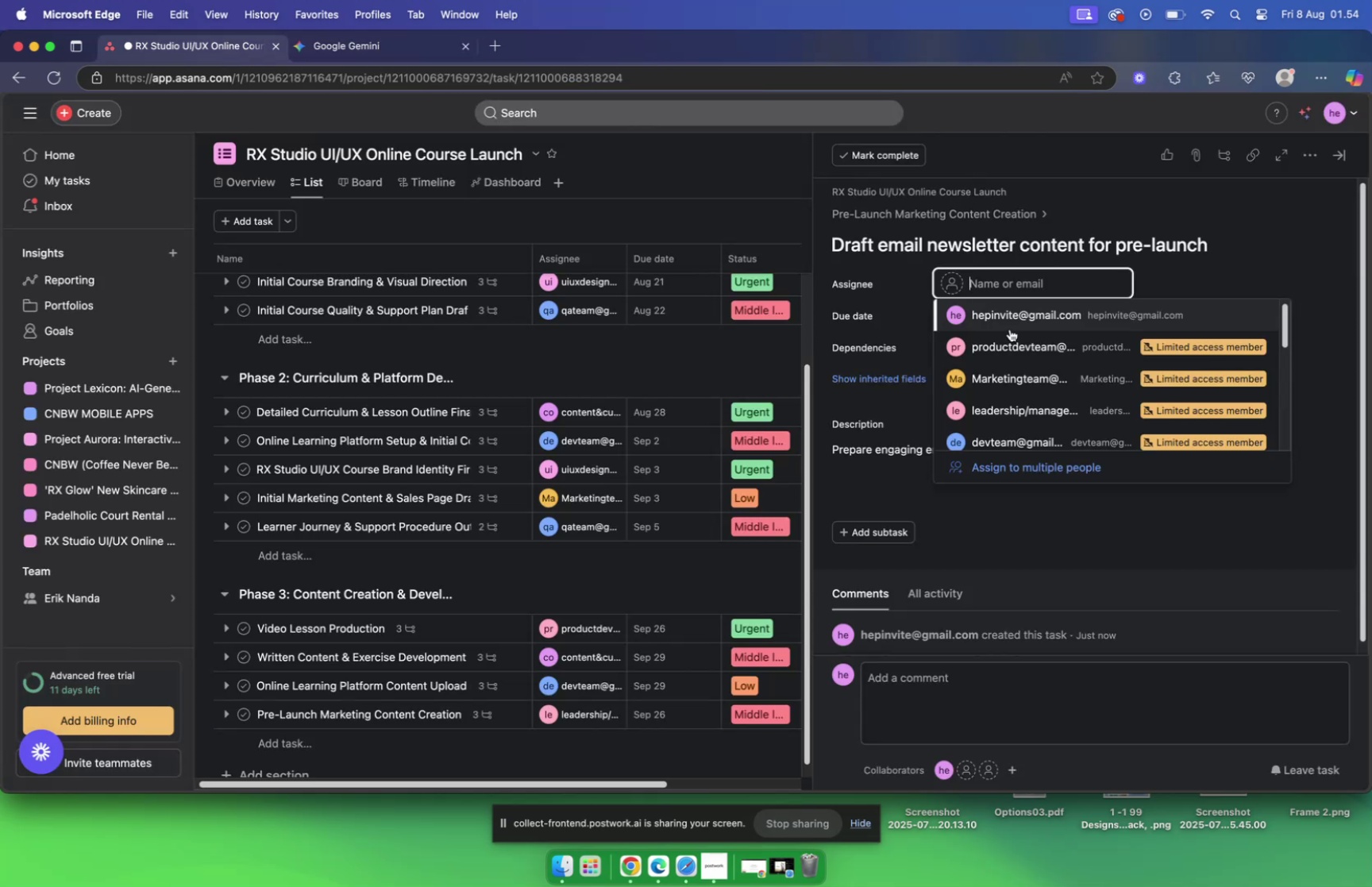 
type(mar)
 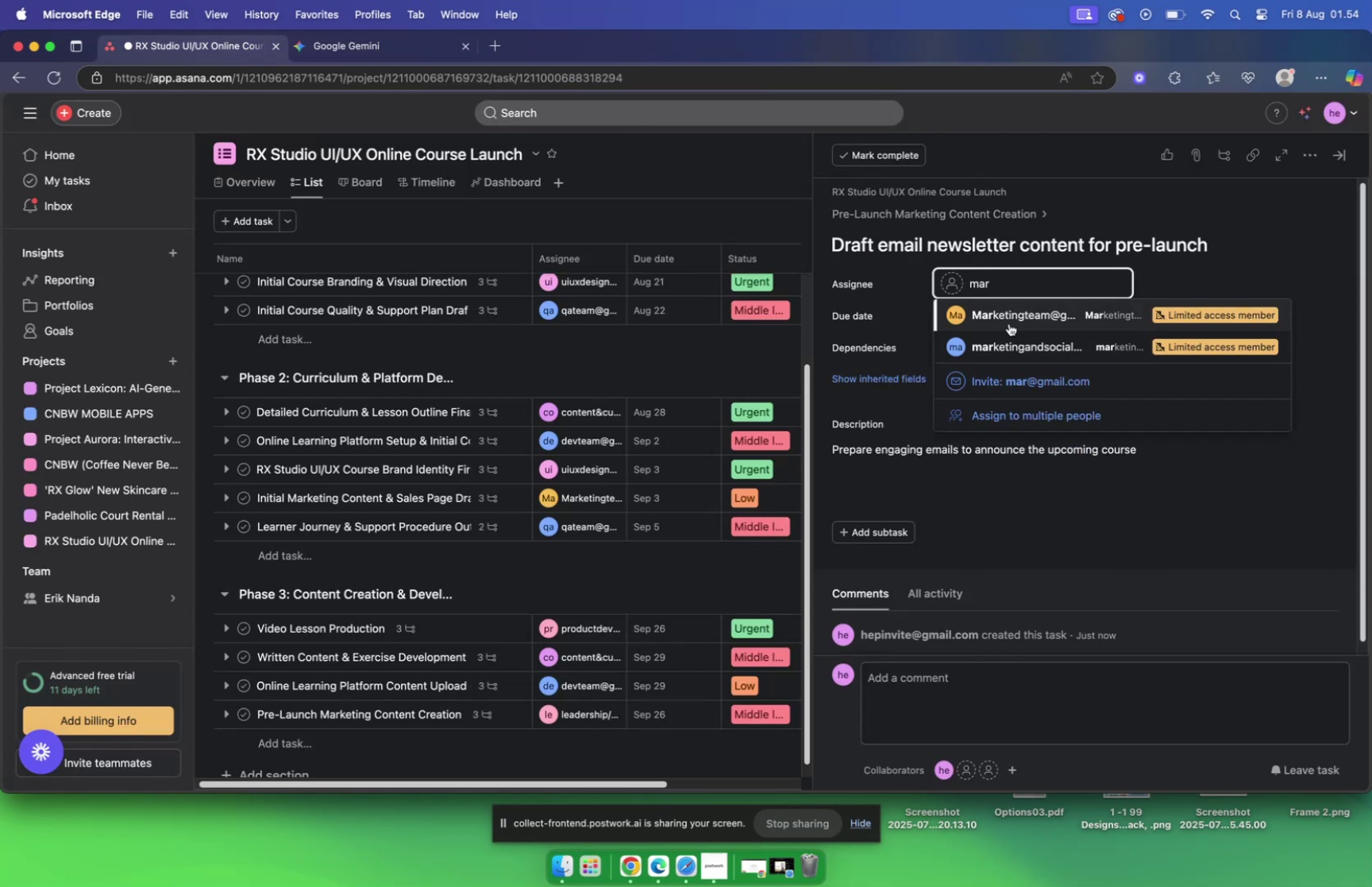 
left_click([1009, 321])
 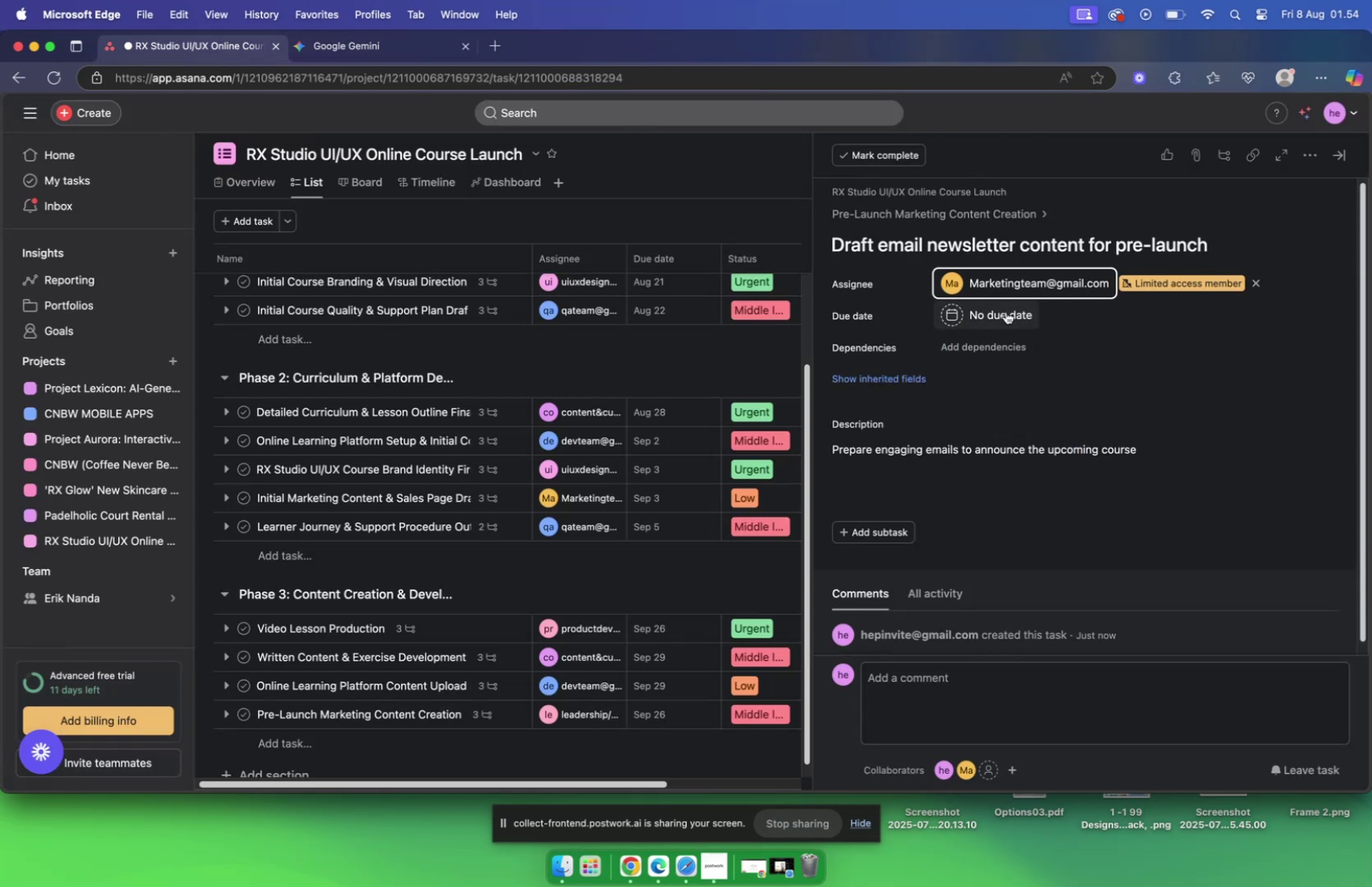 
left_click([1006, 311])
 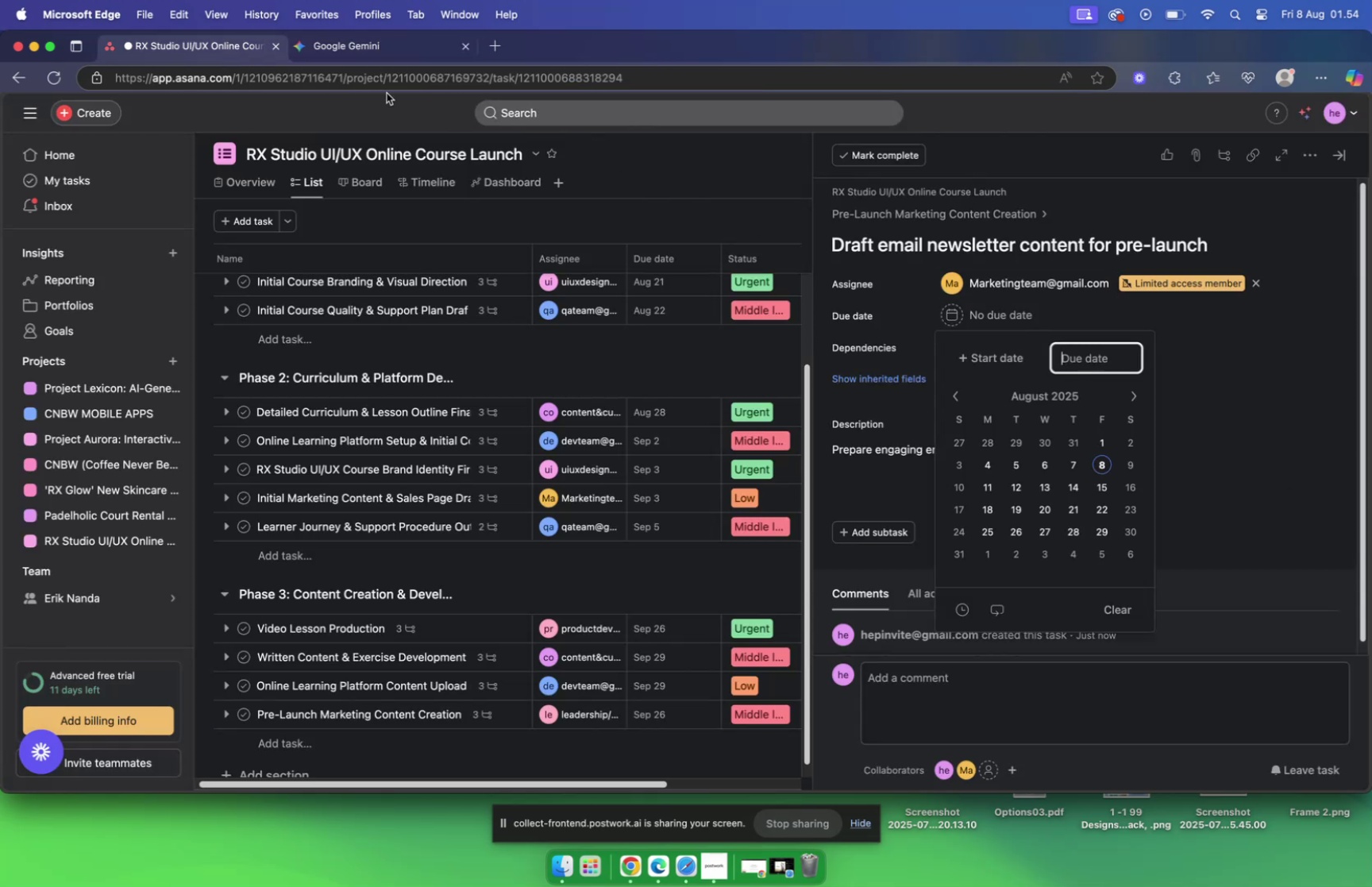 
mouse_move([344, 75])
 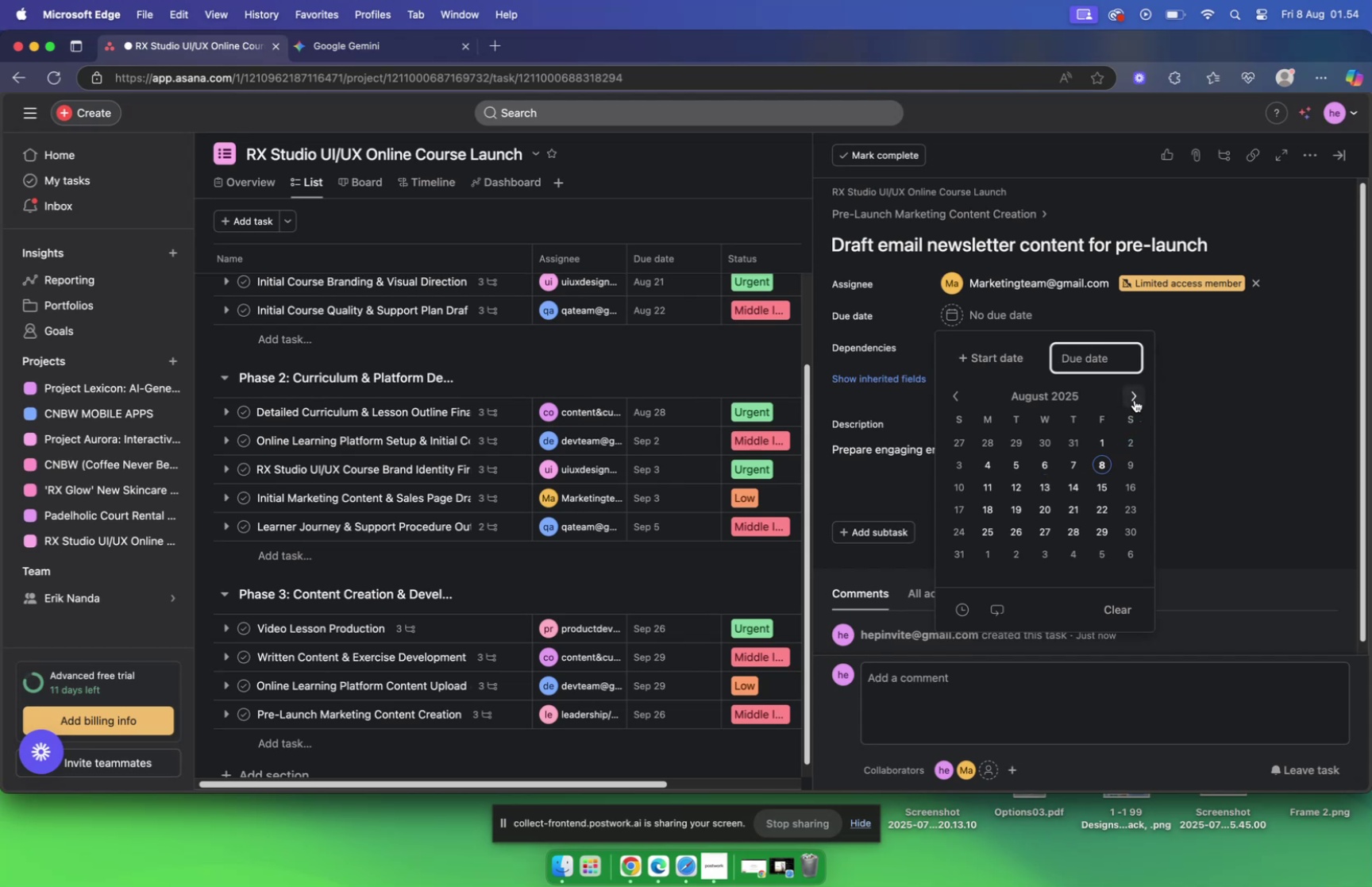 
wait(9.22)
 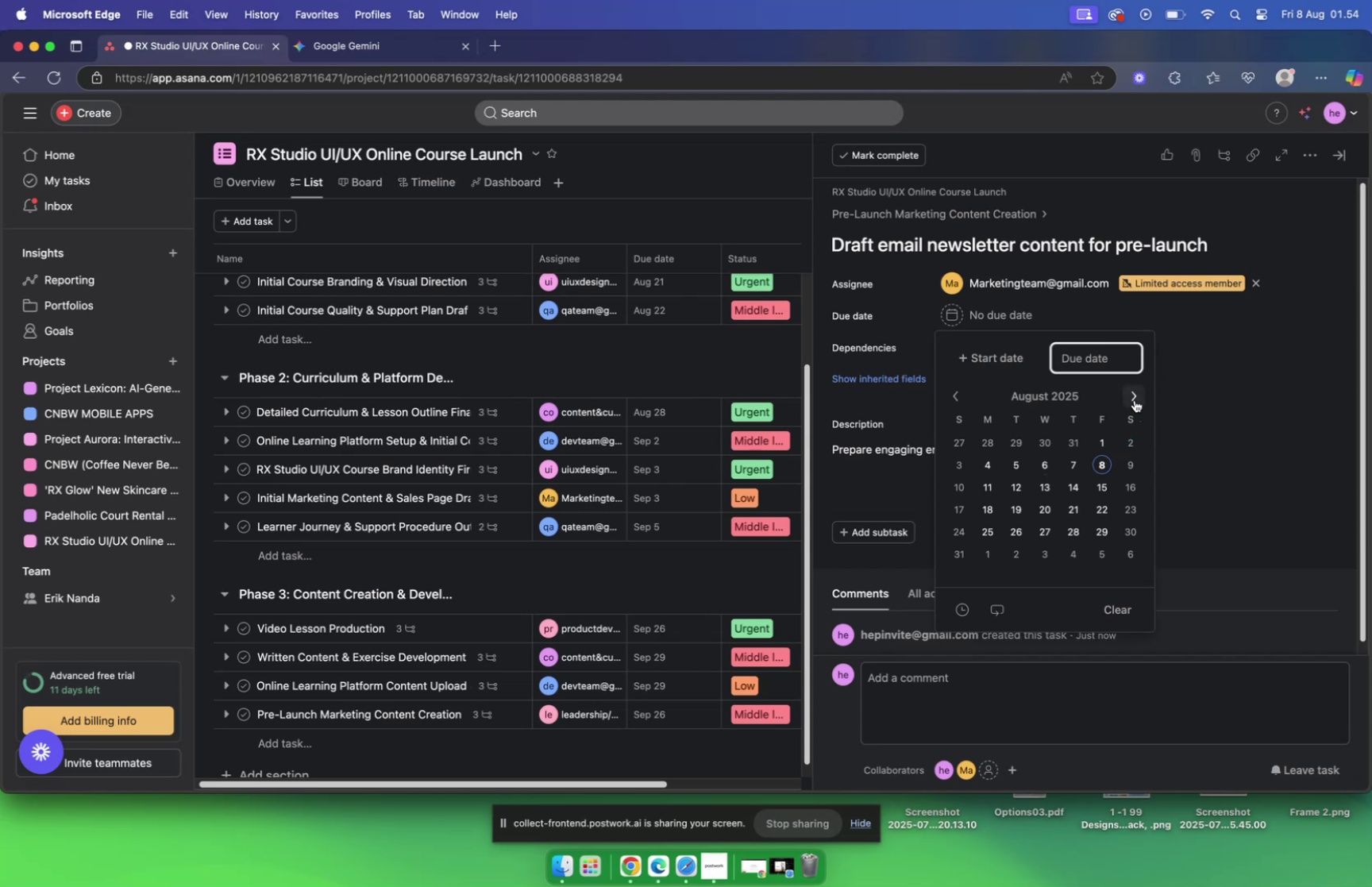 
left_click([869, 218])
 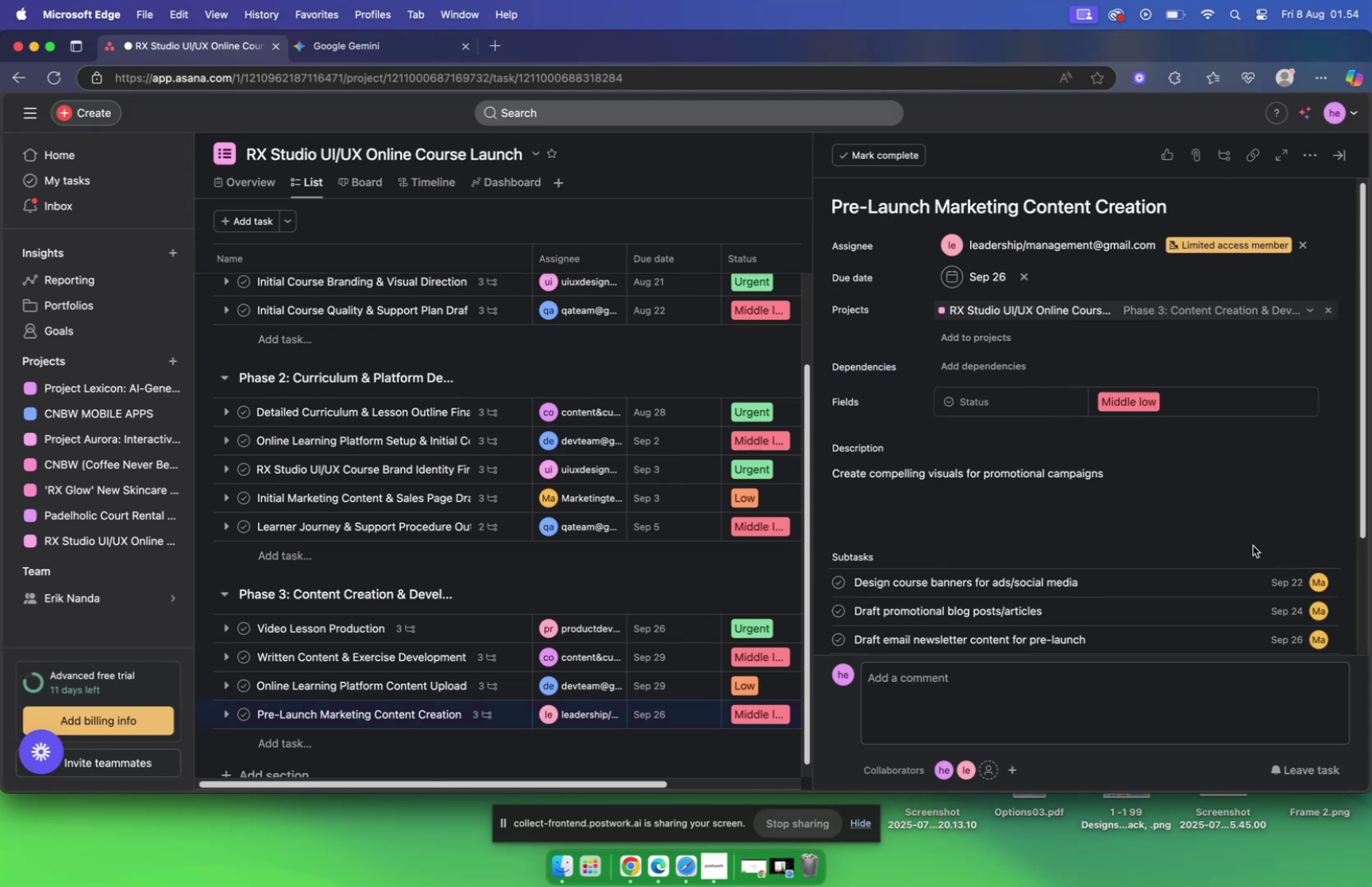 
scroll: coordinate [1223, 531], scroll_direction: down, amount: 11.0
 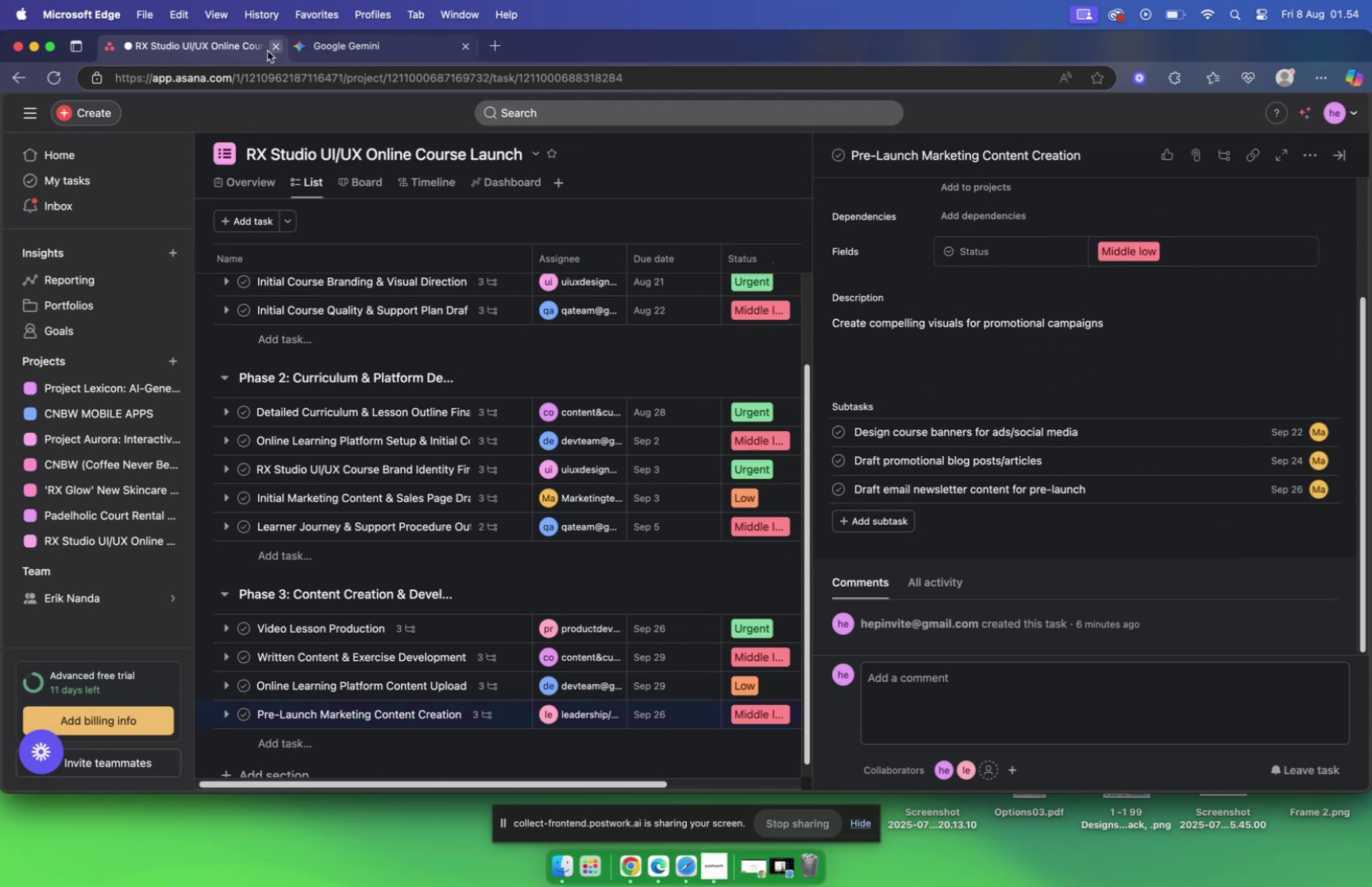 
left_click([358, 49])
 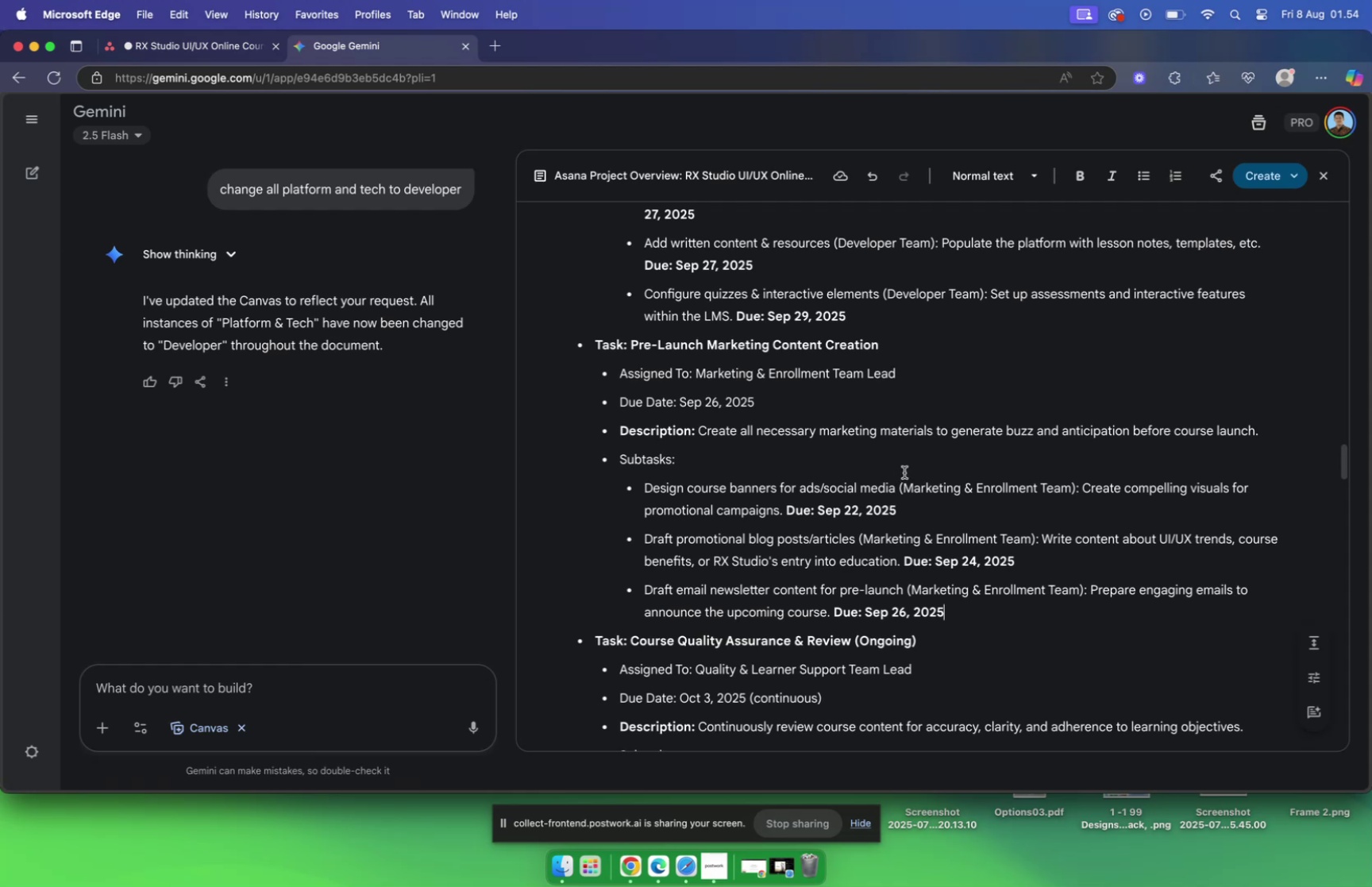 
scroll: coordinate [904, 472], scroll_direction: down, amount: 5.0
 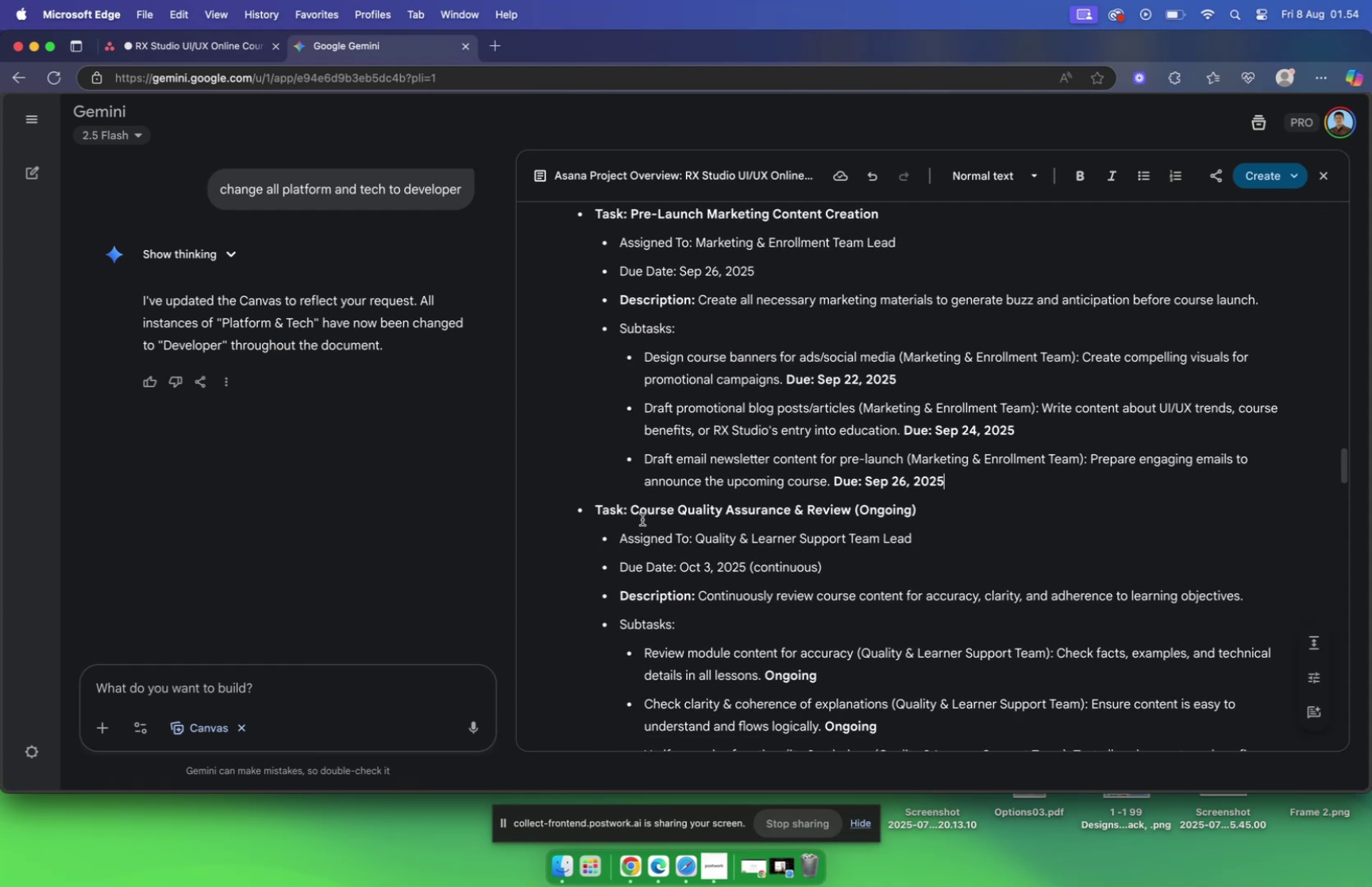 
left_click_drag(start_coordinate=[630, 511], to_coordinate=[919, 511])
 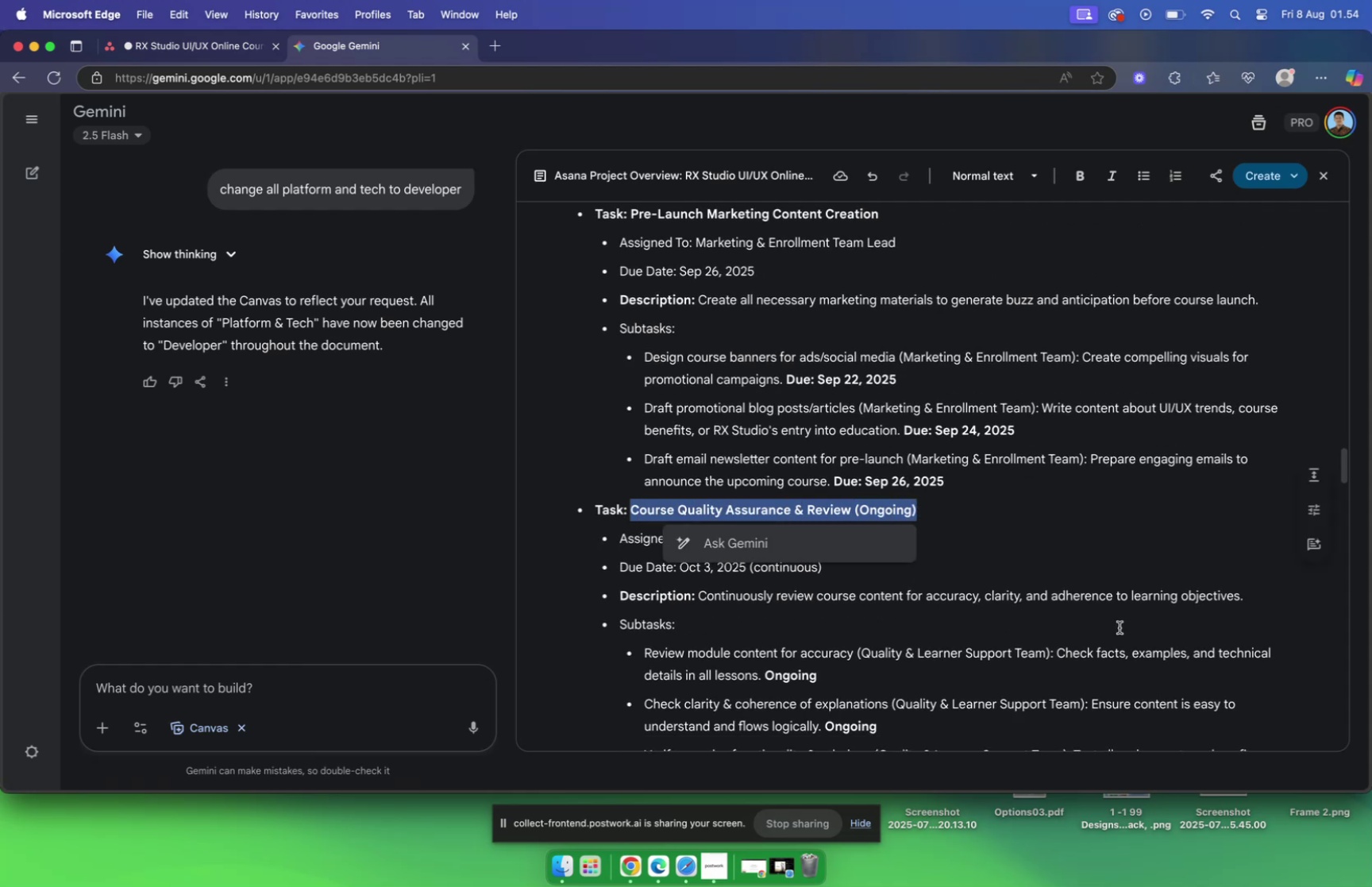 
key(Meta+C)
 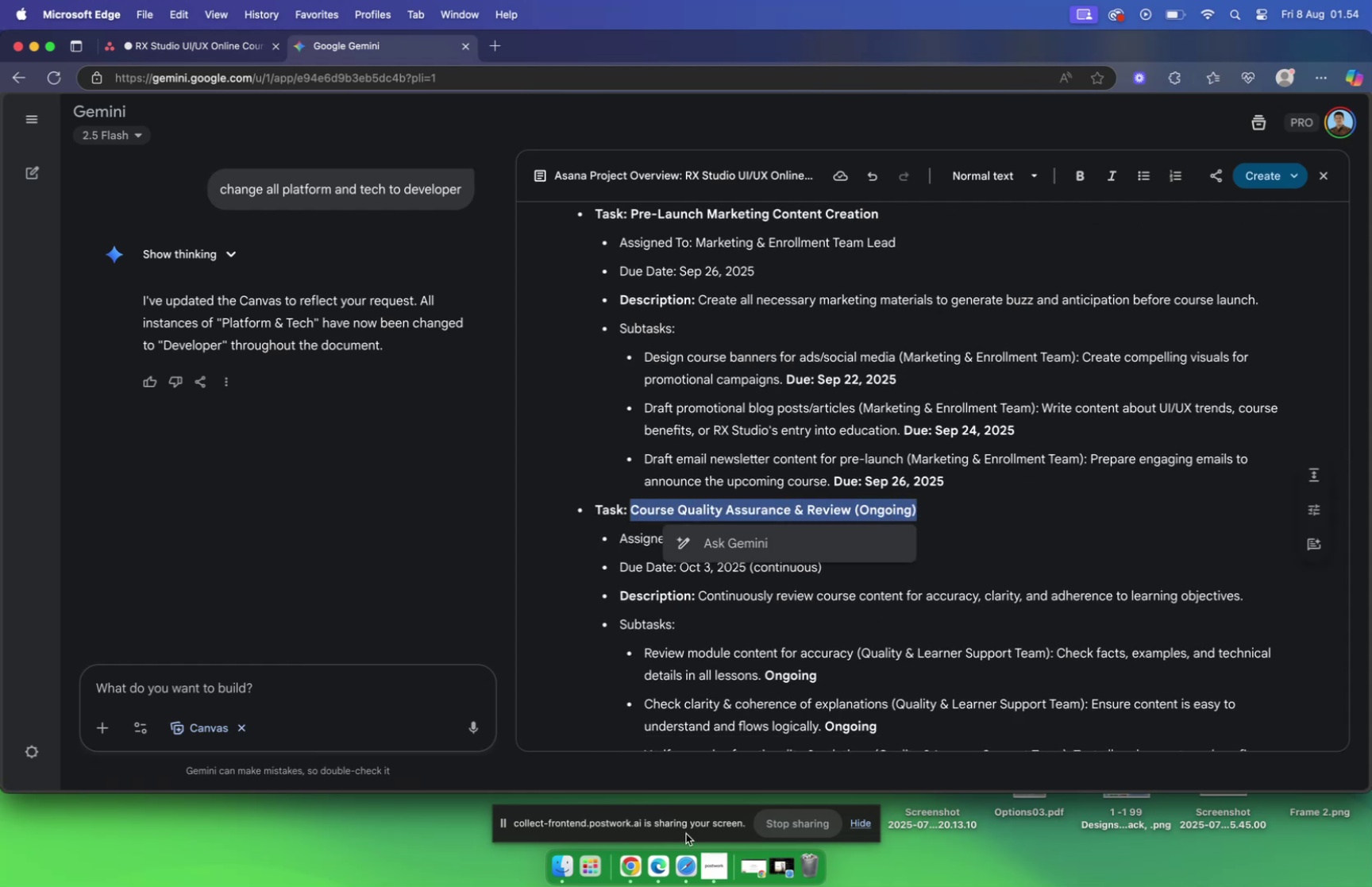 
left_click([627, 866])
 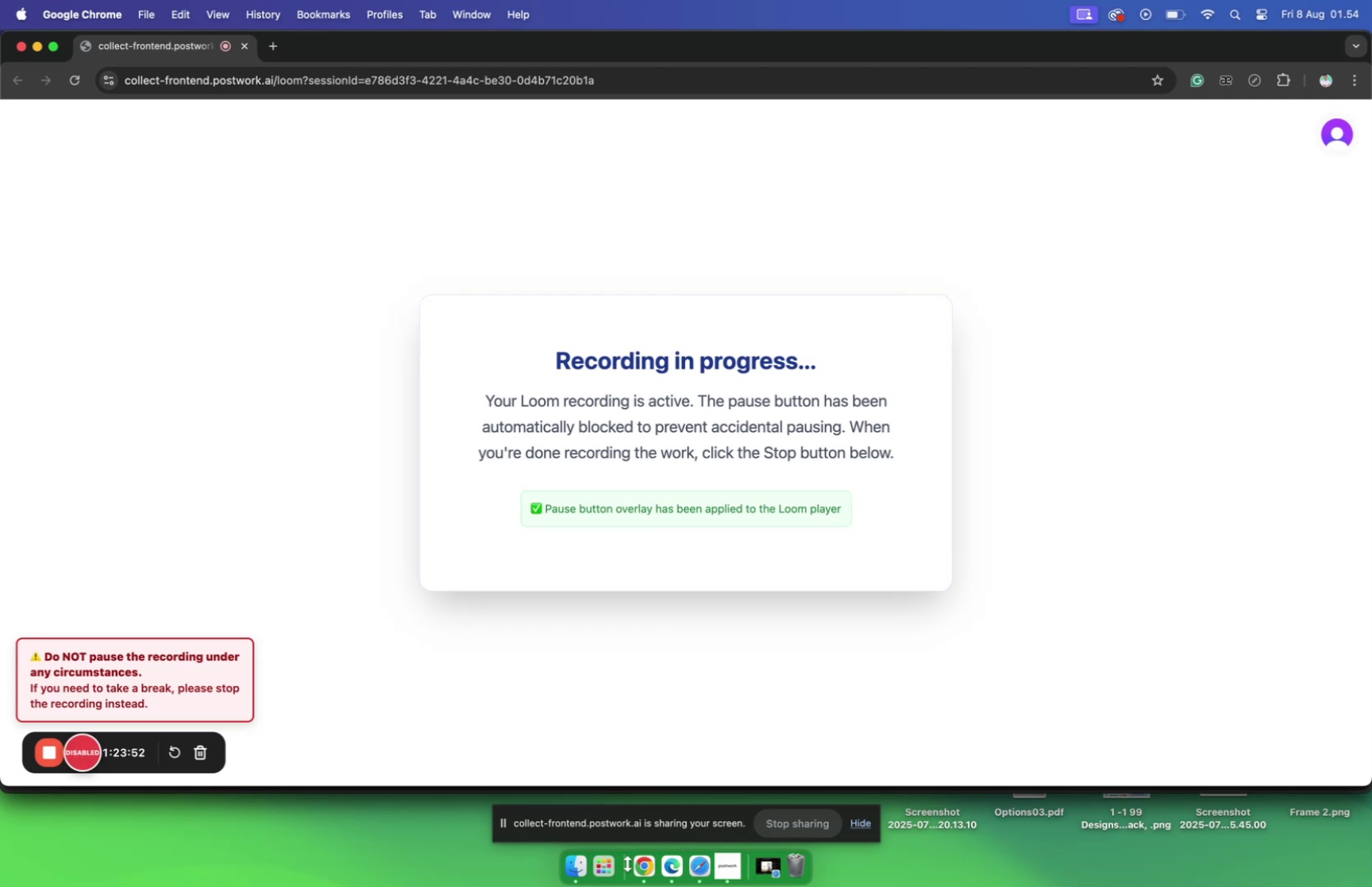 
wait(8.74)
 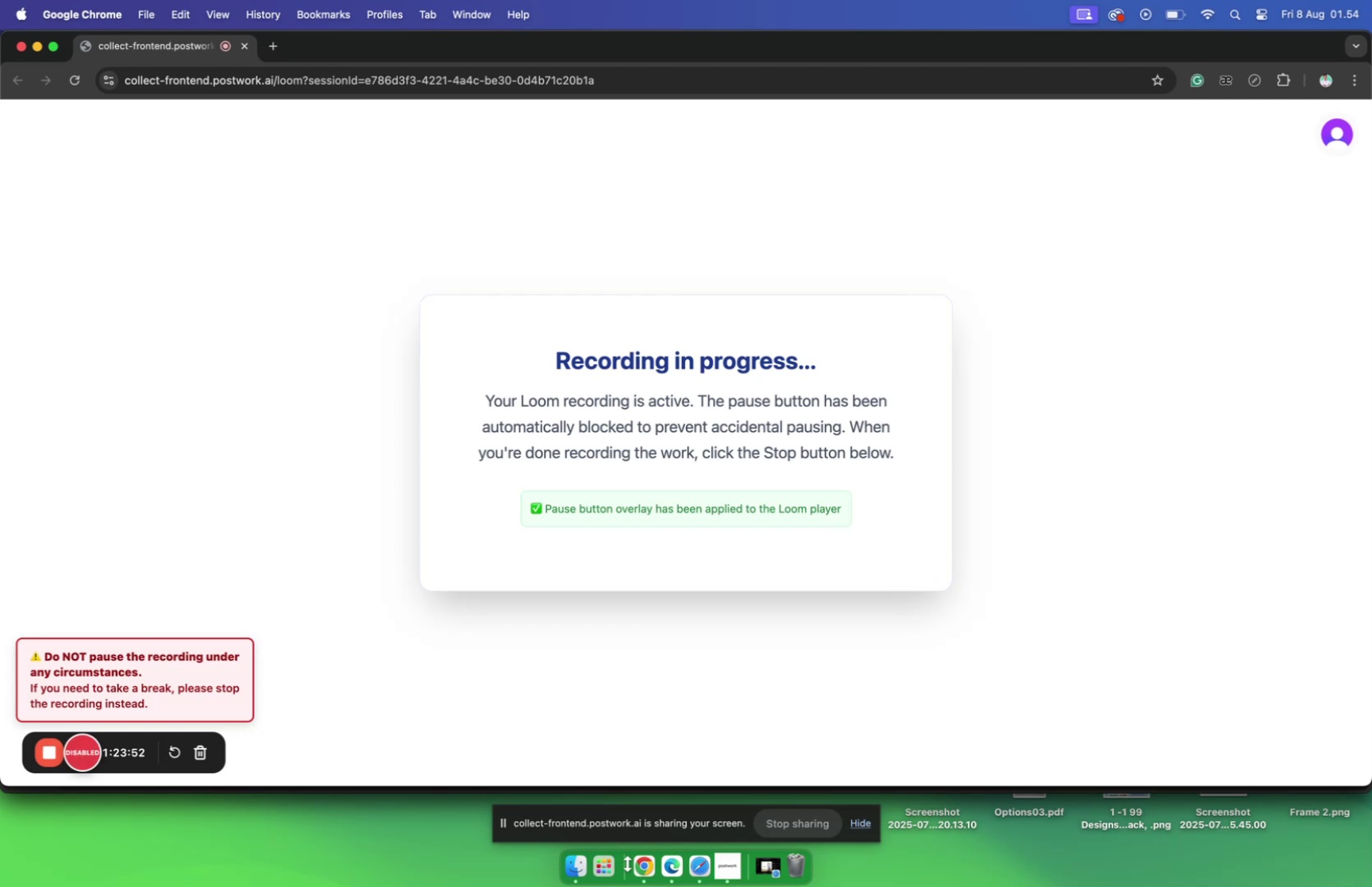 
left_click([33, 48])
 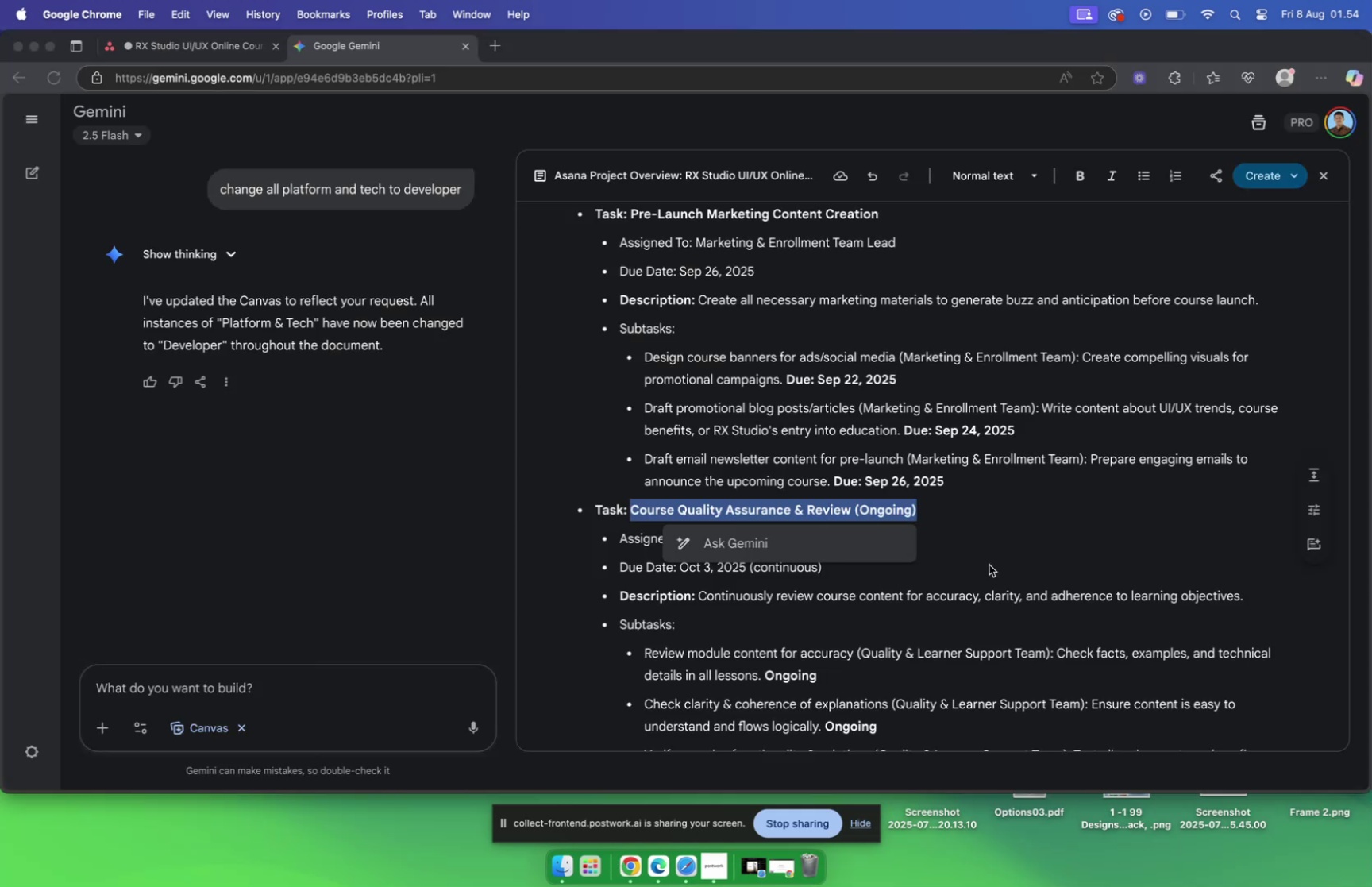 
key(Meta+CommandLeft)
 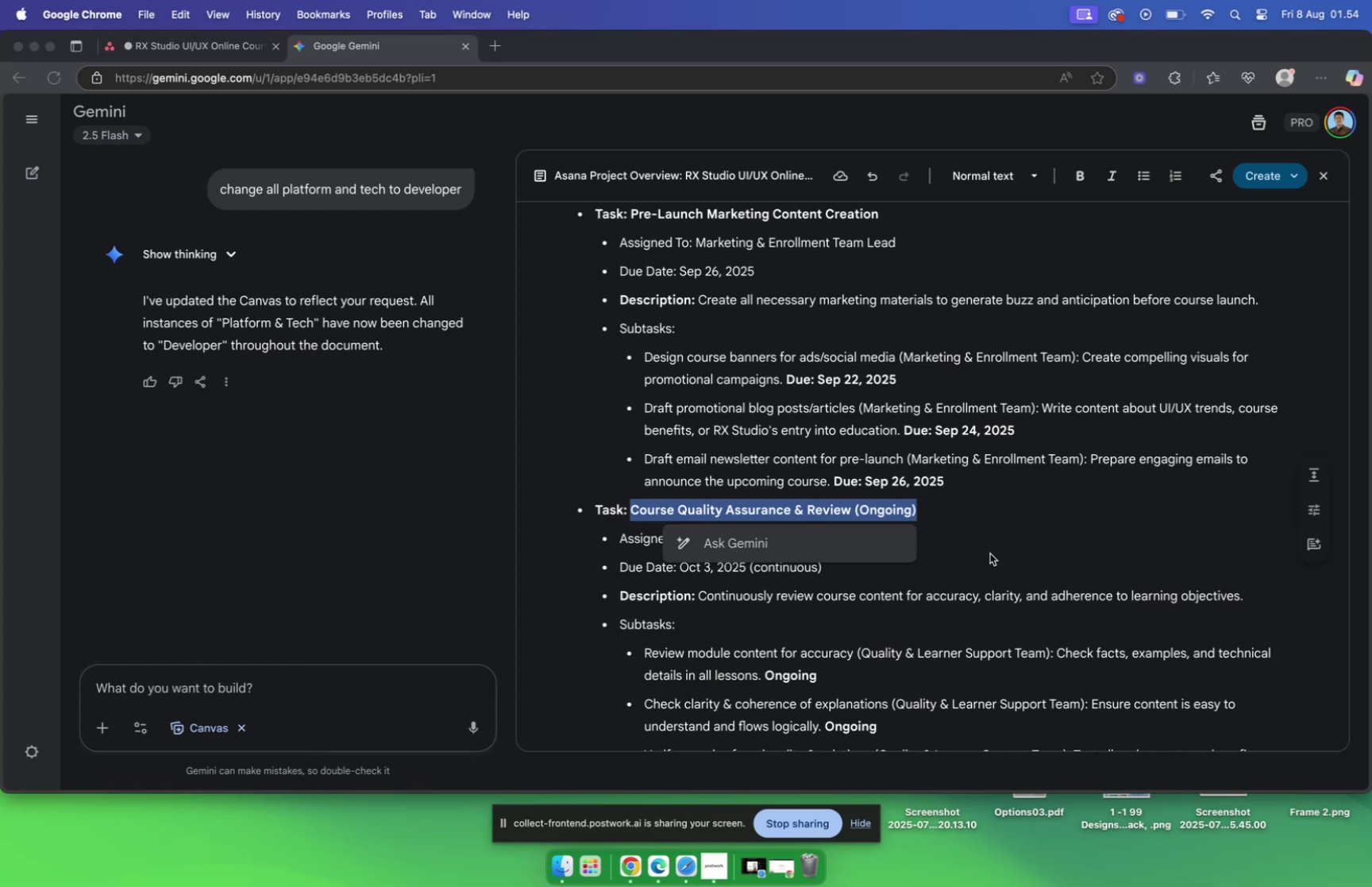 
key(Meta+C)
 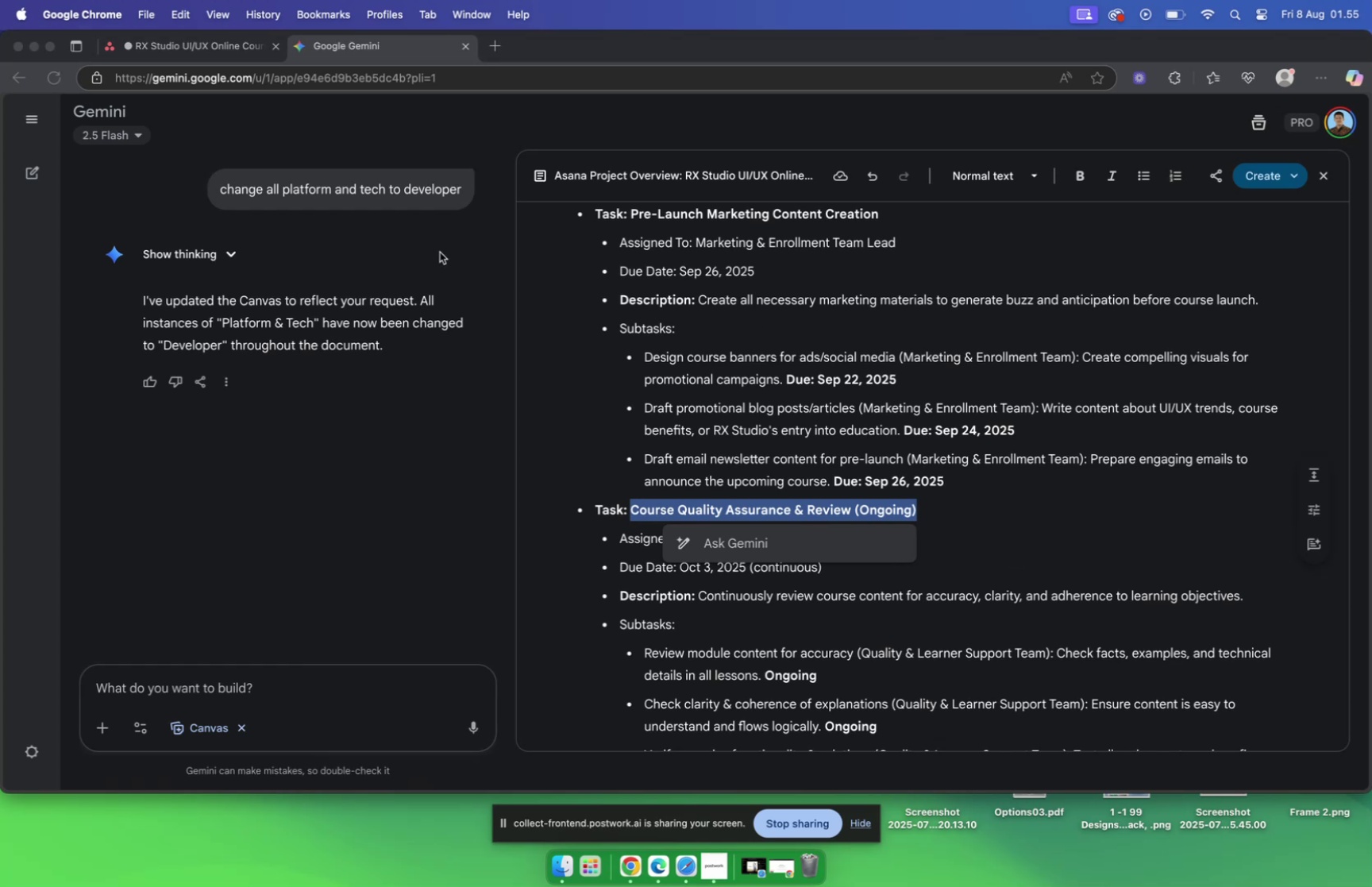 
left_click([226, 50])
 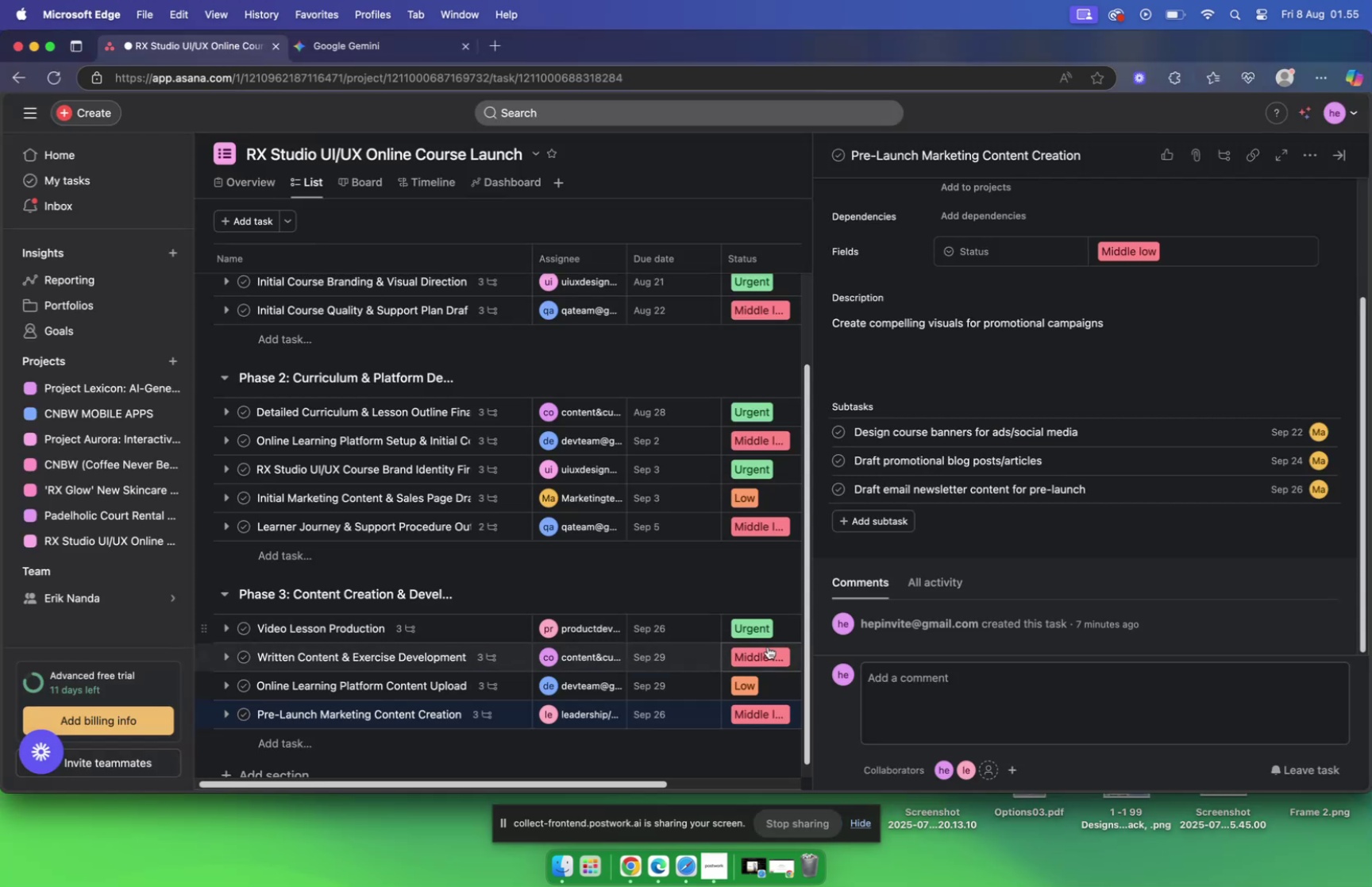 
scroll: coordinate [372, 709], scroll_direction: down, amount: 7.0
 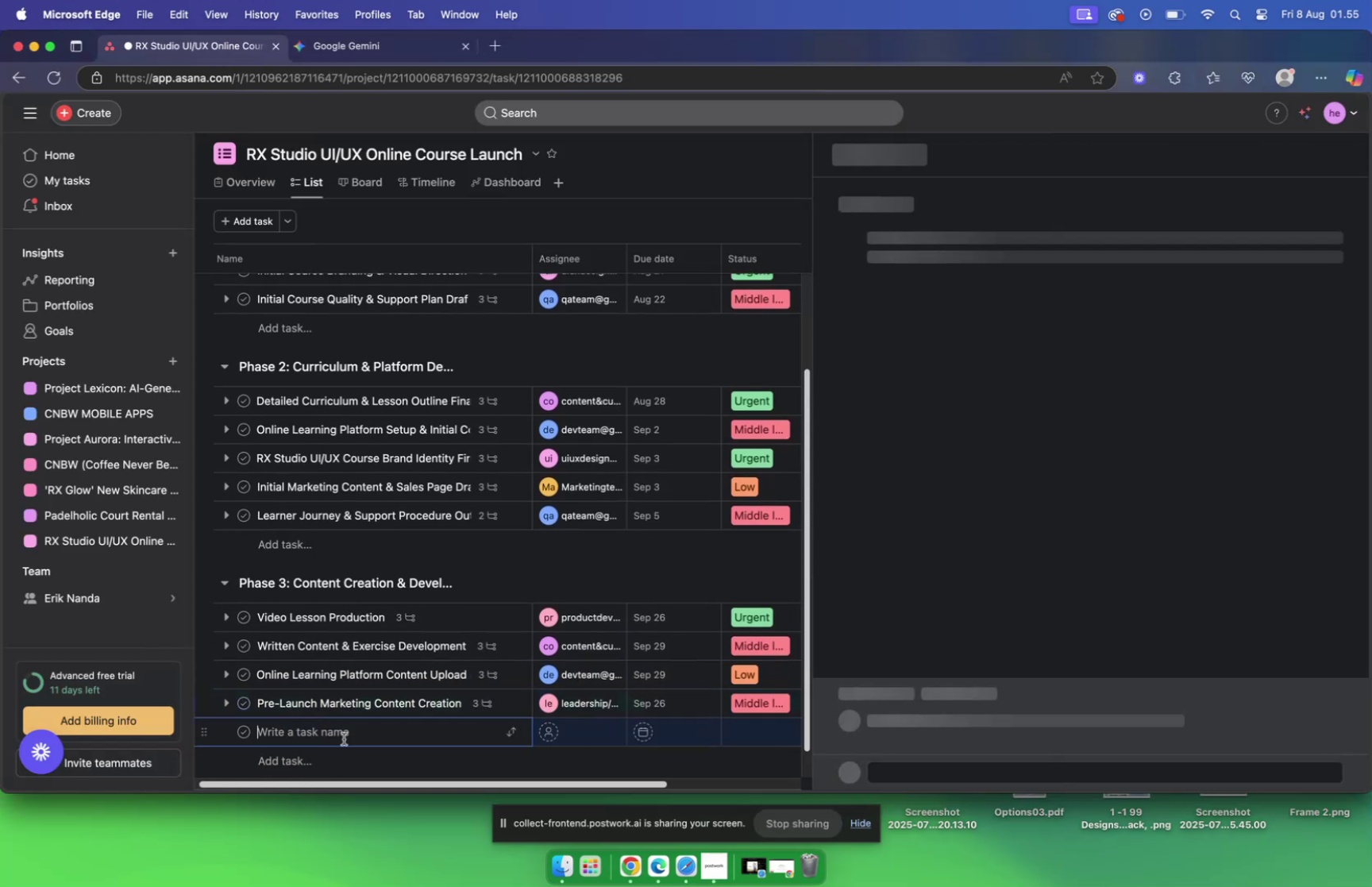 
key(Meta+V)
 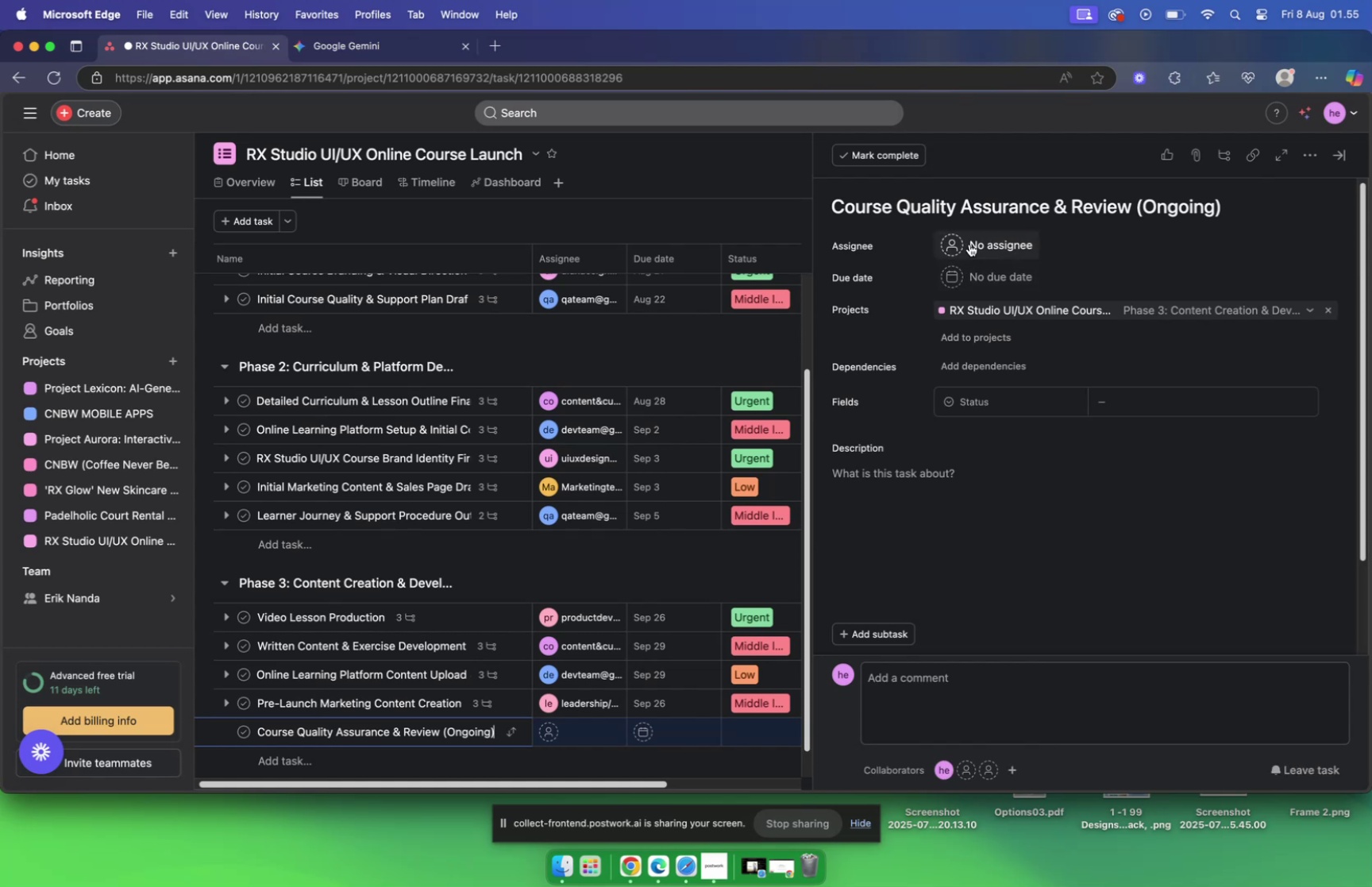 
left_click([346, 46])
 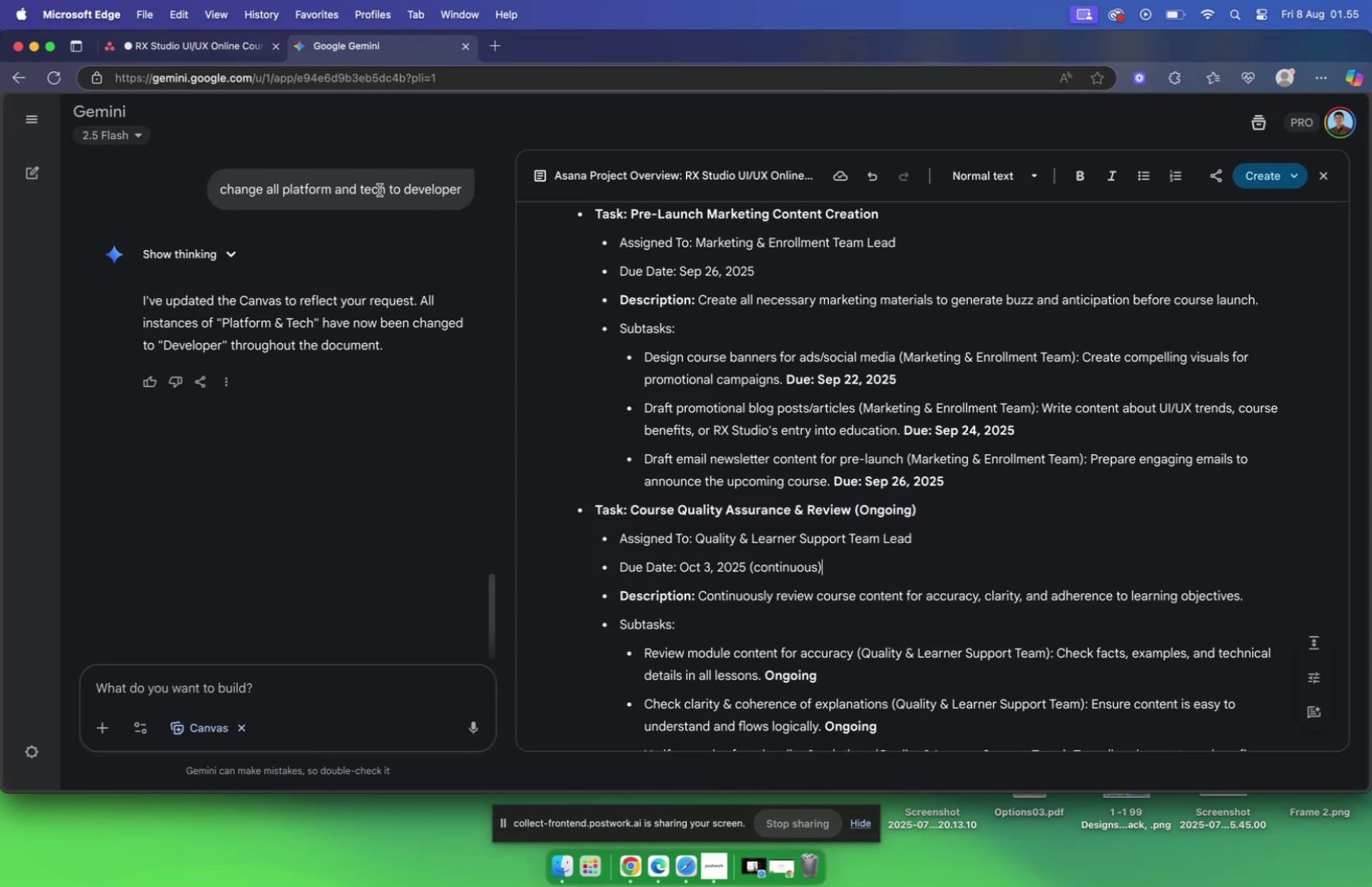 
left_click([212, 47])
 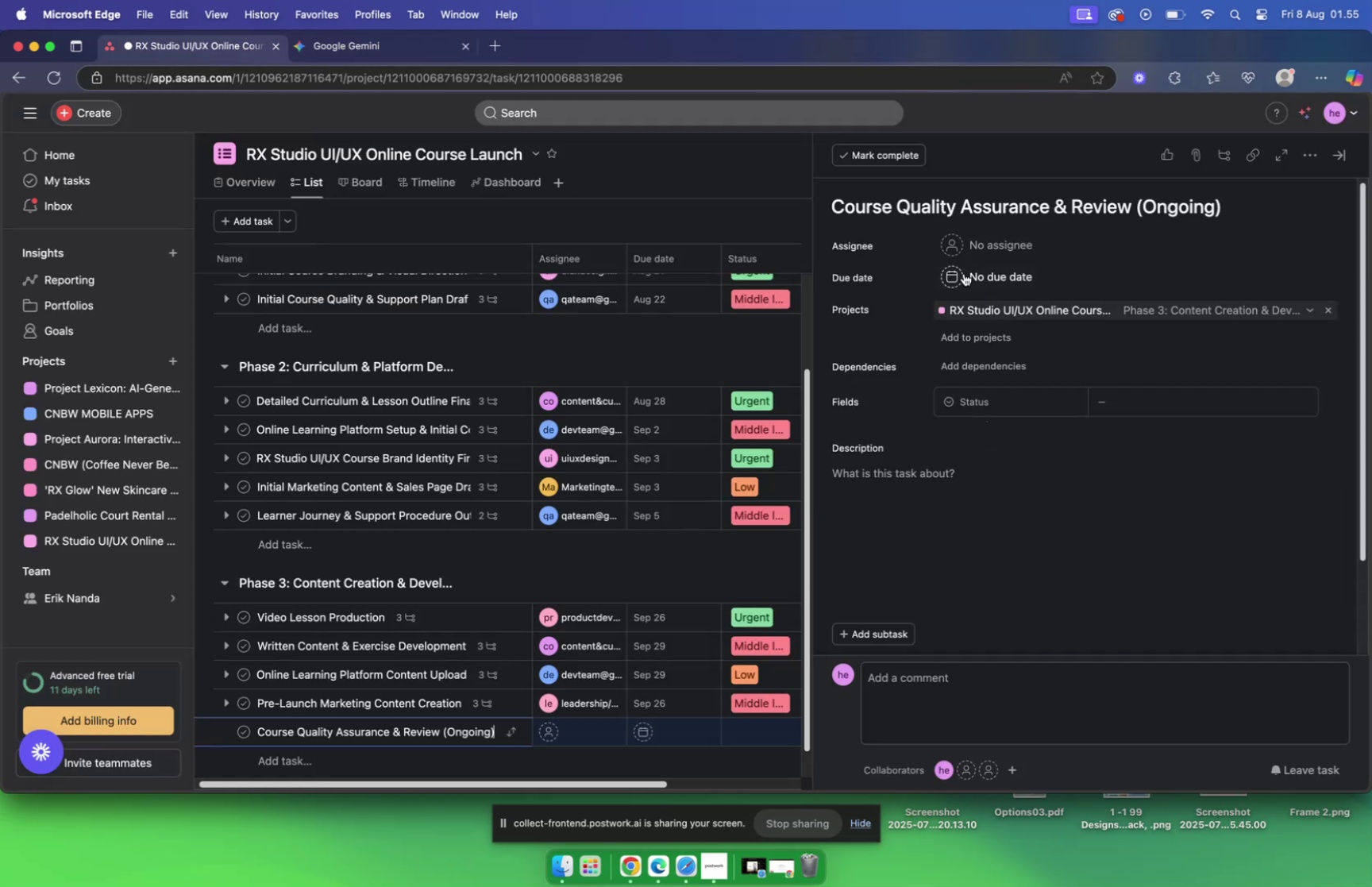 
left_click([959, 255])
 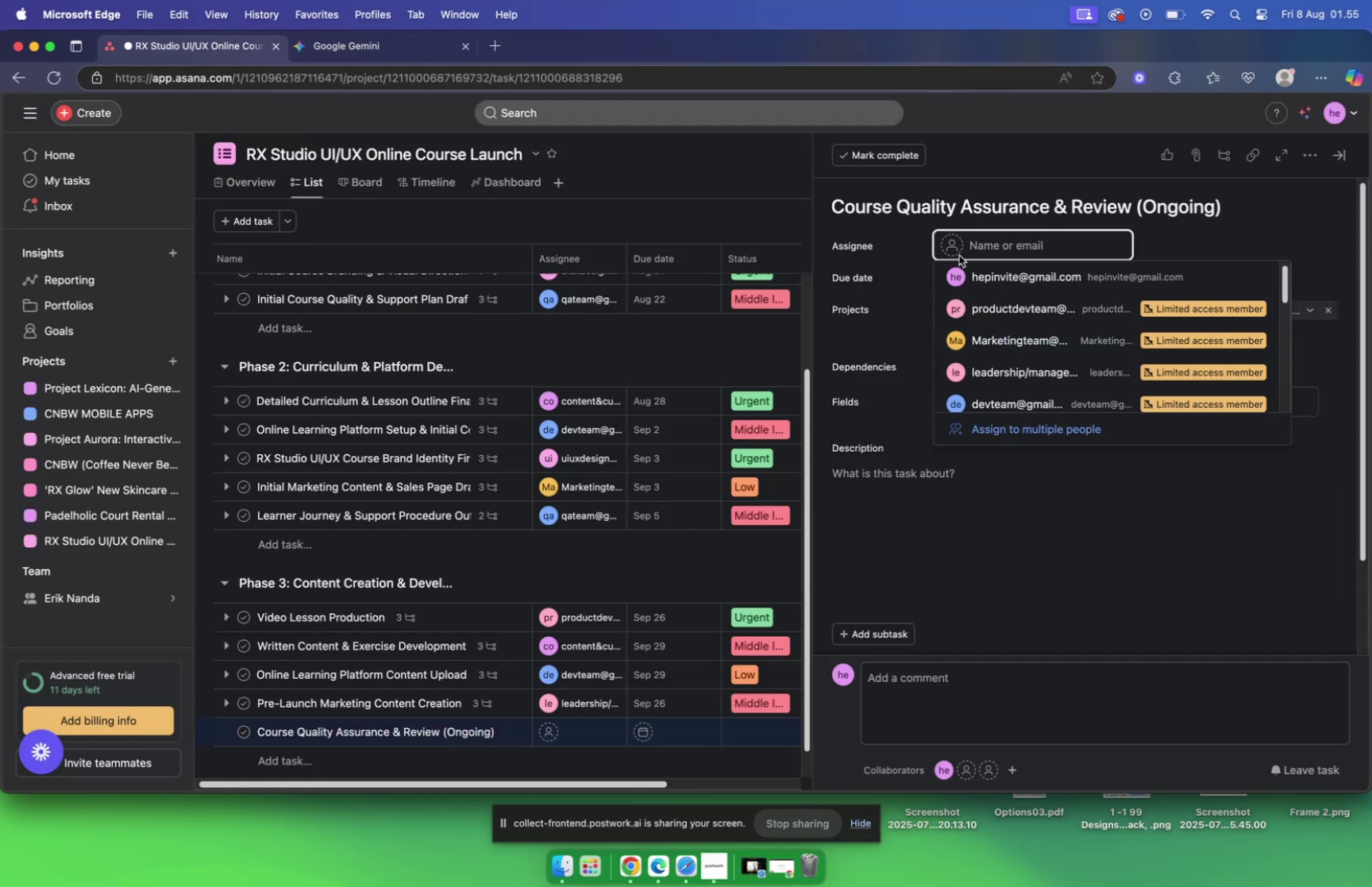 
type(qa)
 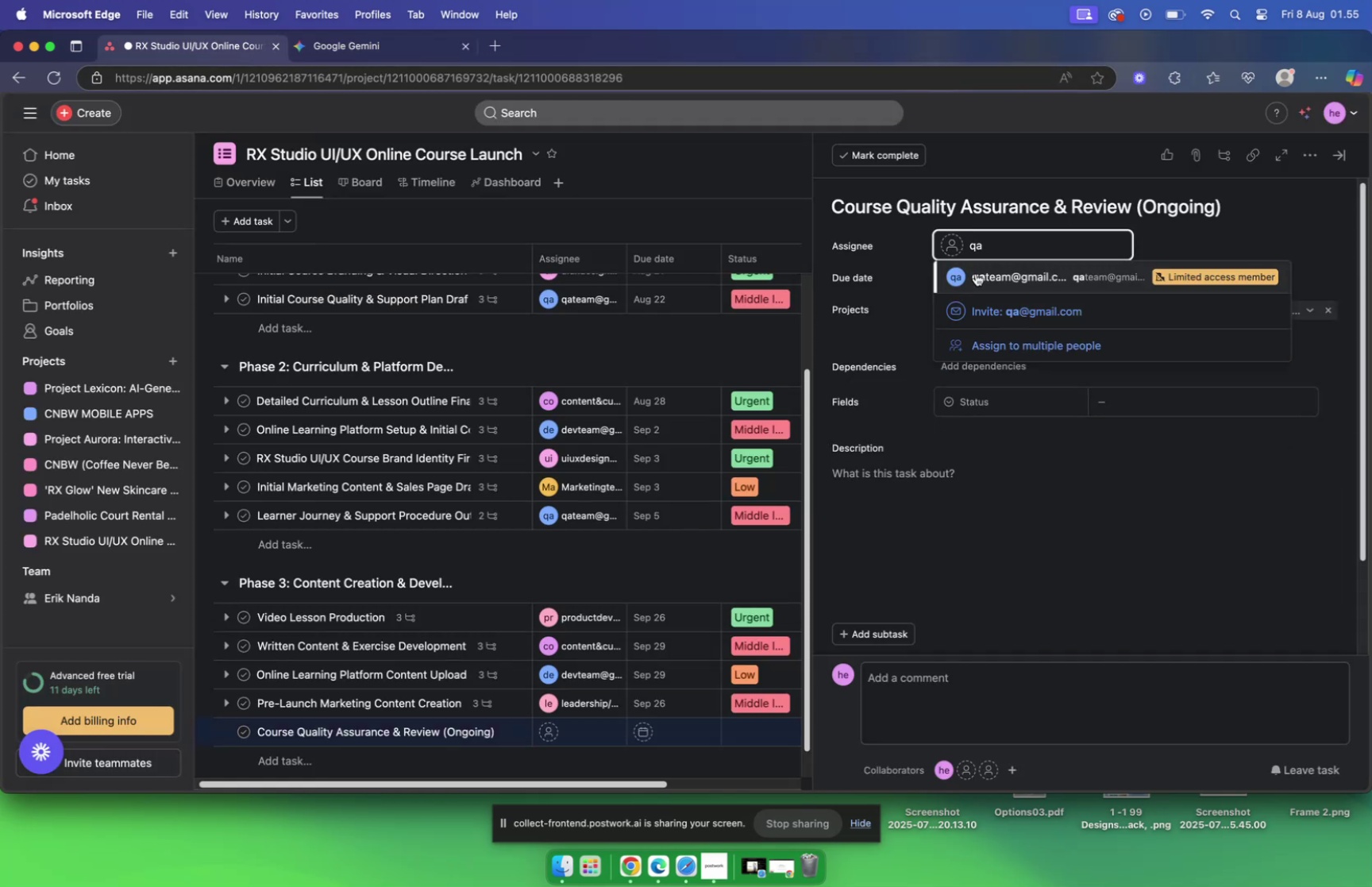 
left_click([976, 272])
 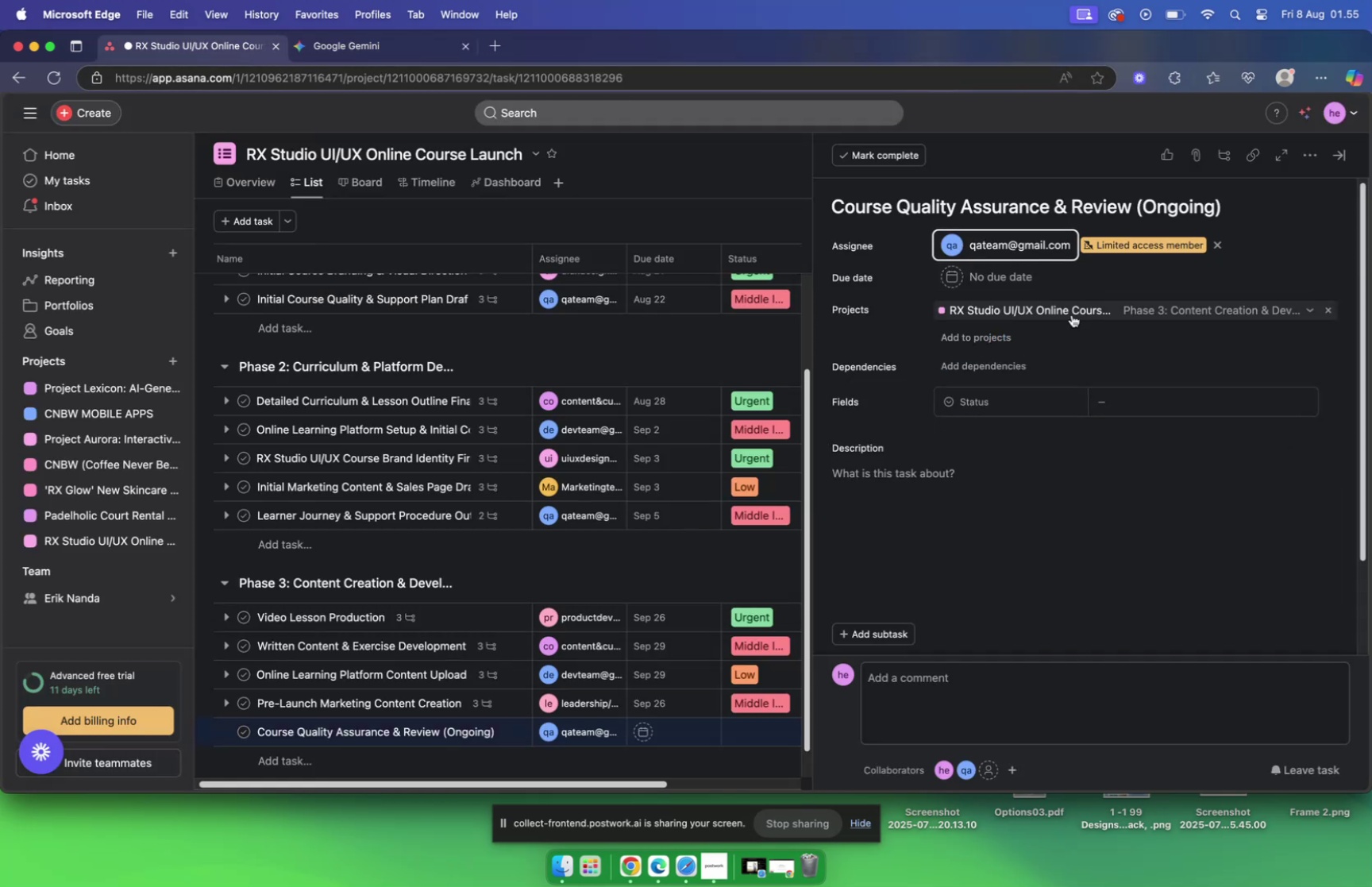 
mouse_move([1020, 299])
 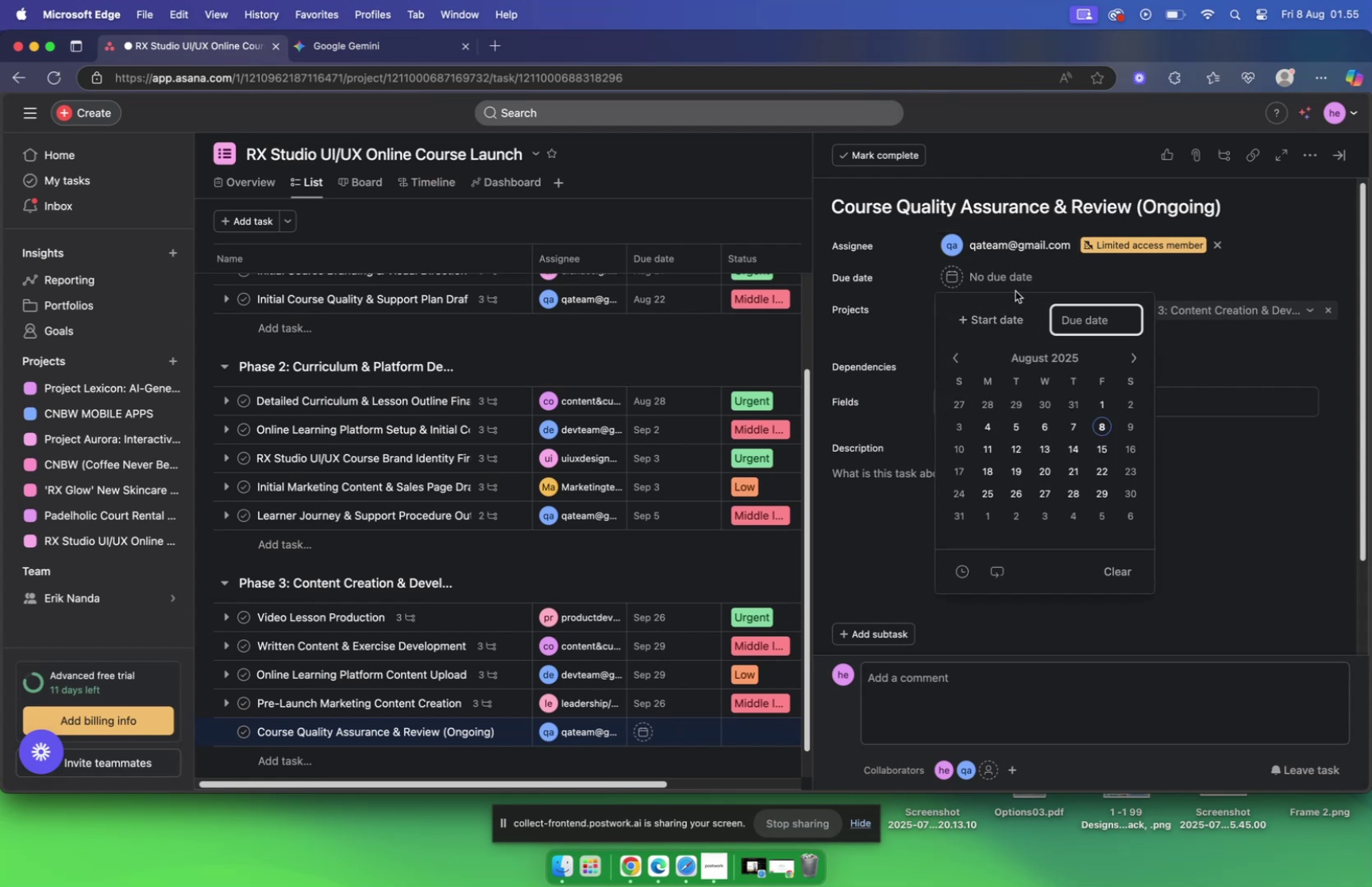 
wait(9.4)
 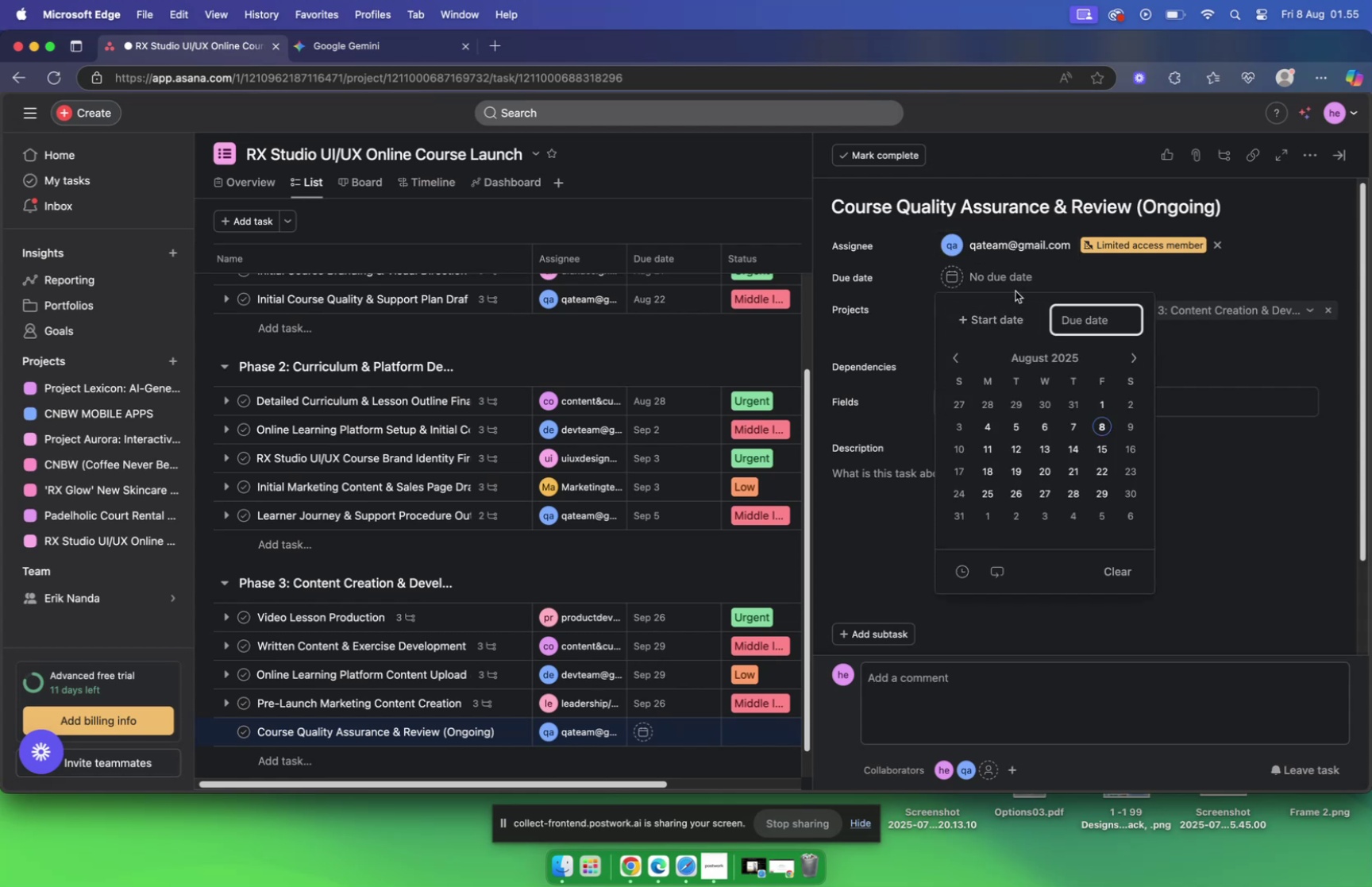 
scroll: coordinate [848, 532], scroll_direction: down, amount: 4.0
 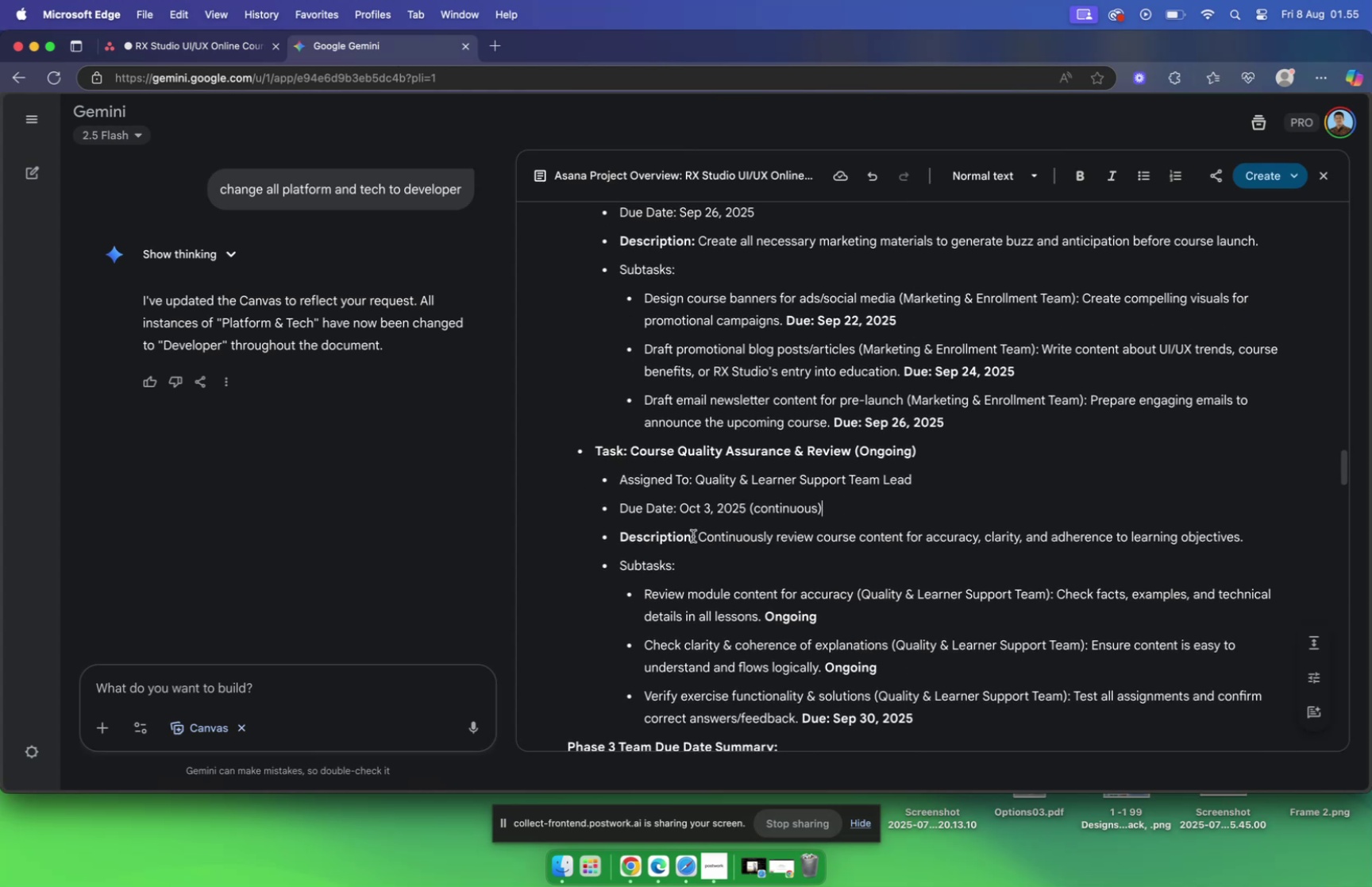 
left_click_drag(start_coordinate=[698, 536], to_coordinate=[1243, 542])
 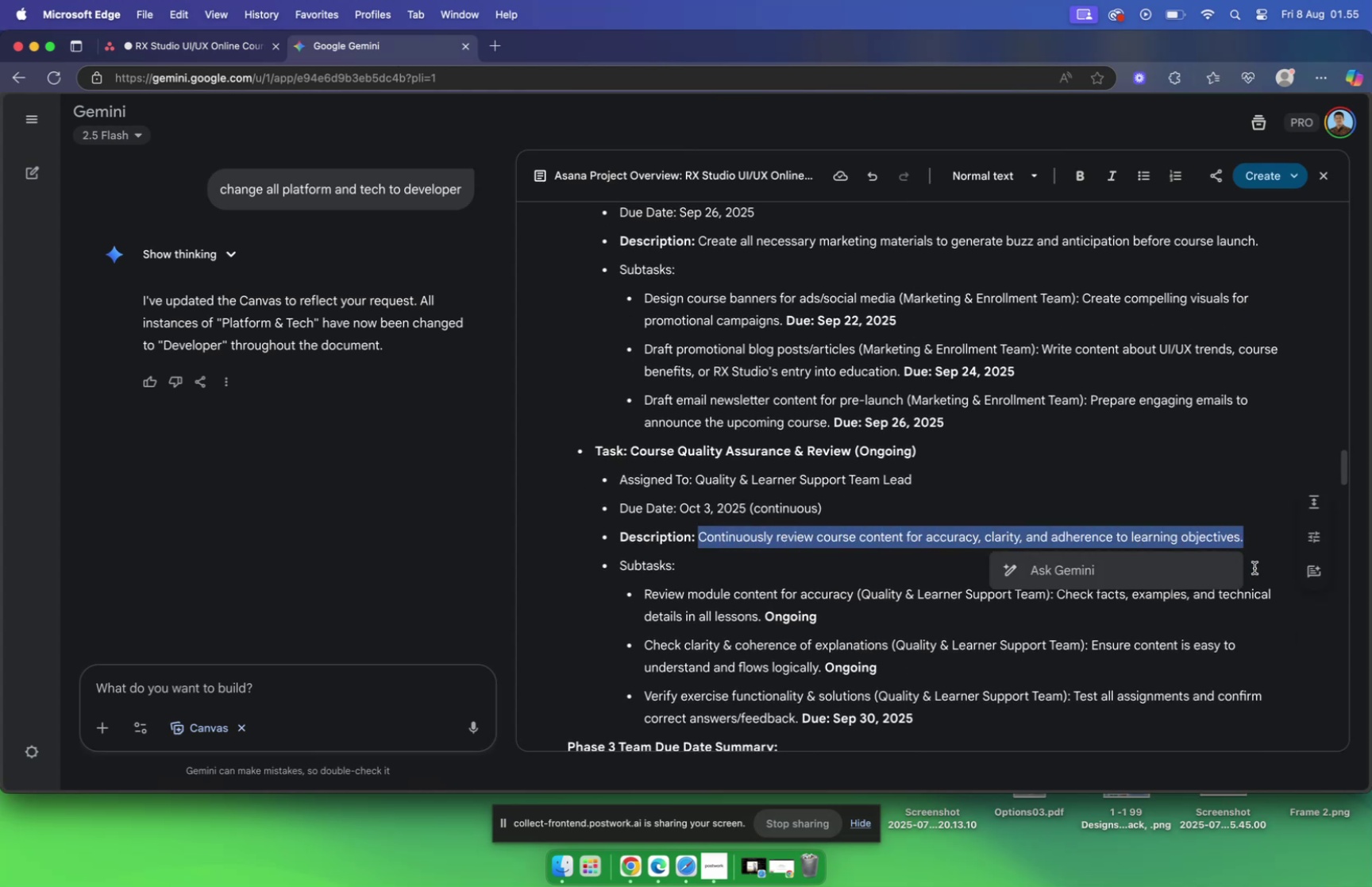 
key(Meta+C)
 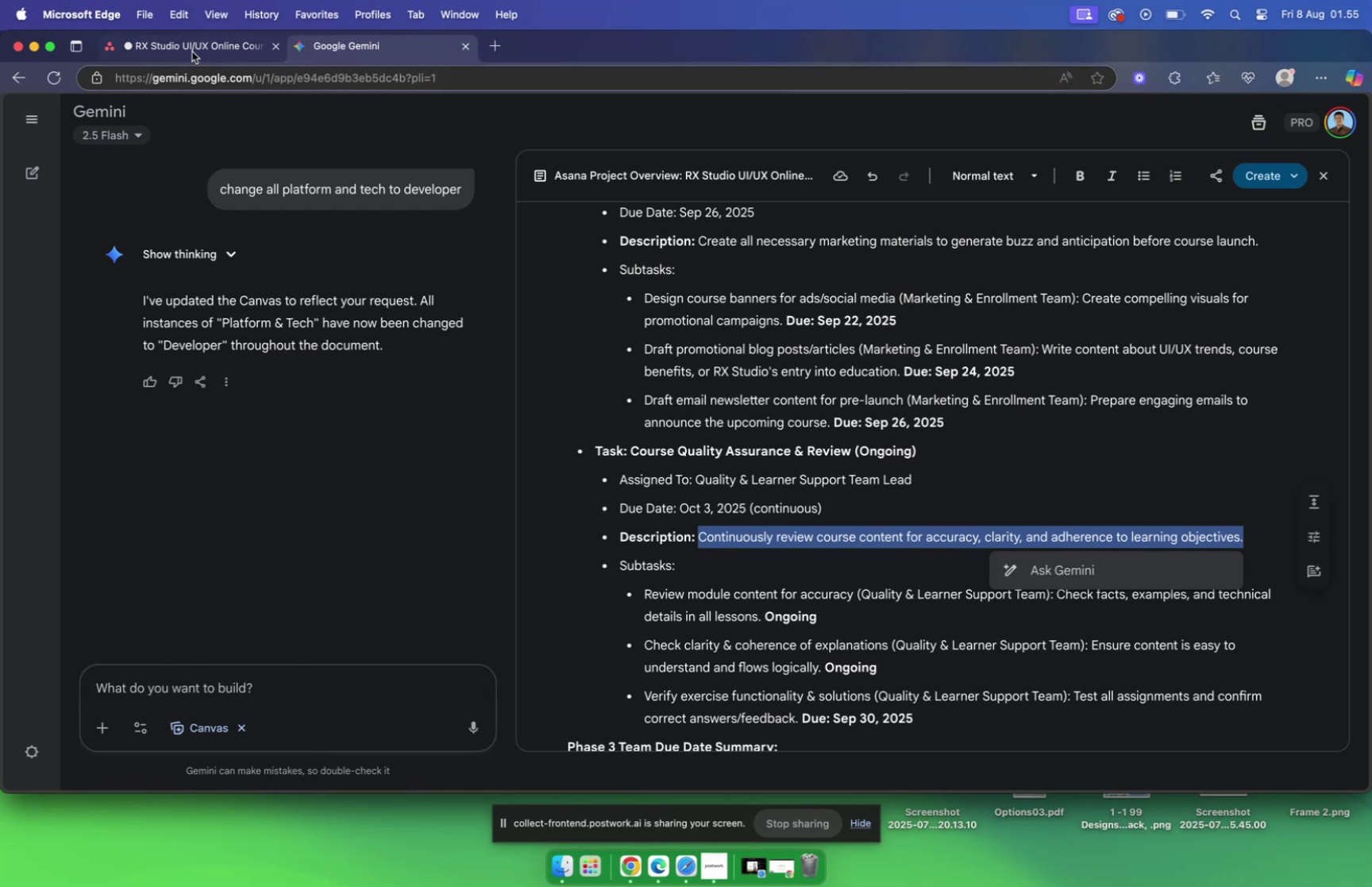 
left_click([191, 49])
 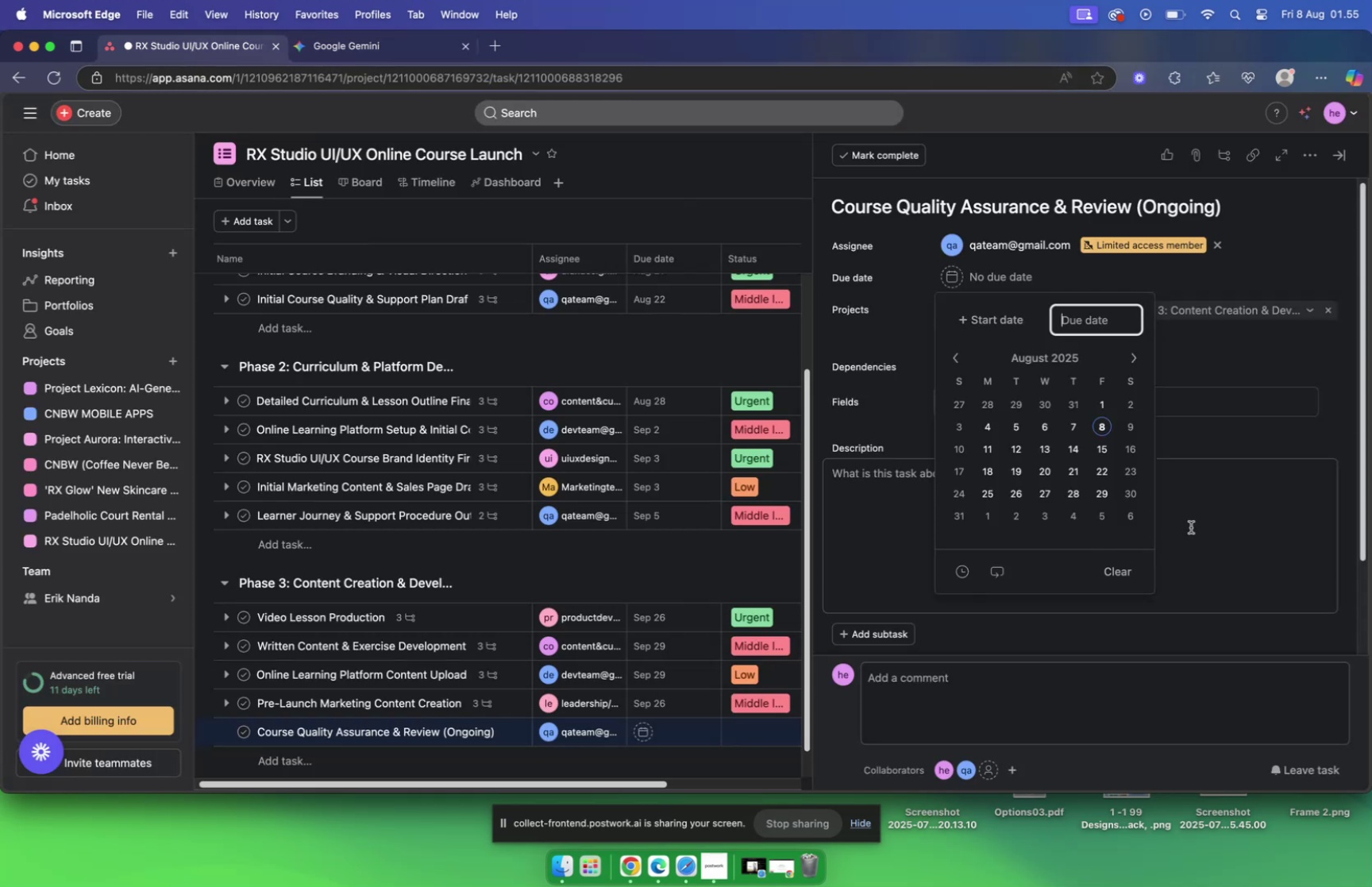 
left_click([1195, 526])
 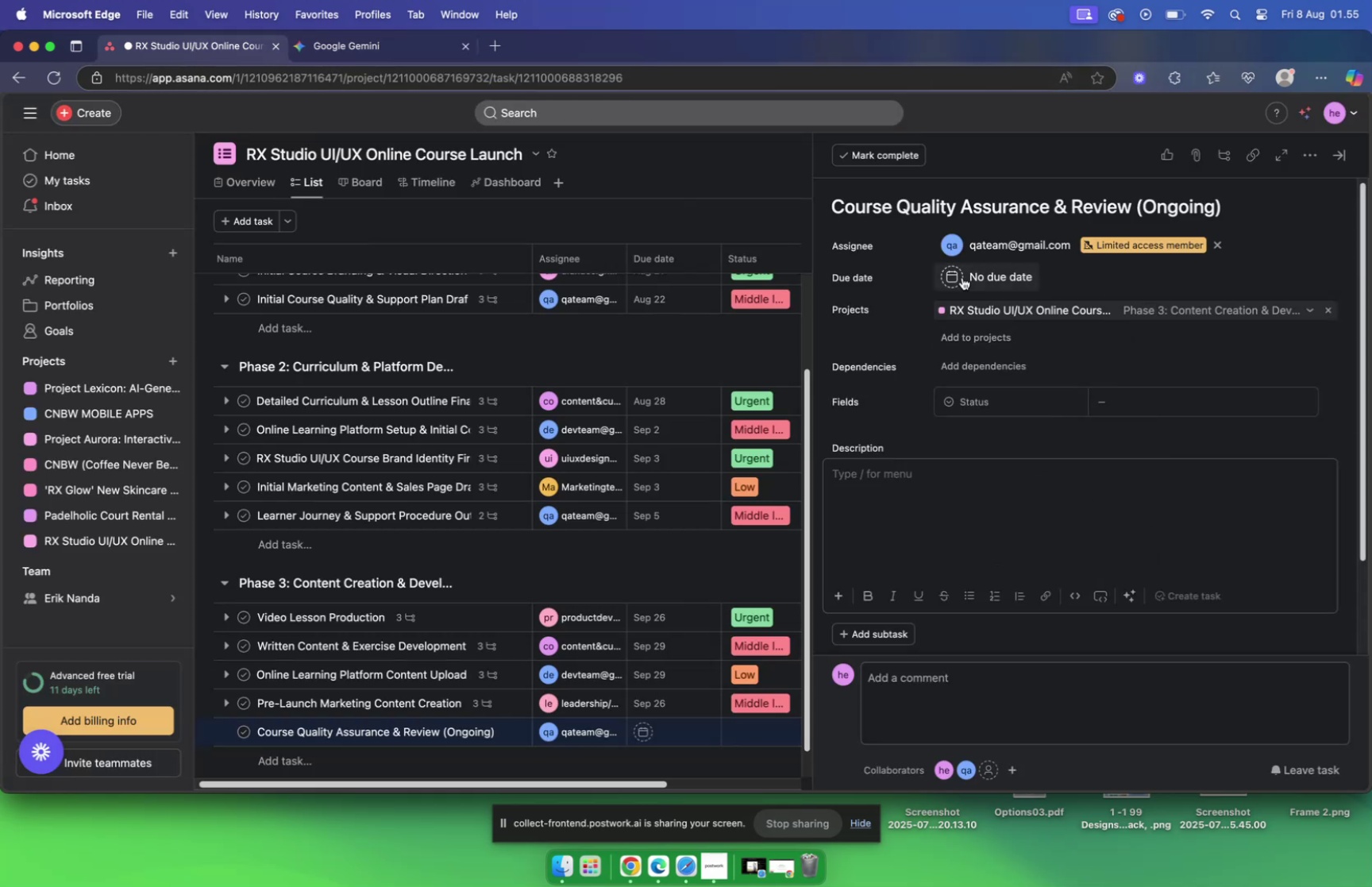 
left_click([956, 276])
 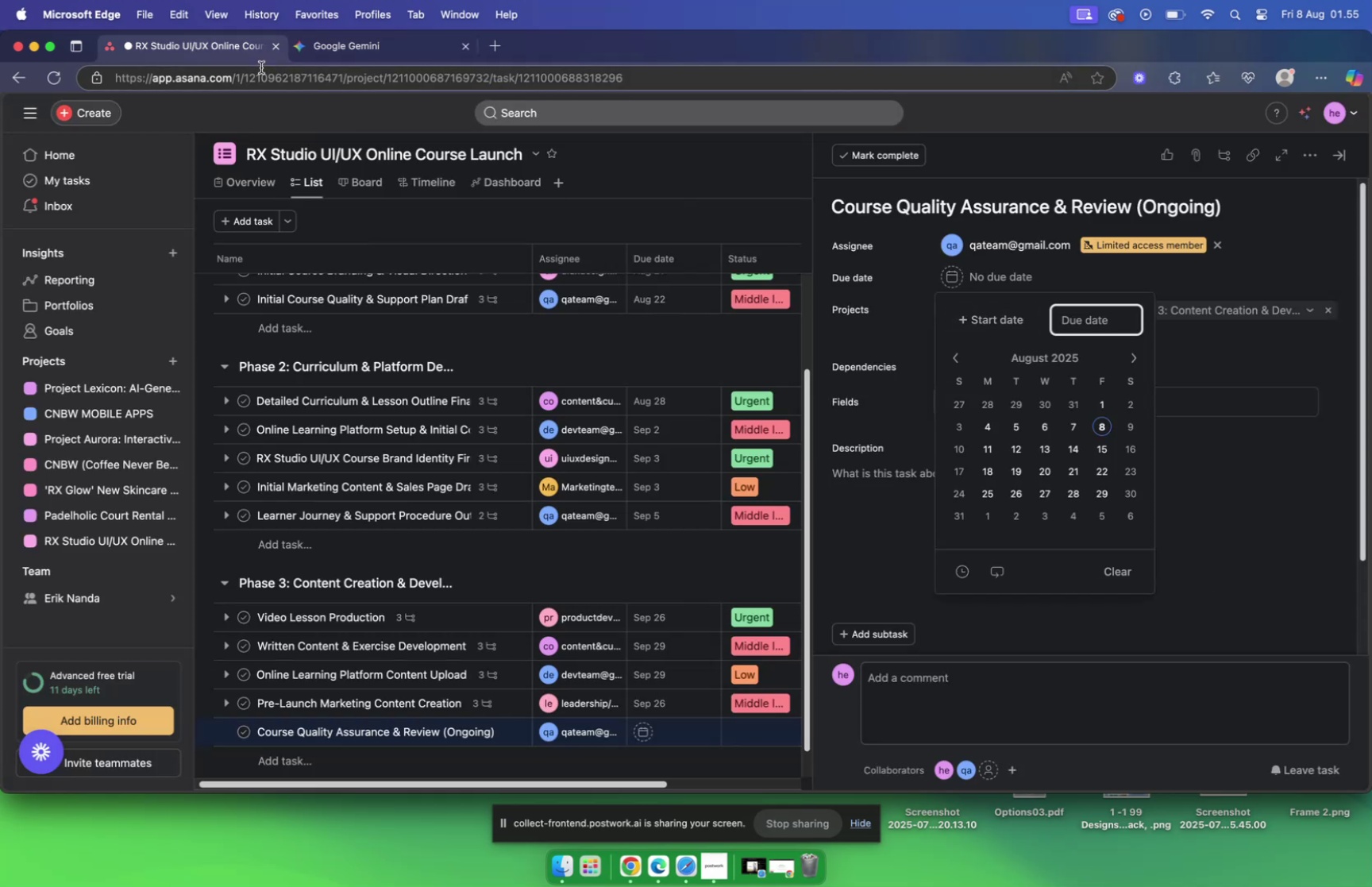 
left_click([341, 48])
 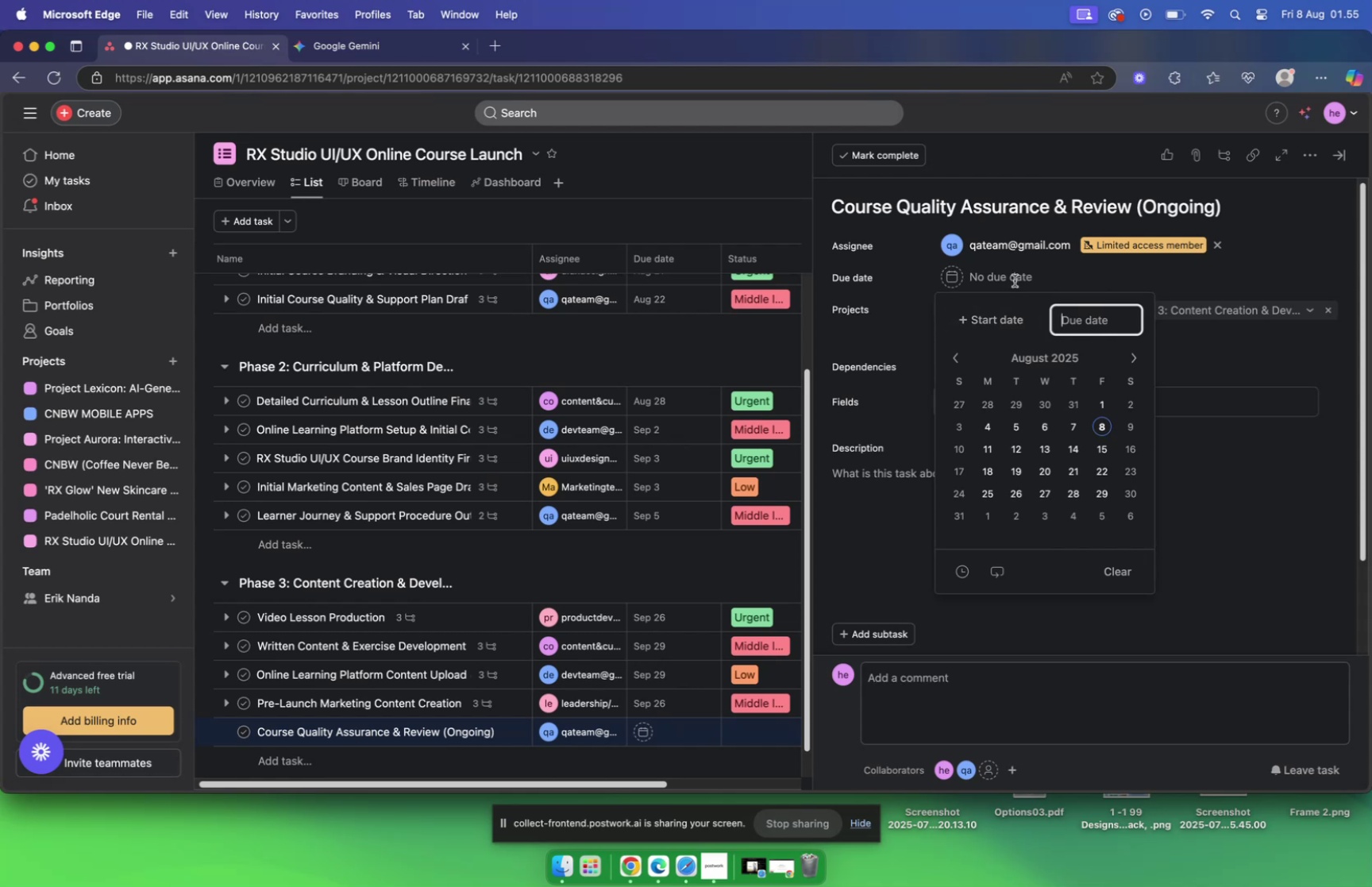 
wait(5.65)
 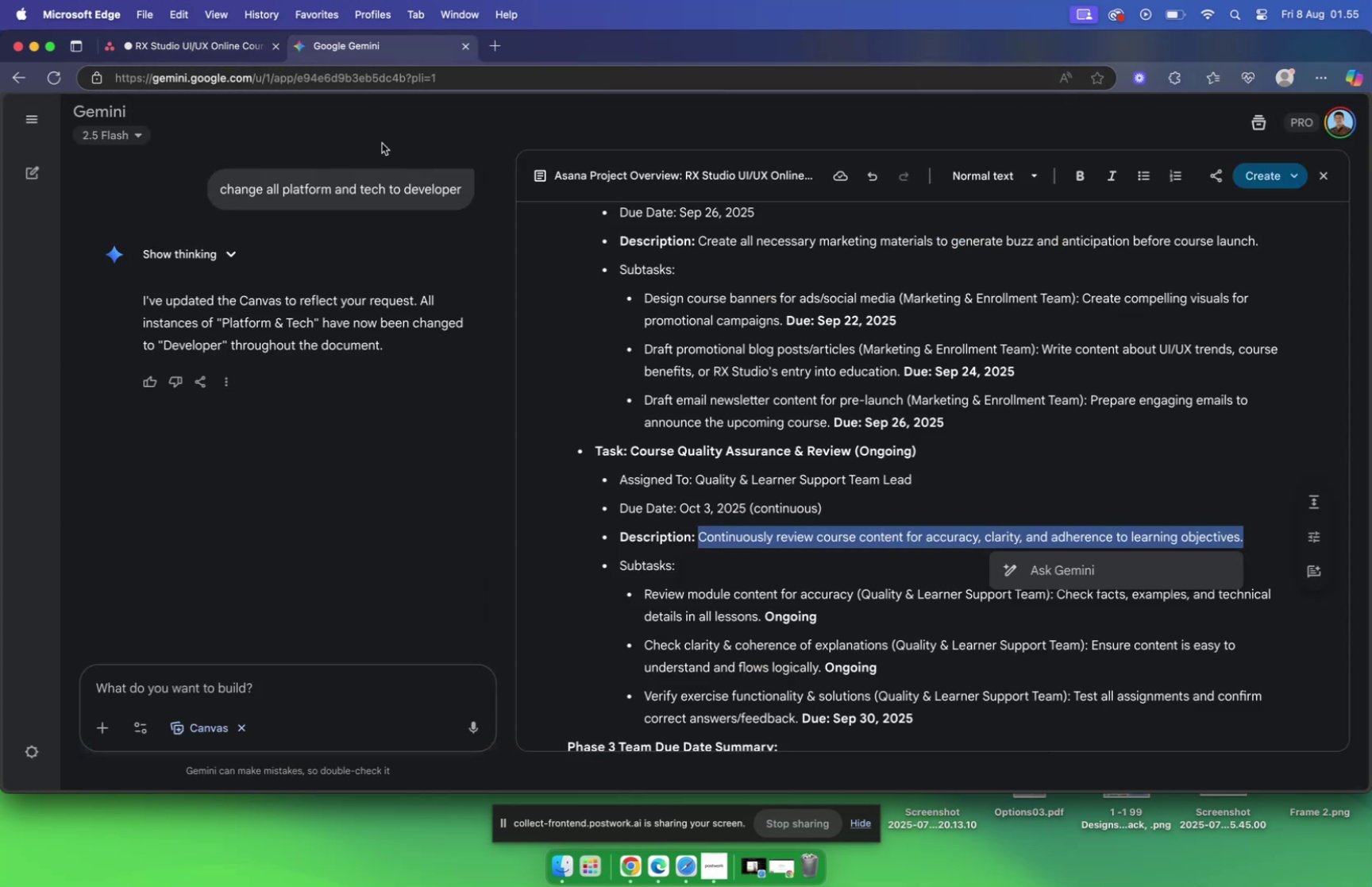 
double_click([1127, 360])
 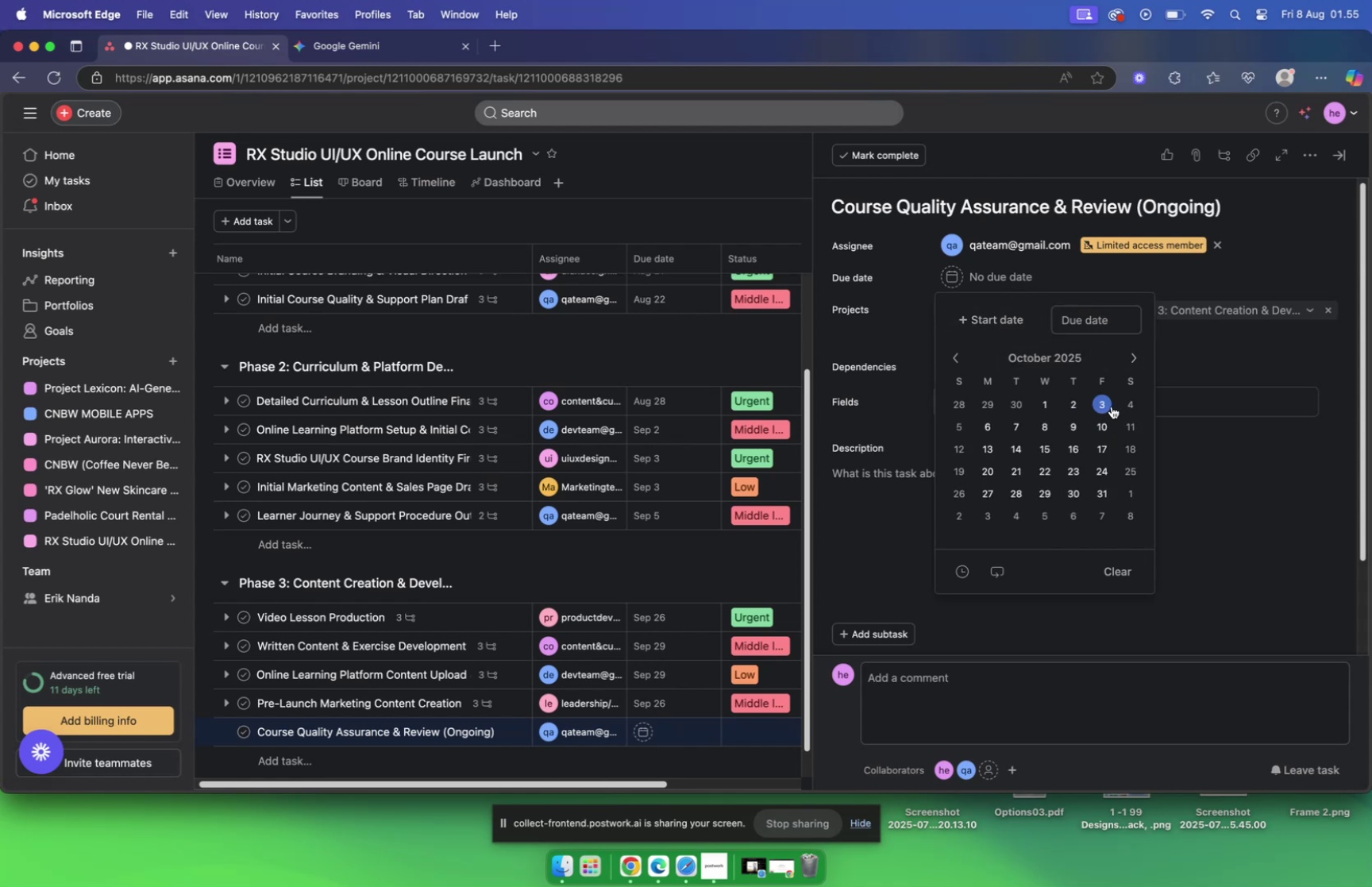 
left_click([1107, 405])
 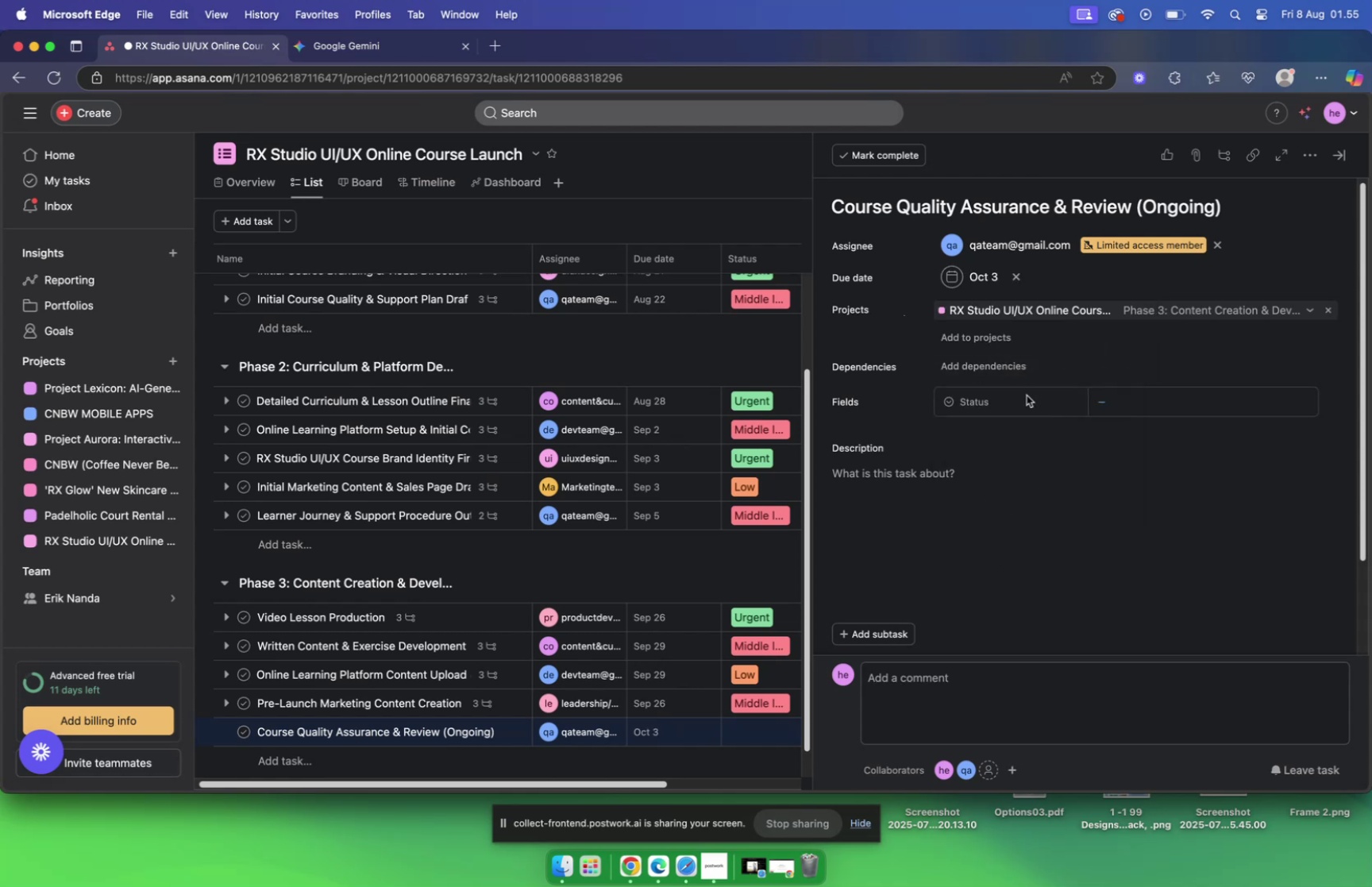 
left_click([1114, 399])
 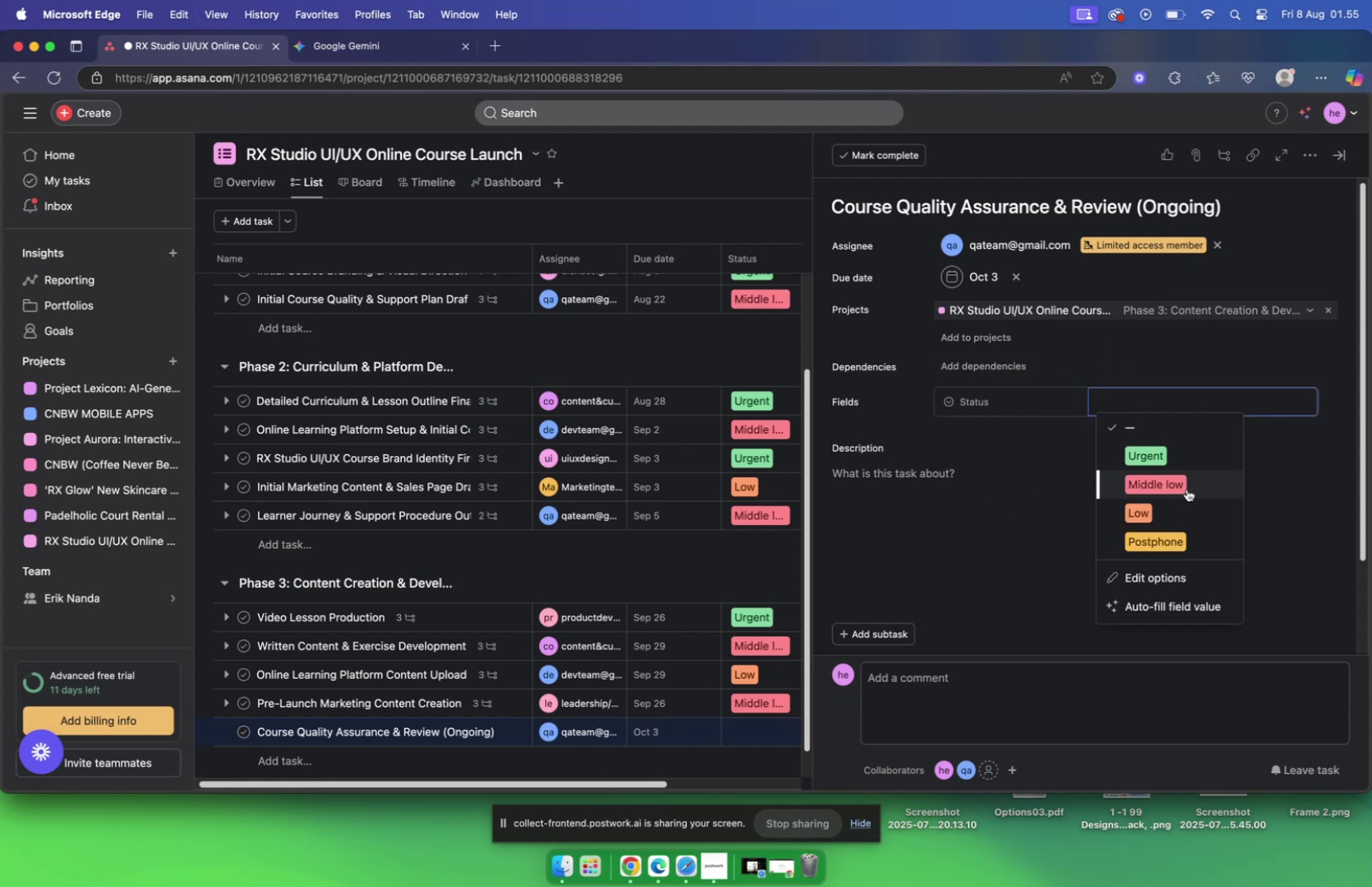 
left_click([1187, 486])
 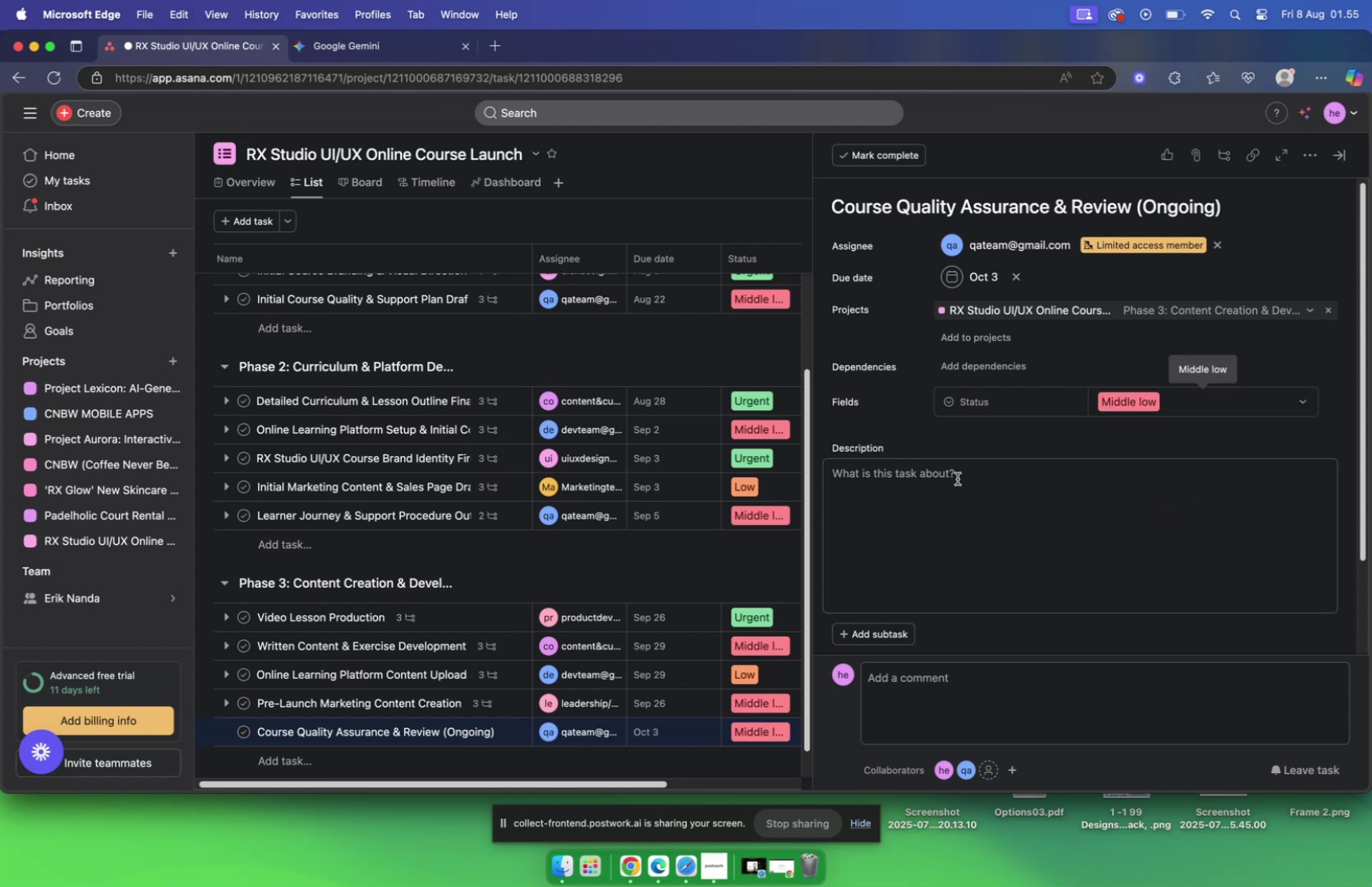 
left_click([1137, 388])
 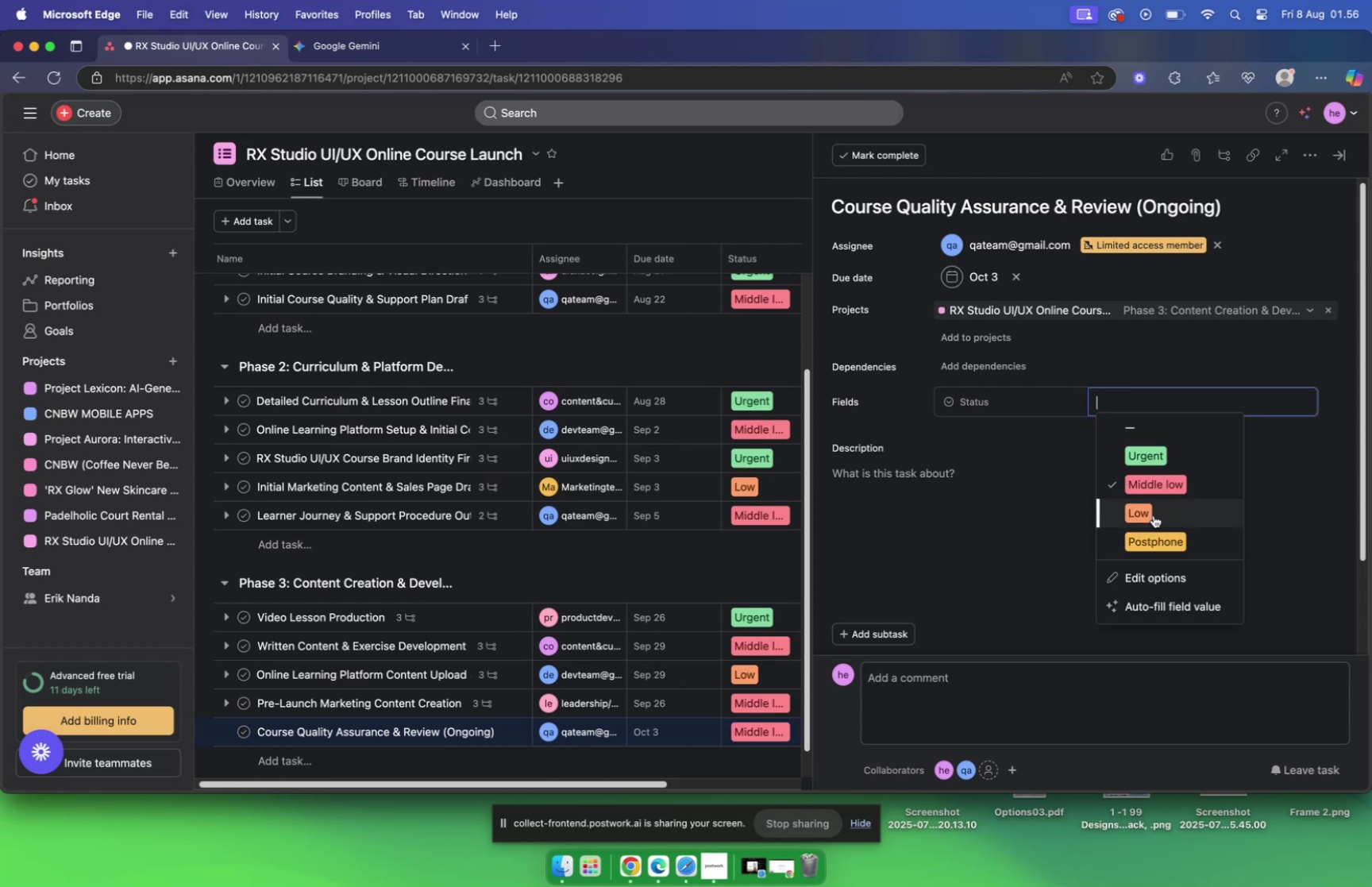 
left_click([1154, 515])
 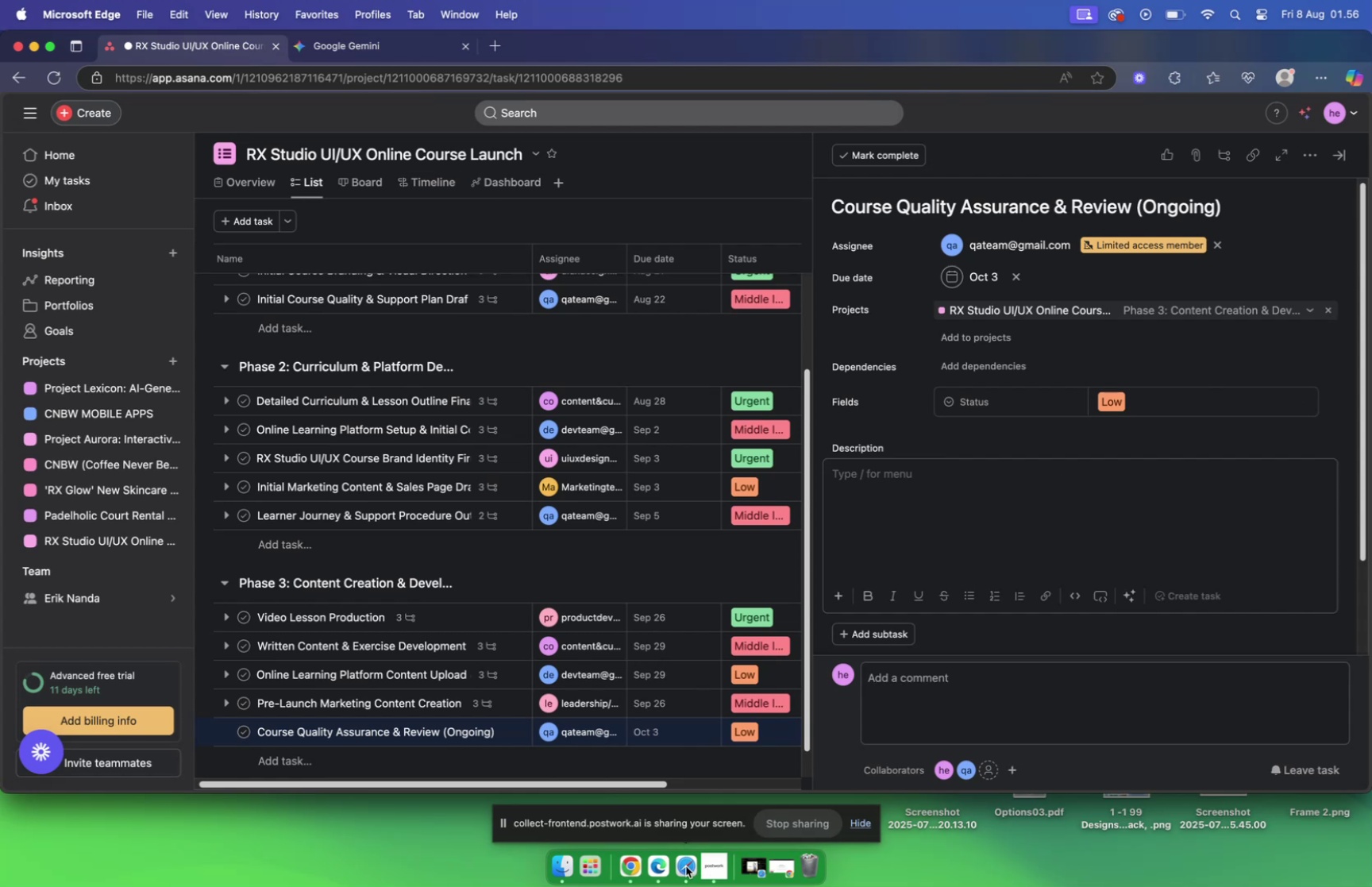 
left_click([685, 865])
 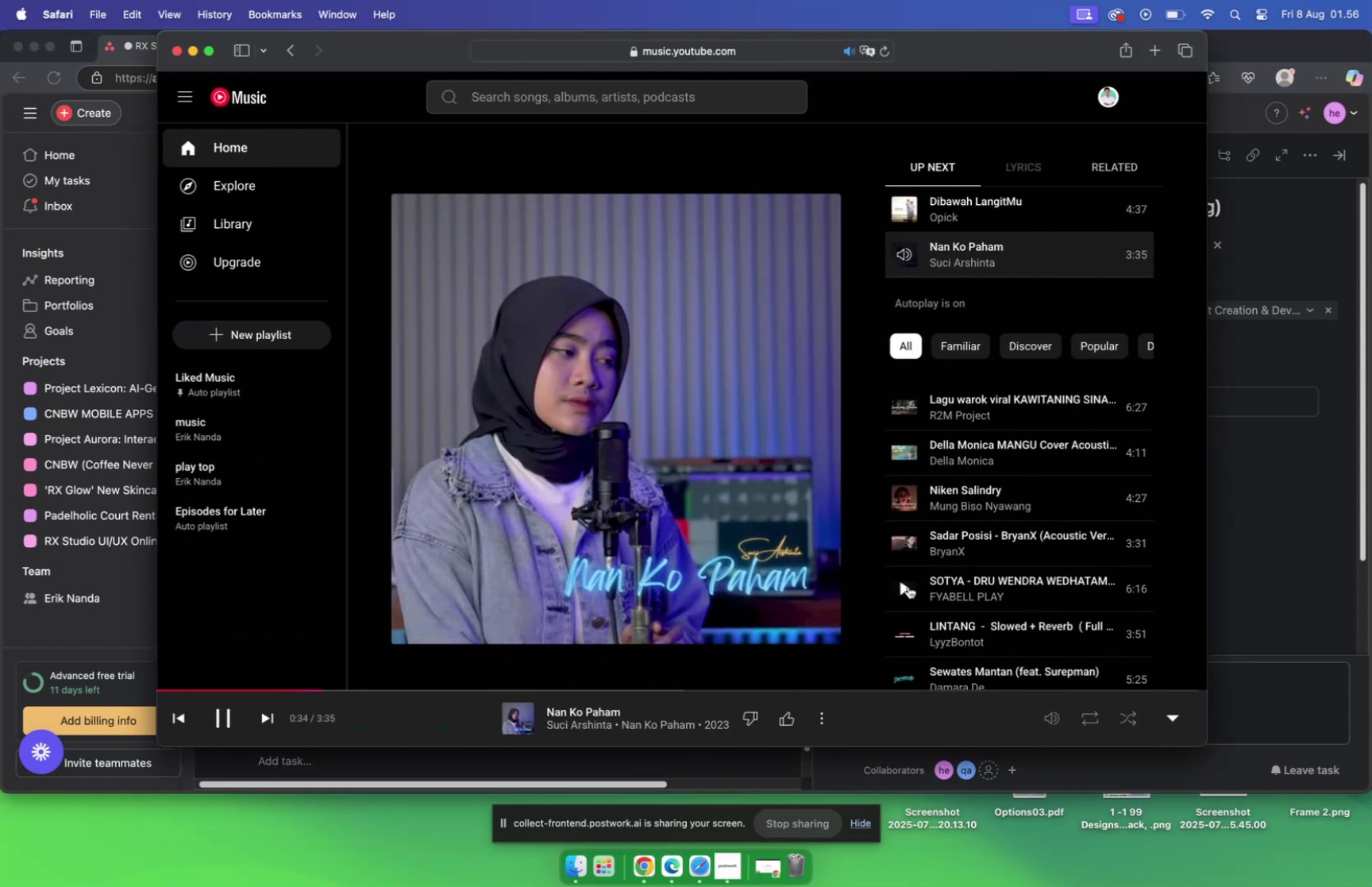 
wait(6.12)
 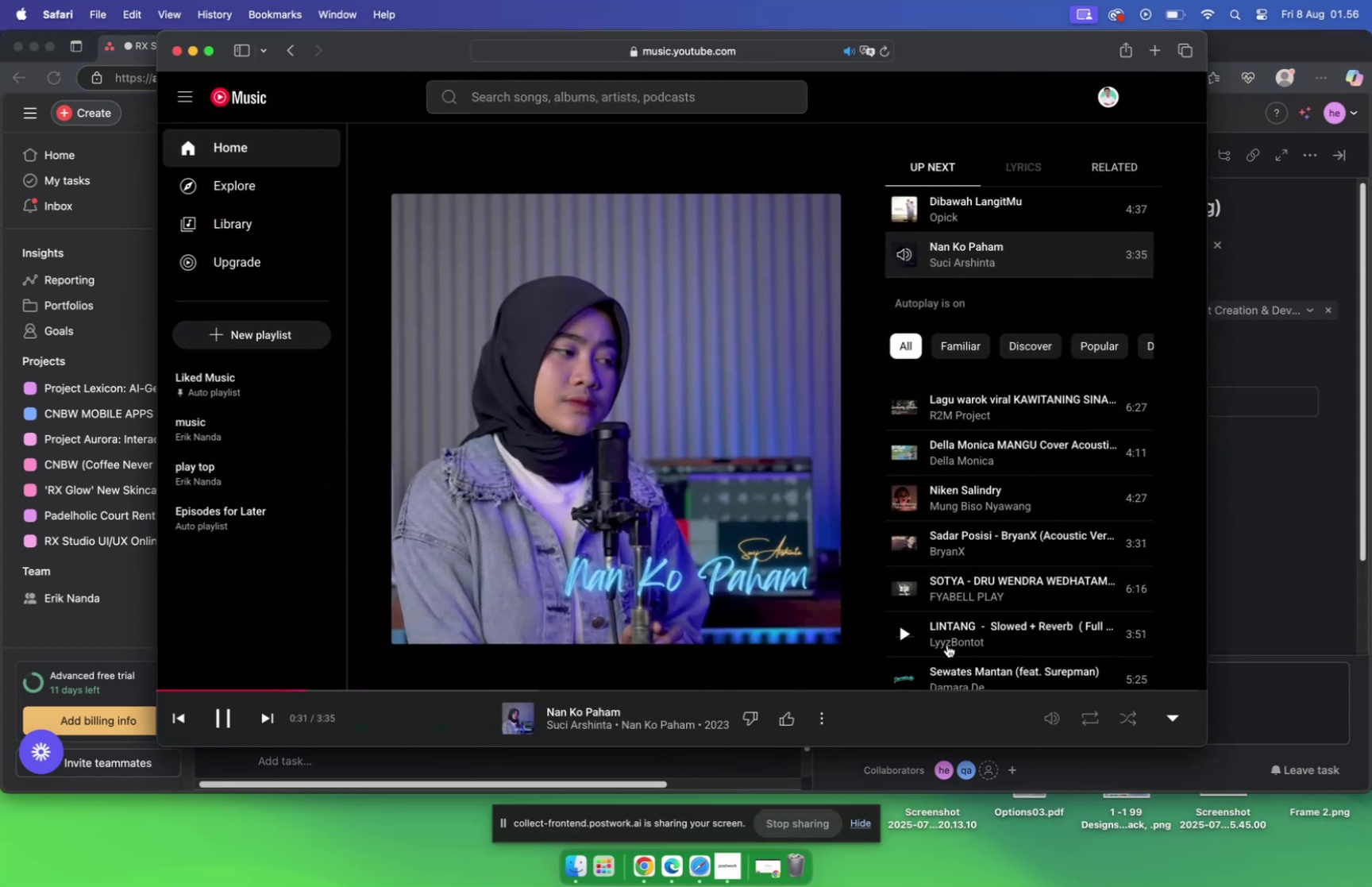 
scroll: coordinate [908, 584], scroll_direction: down, amount: 6.0
 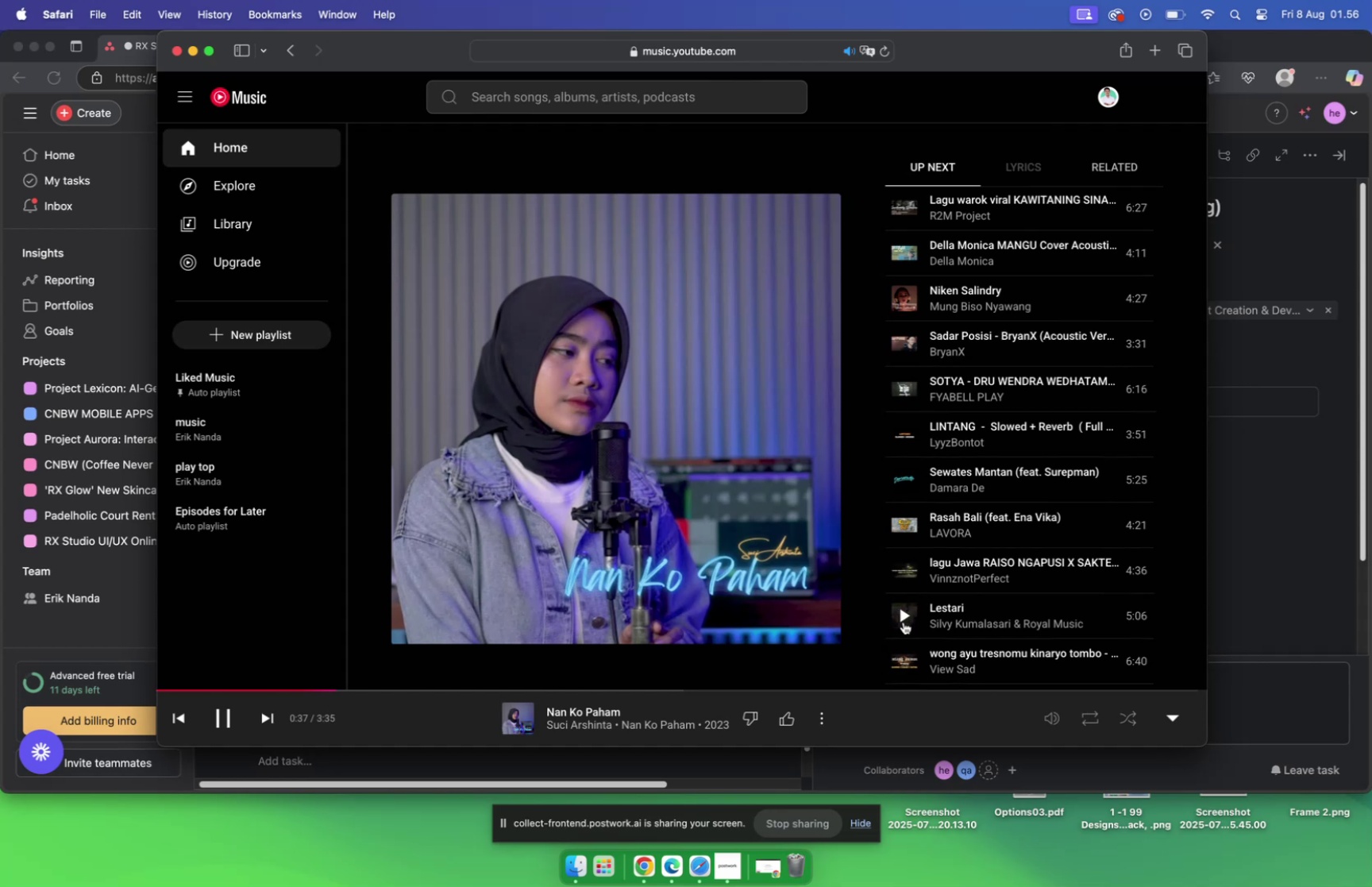 
left_click([904, 611])
 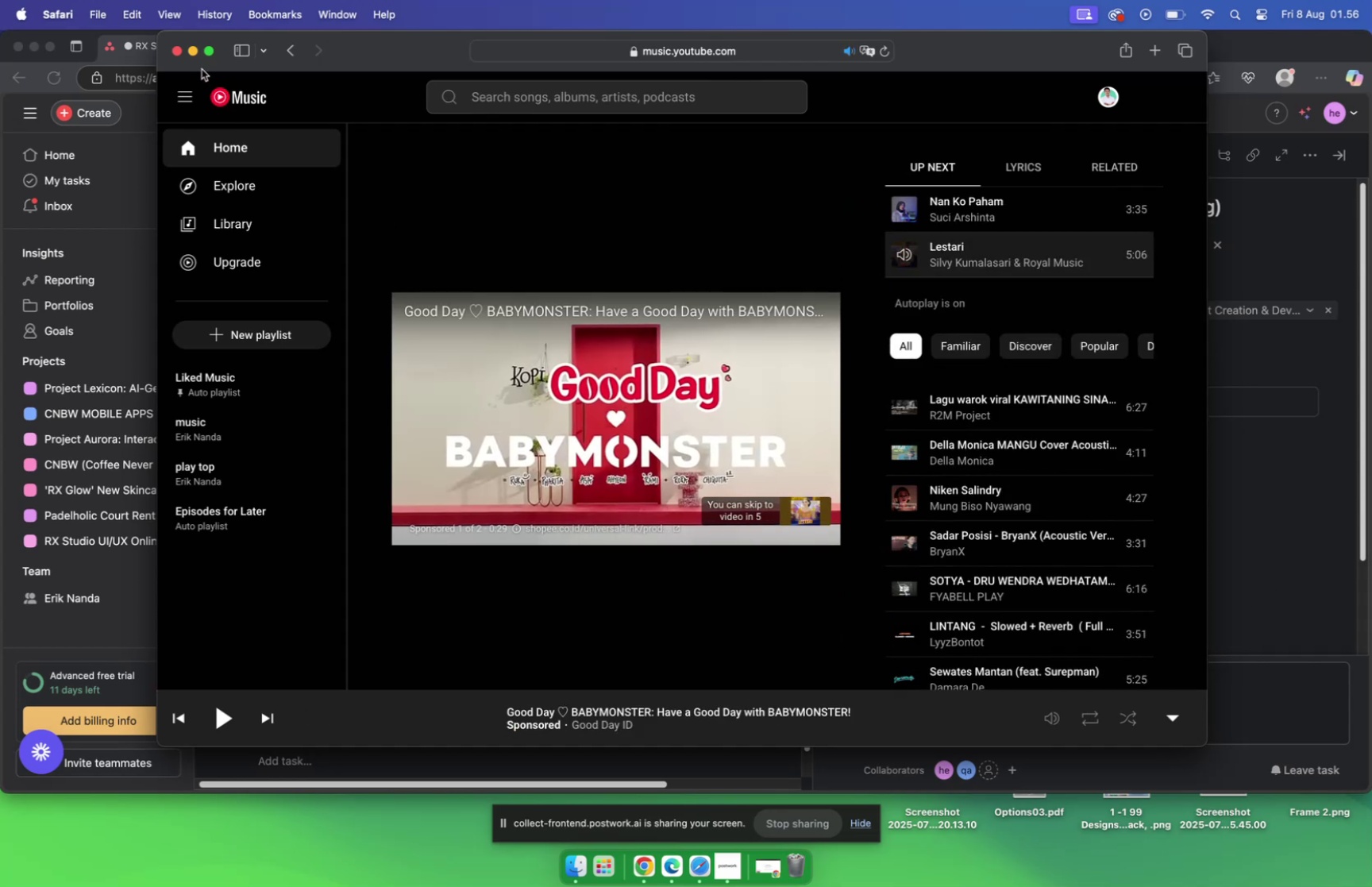 
left_click([193, 52])
 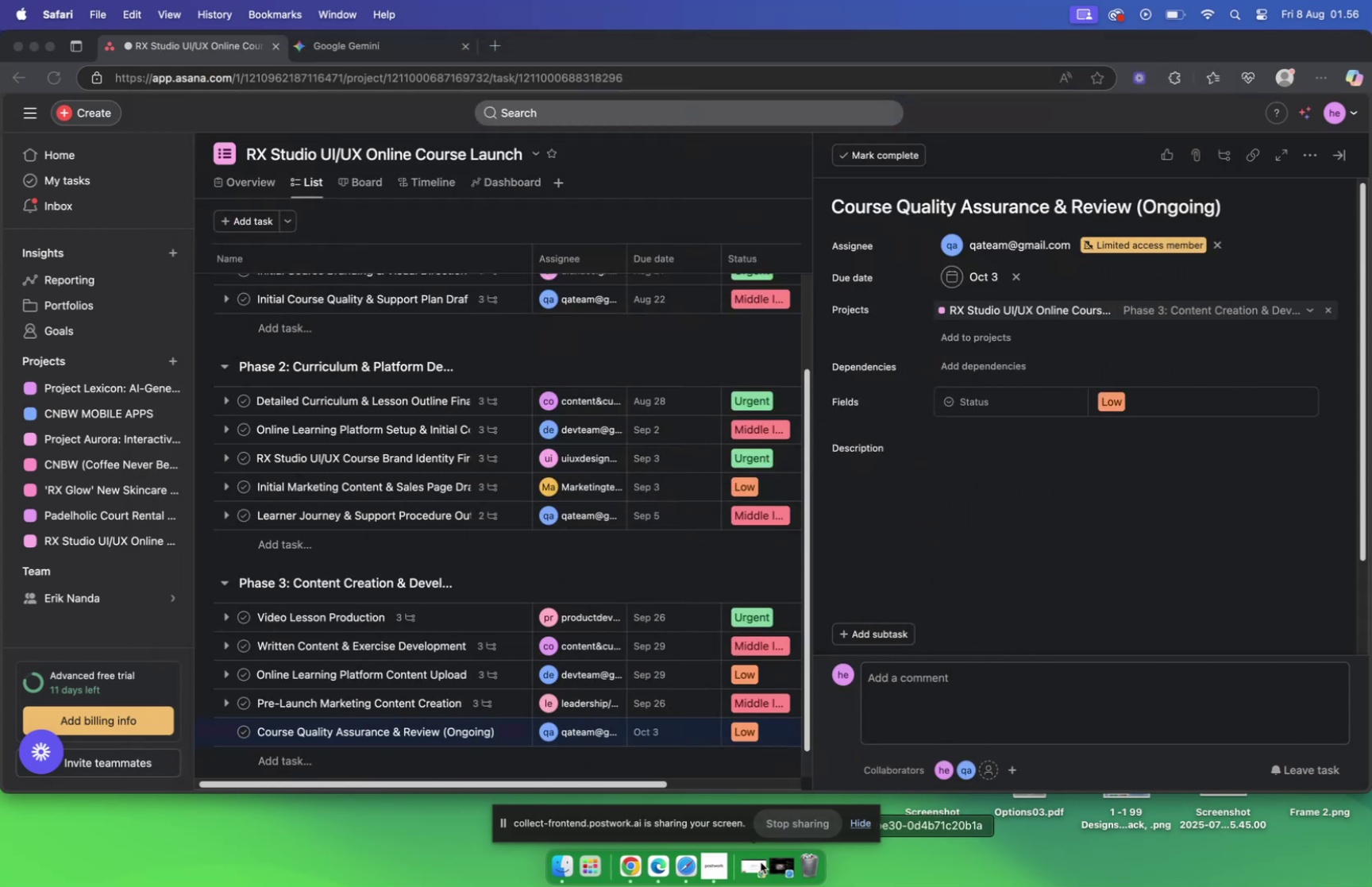 
left_click([780, 861])
 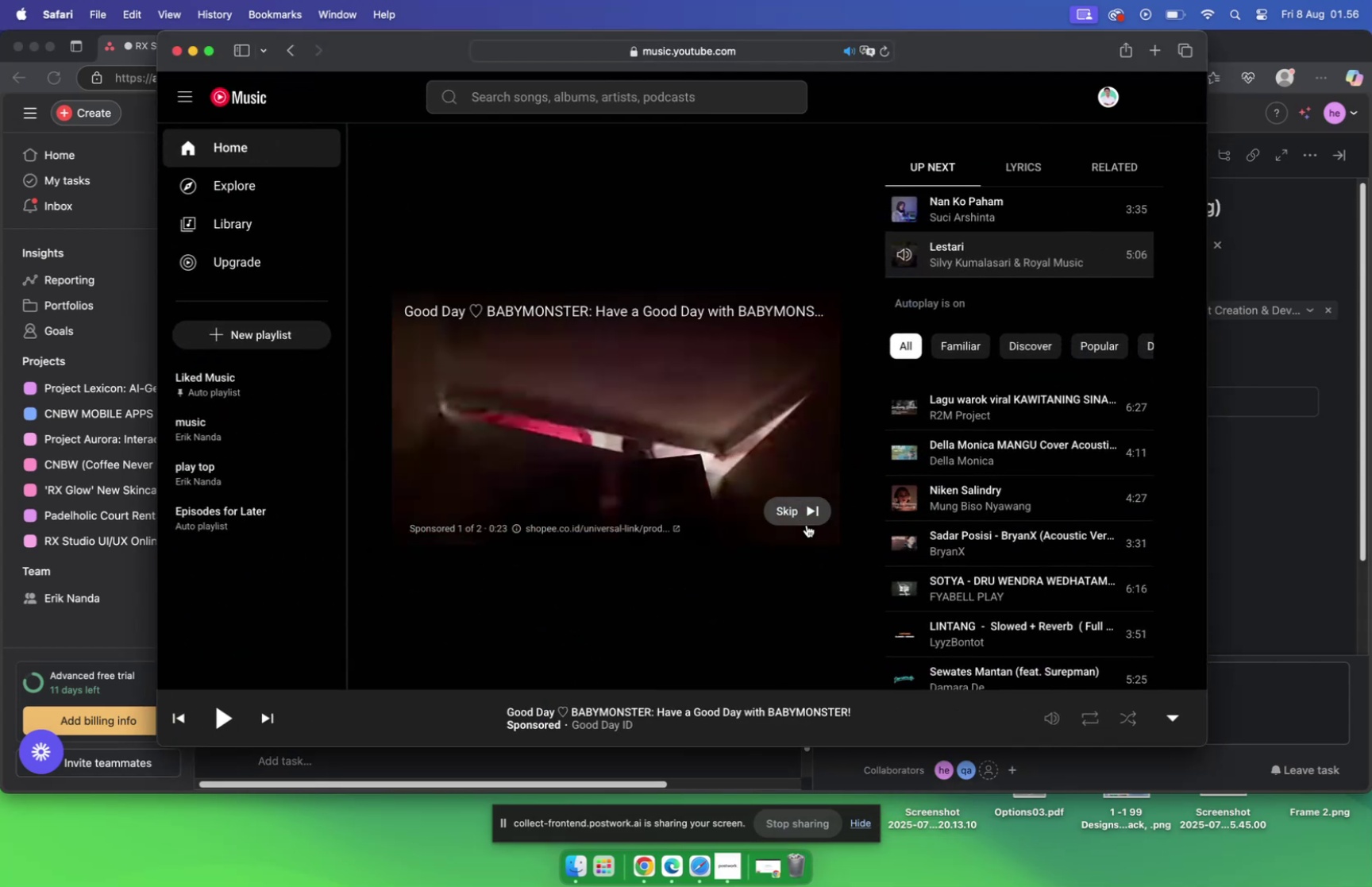 
left_click([804, 511])
 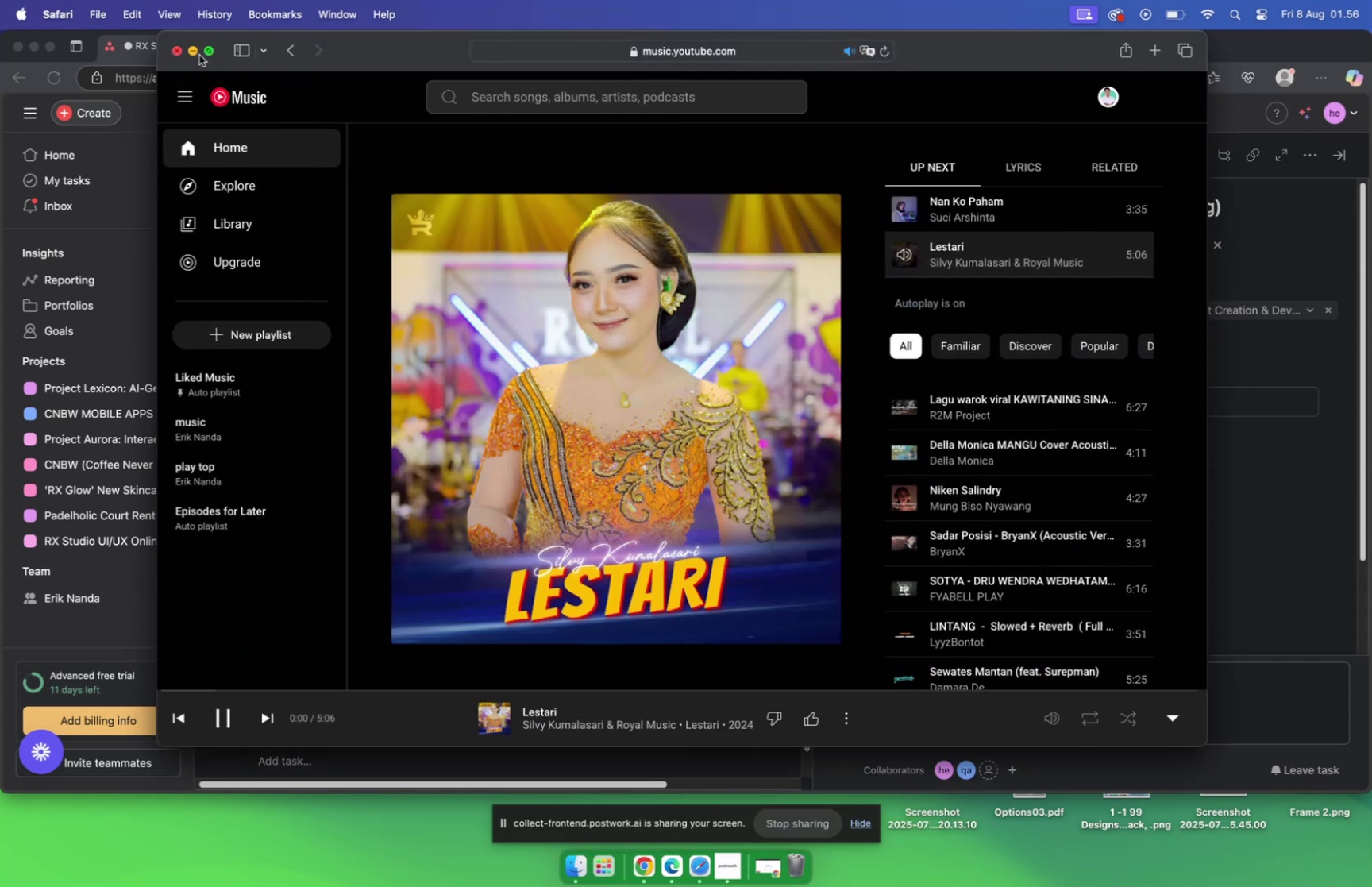 
left_click([193, 51])
 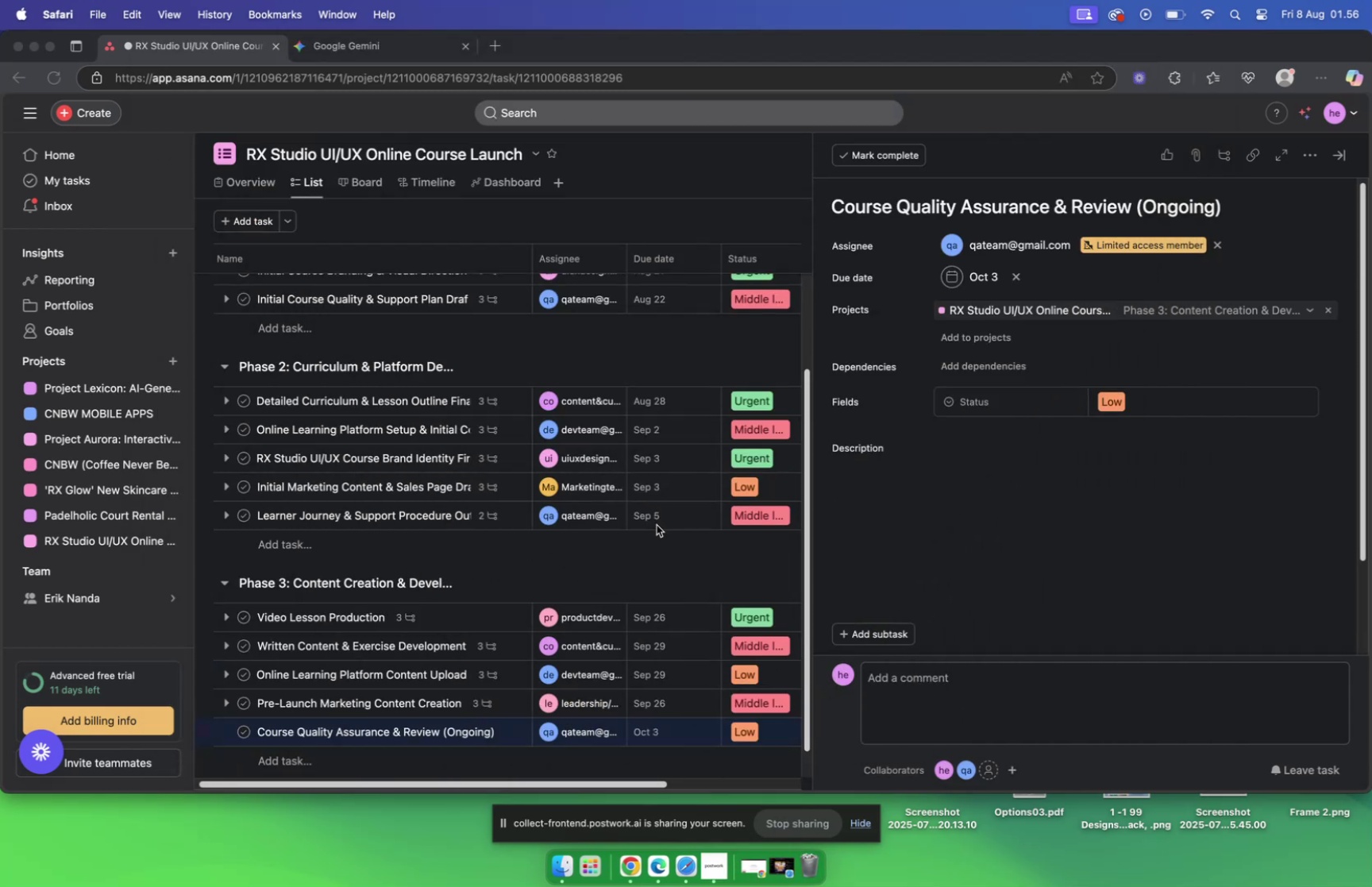 
wait(9.16)
 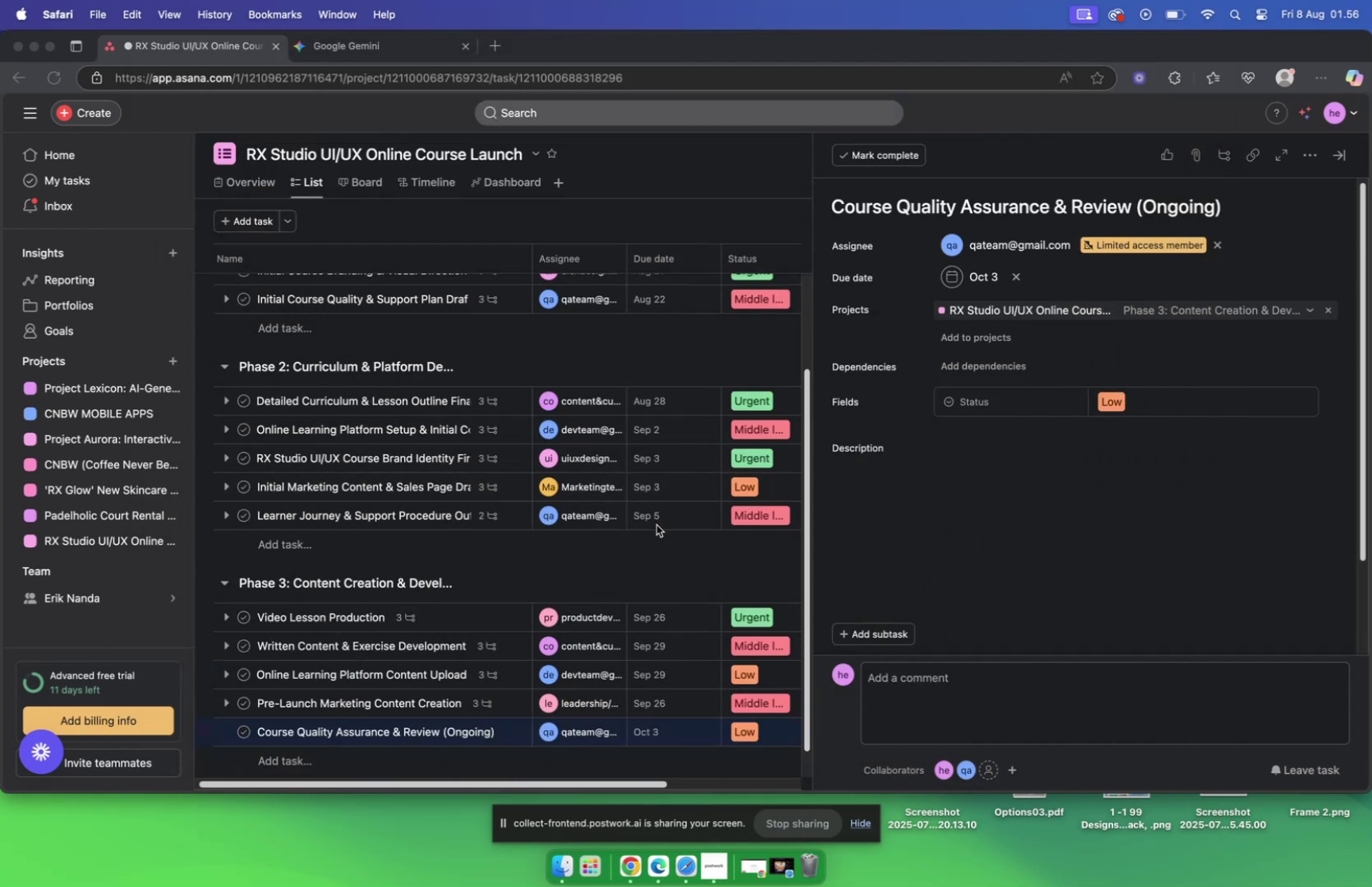 
left_click([930, 462])
 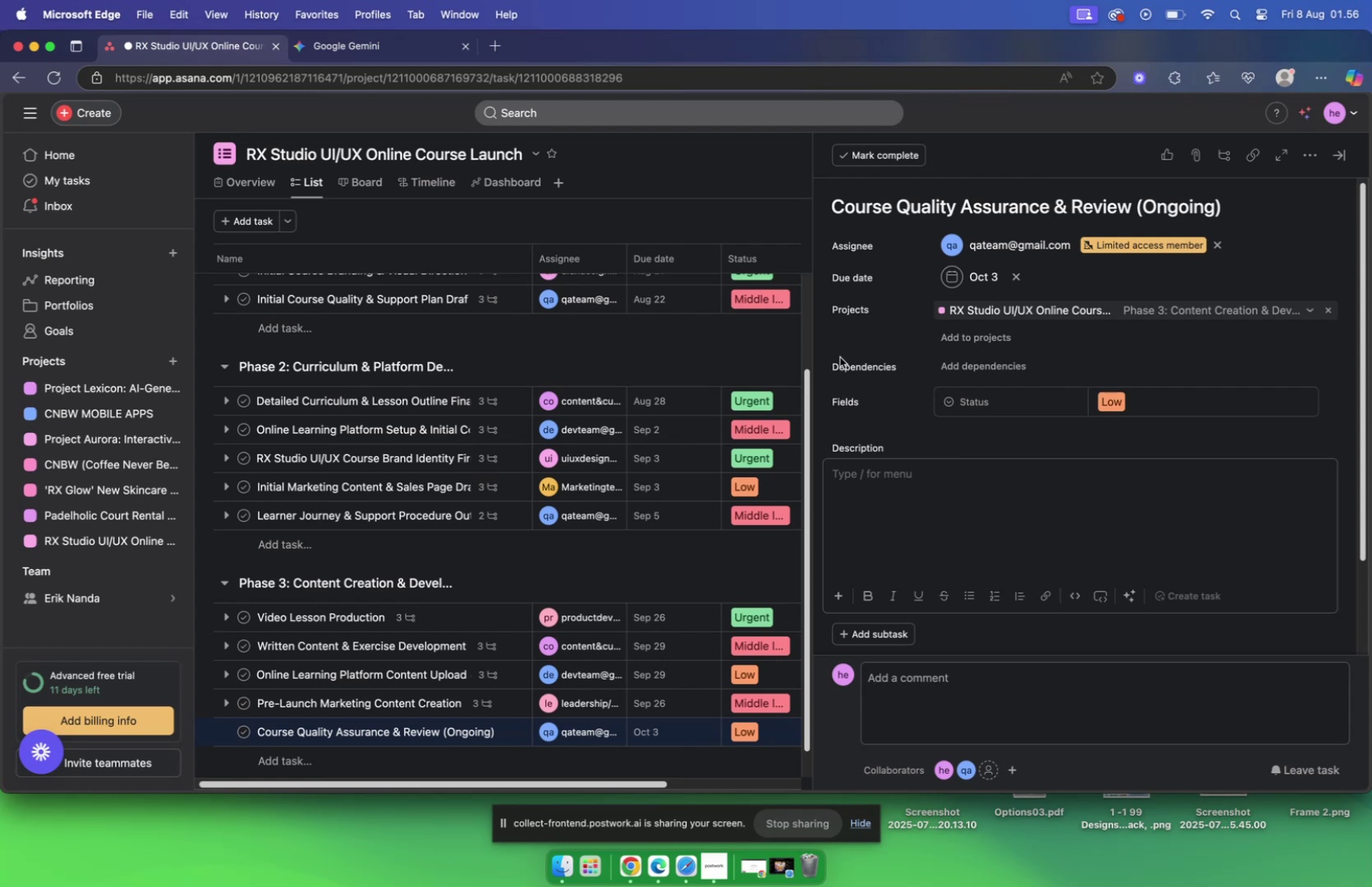 
left_click([364, 44])
 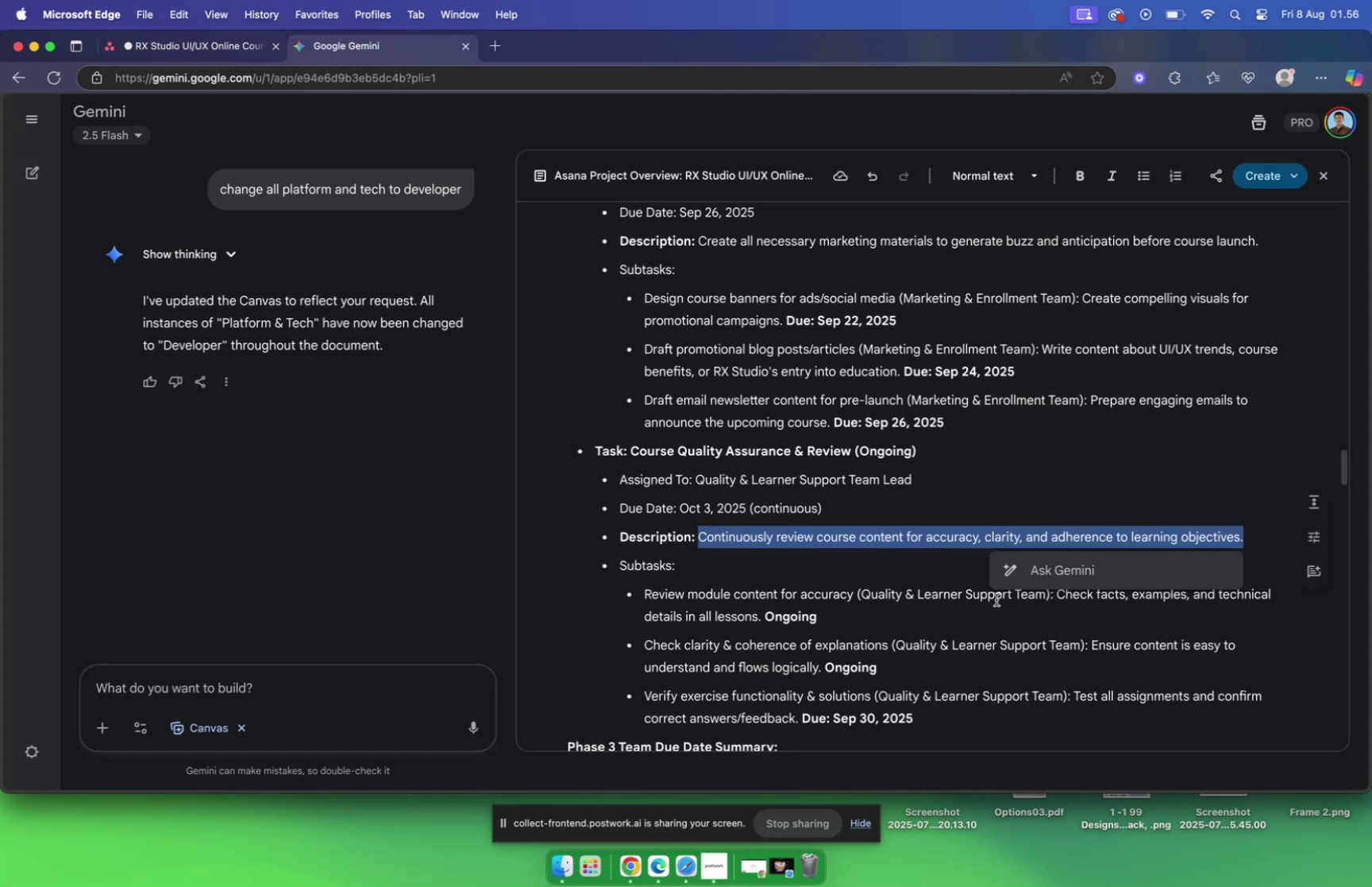 
scroll: coordinate [843, 611], scroll_direction: down, amount: 2.0
 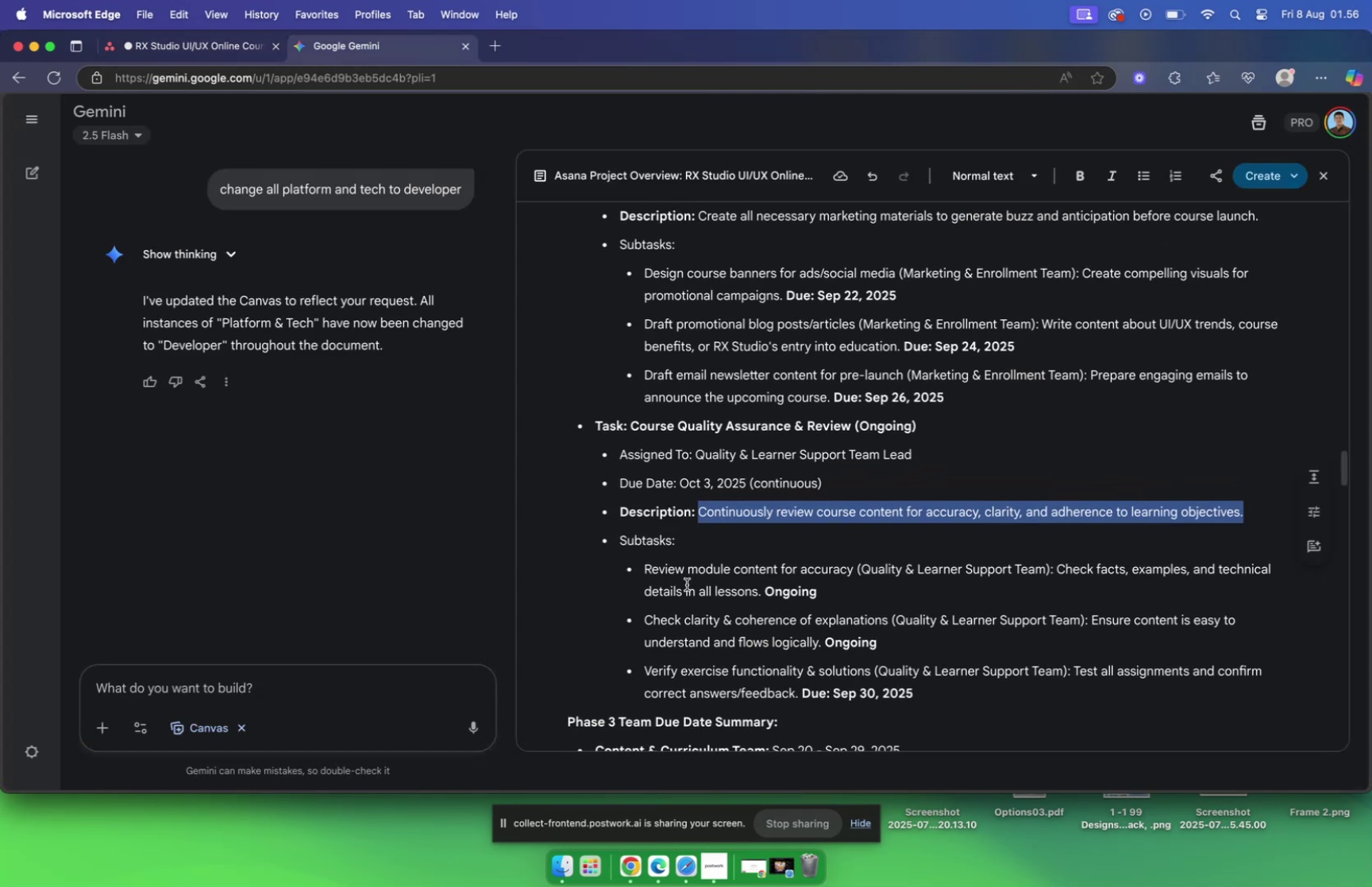 
key(Meta+C)
 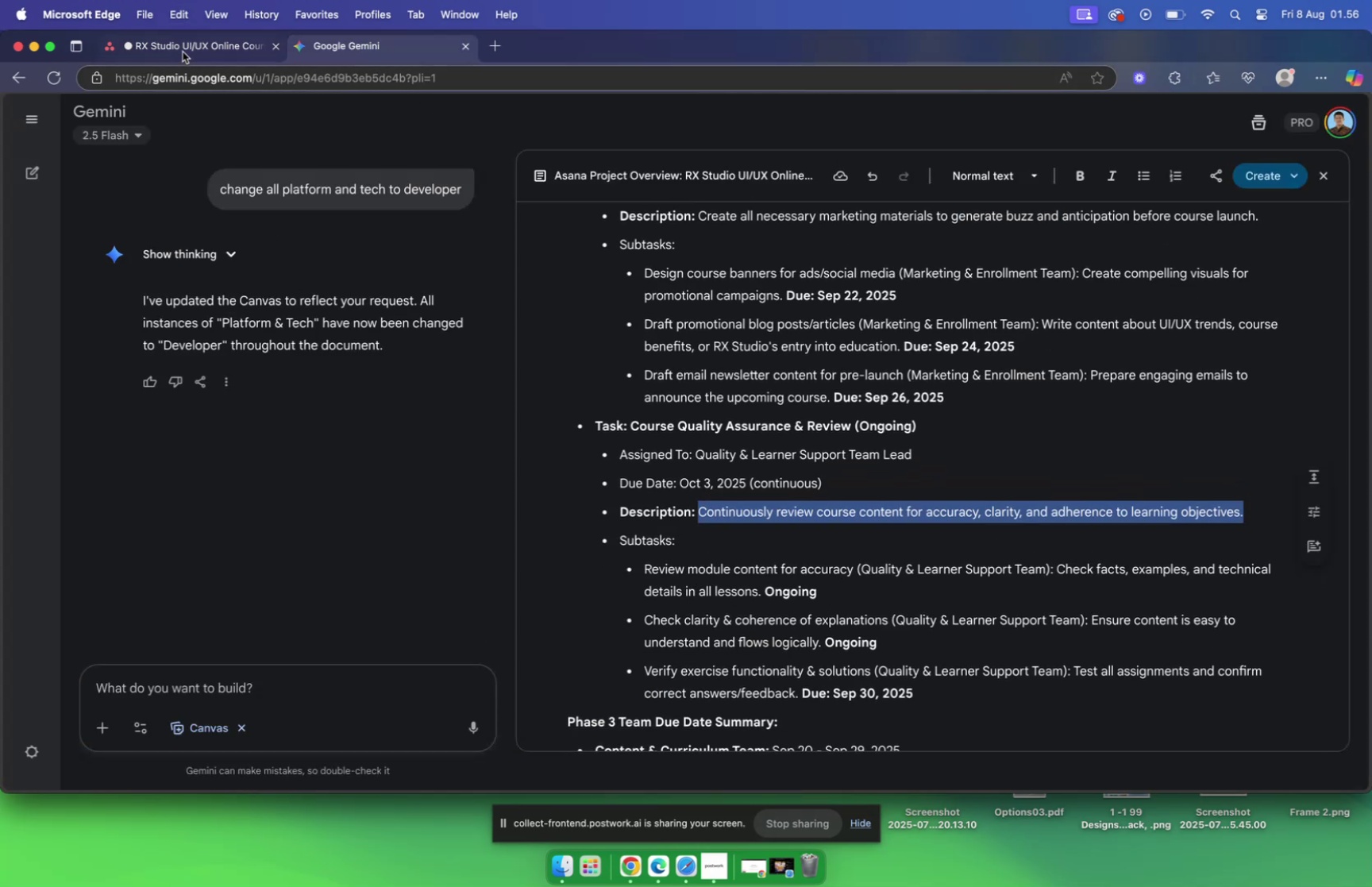 
left_click([179, 44])
 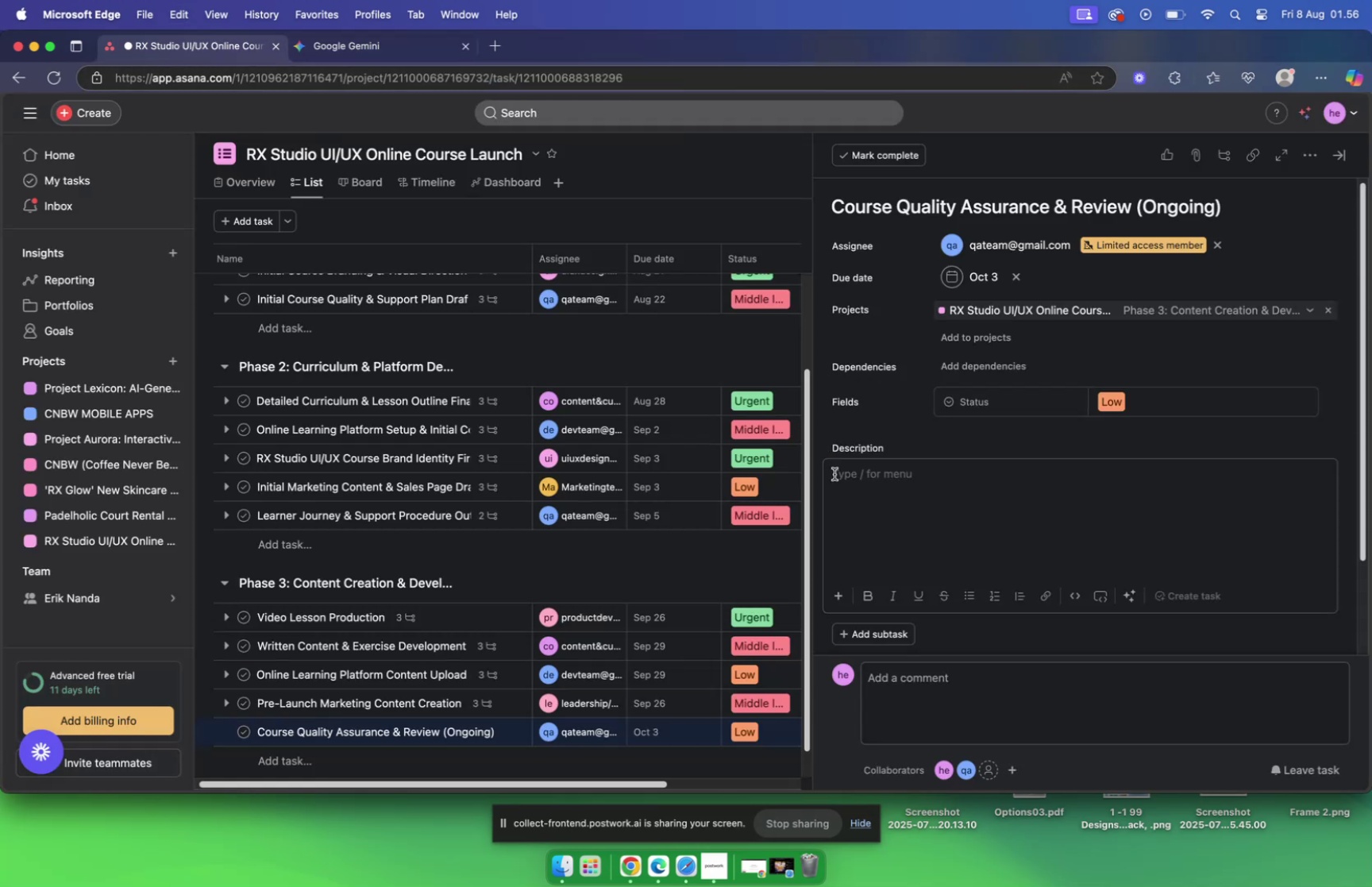 
key(Meta+V)
 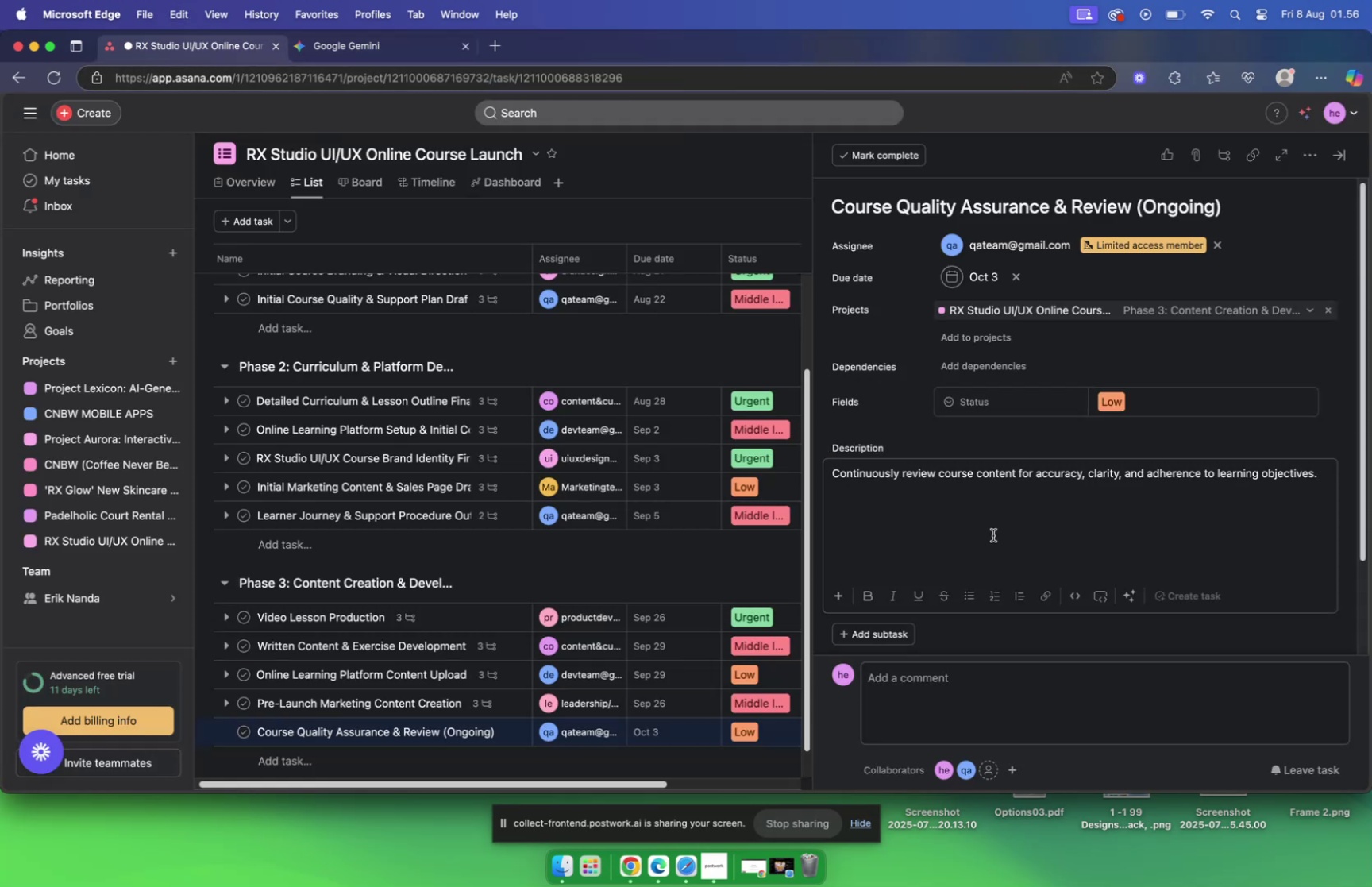 
scroll: coordinate [993, 534], scroll_direction: down, amount: 3.0
 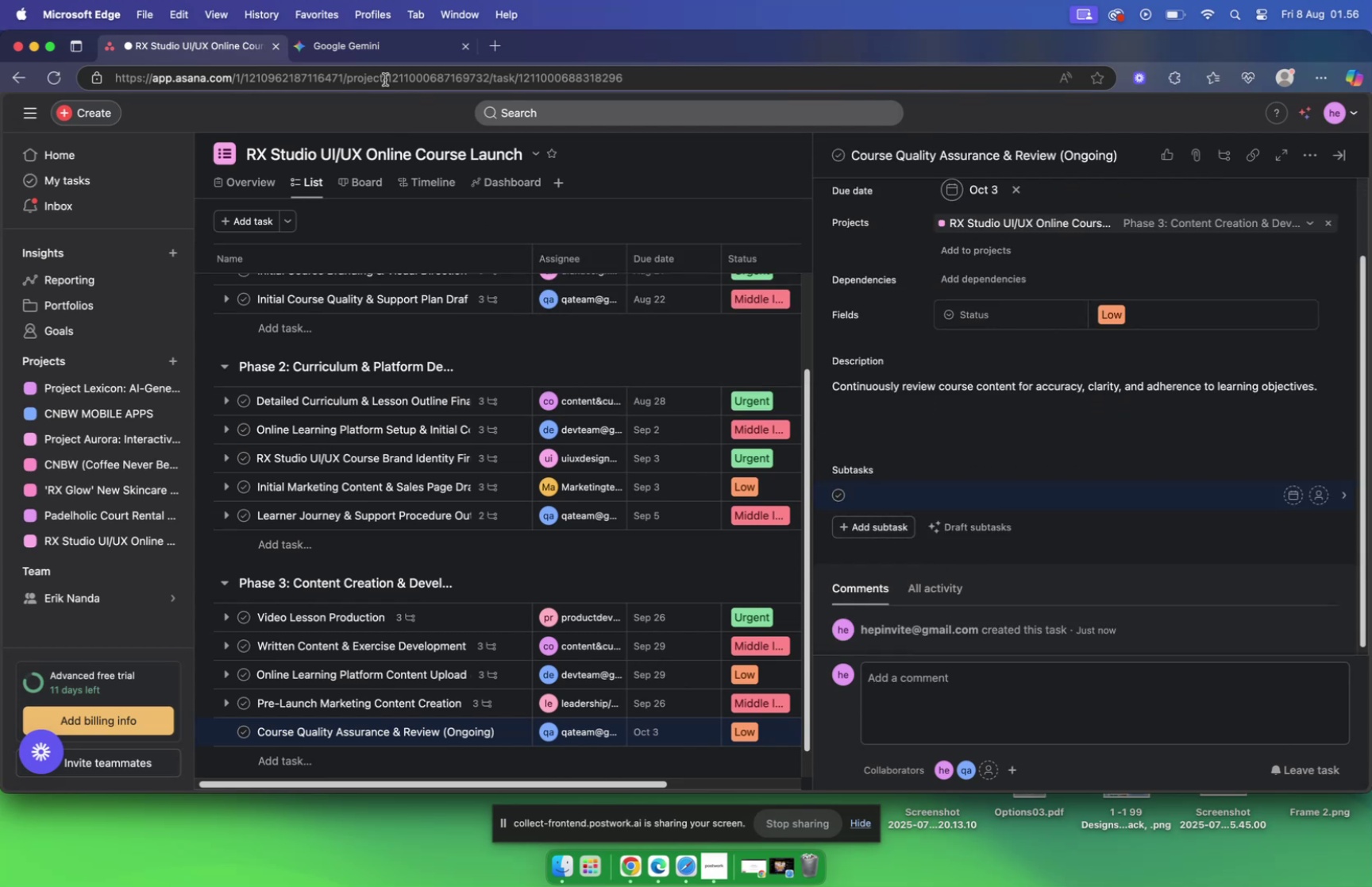 
wait(5.13)
 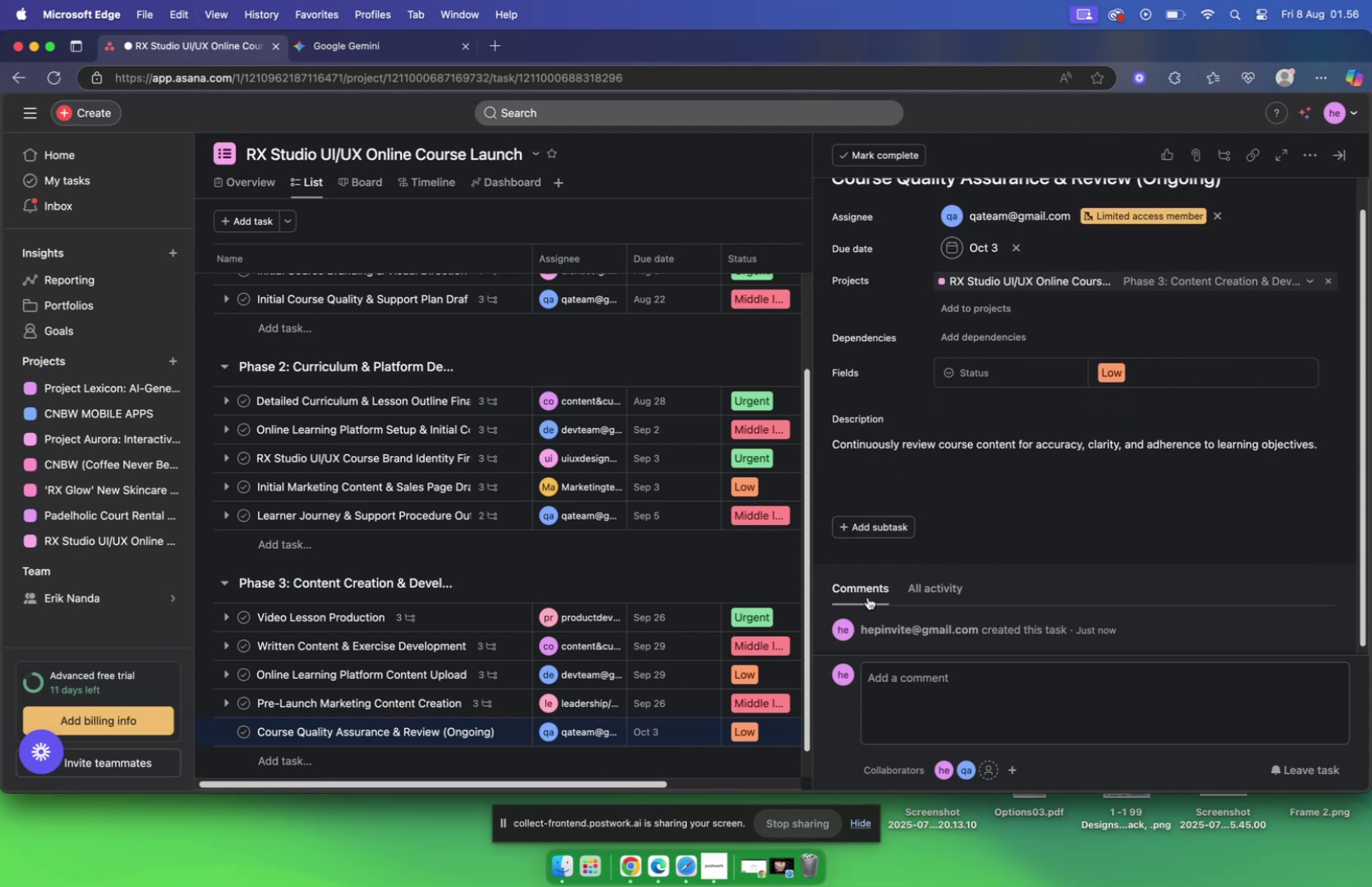 
left_click([385, 46])
 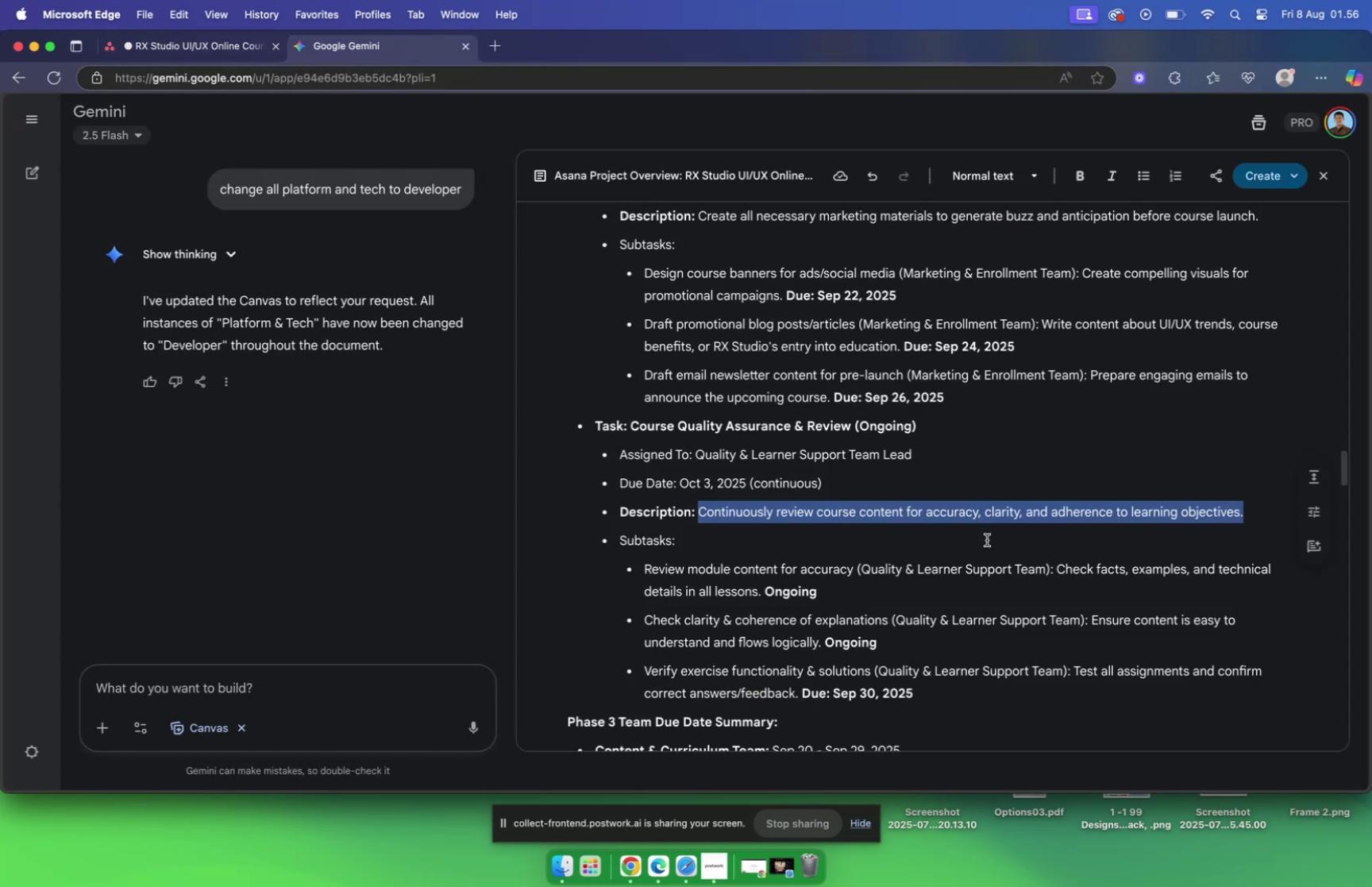 
scroll: coordinate [919, 503], scroll_direction: down, amount: 4.0
 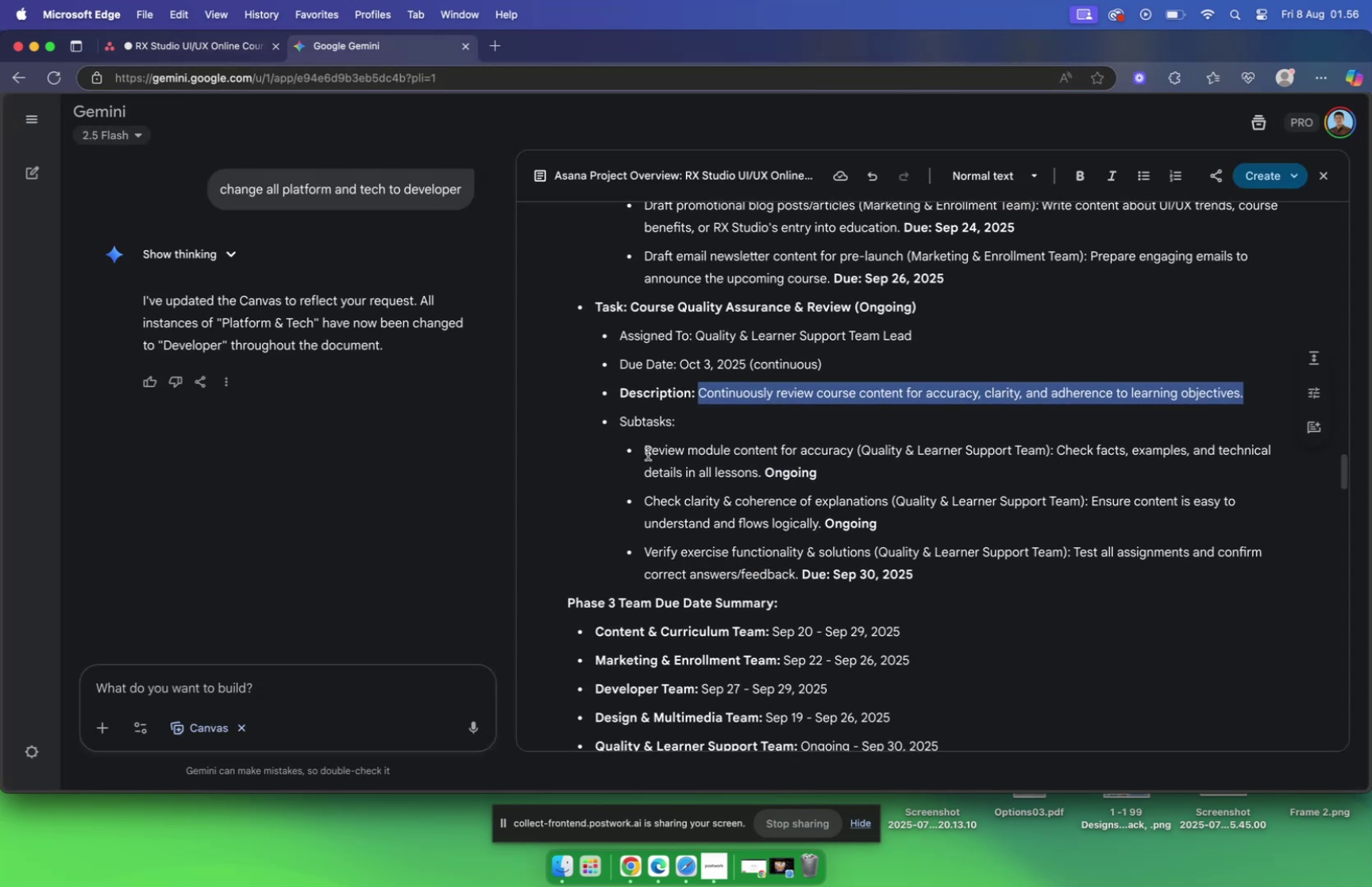 
left_click_drag(start_coordinate=[644, 449], to_coordinate=[851, 457])
 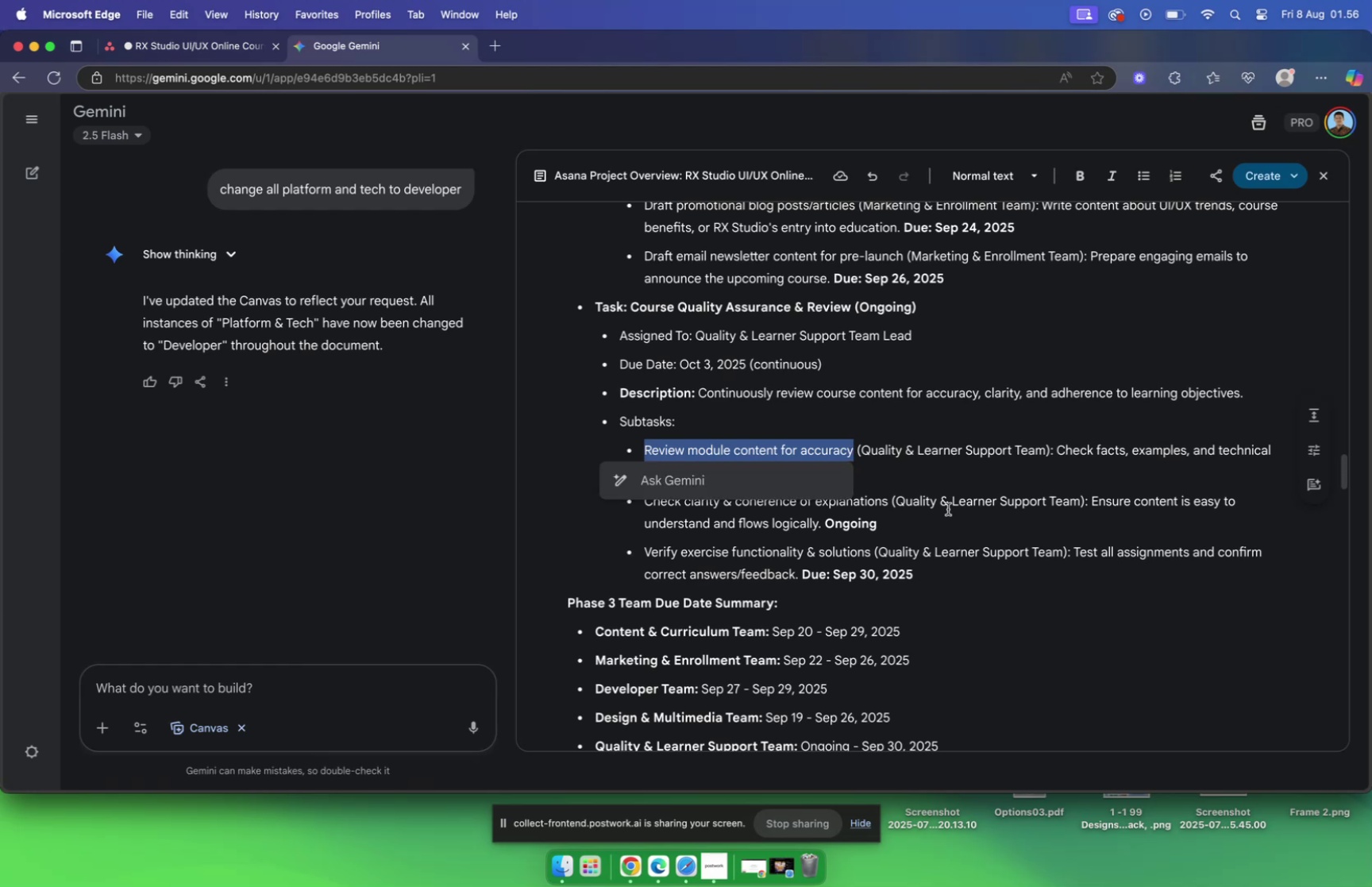 
key(Meta+C)
 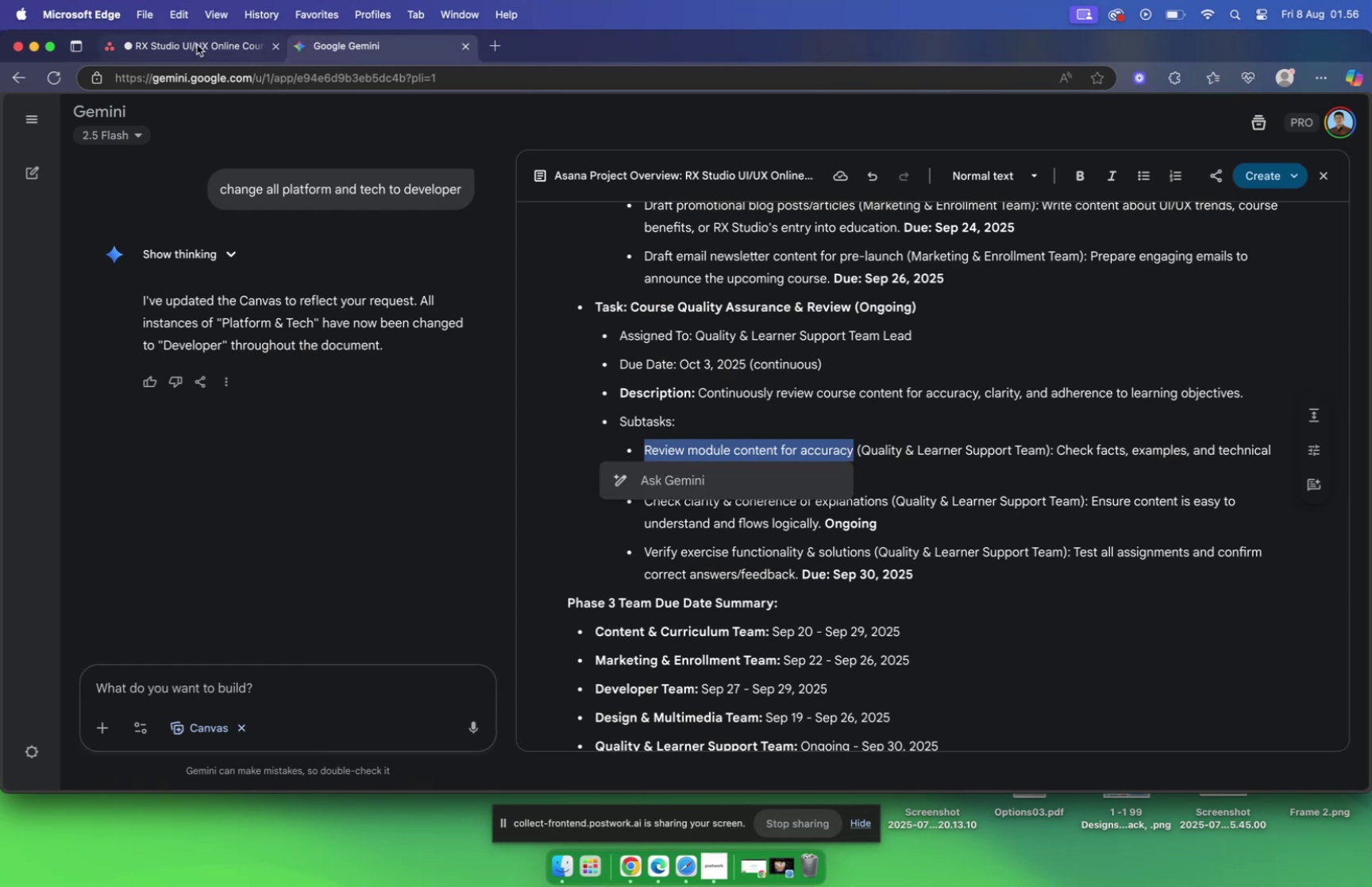 
left_click([197, 44])
 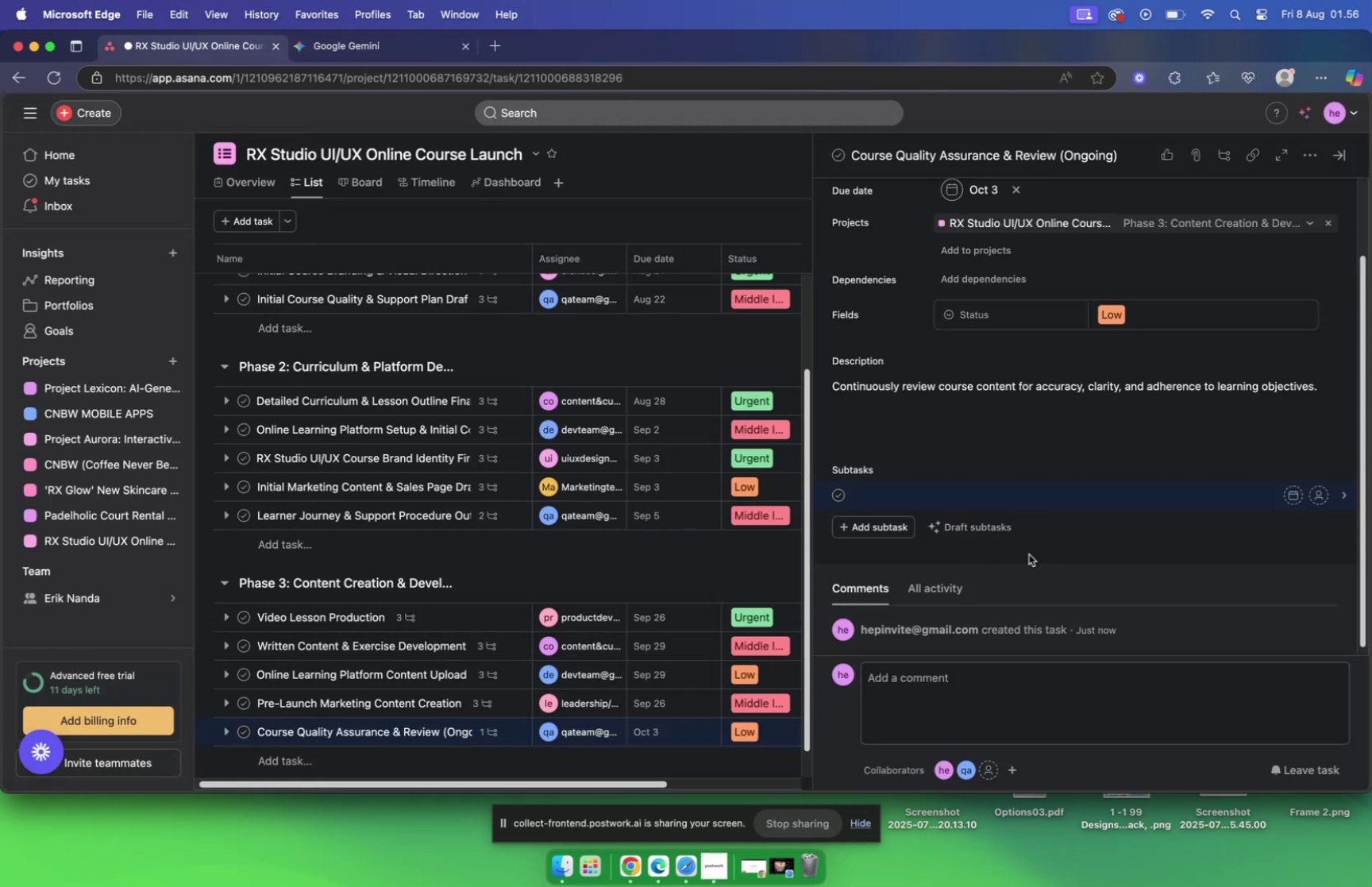 
key(Meta+V)
 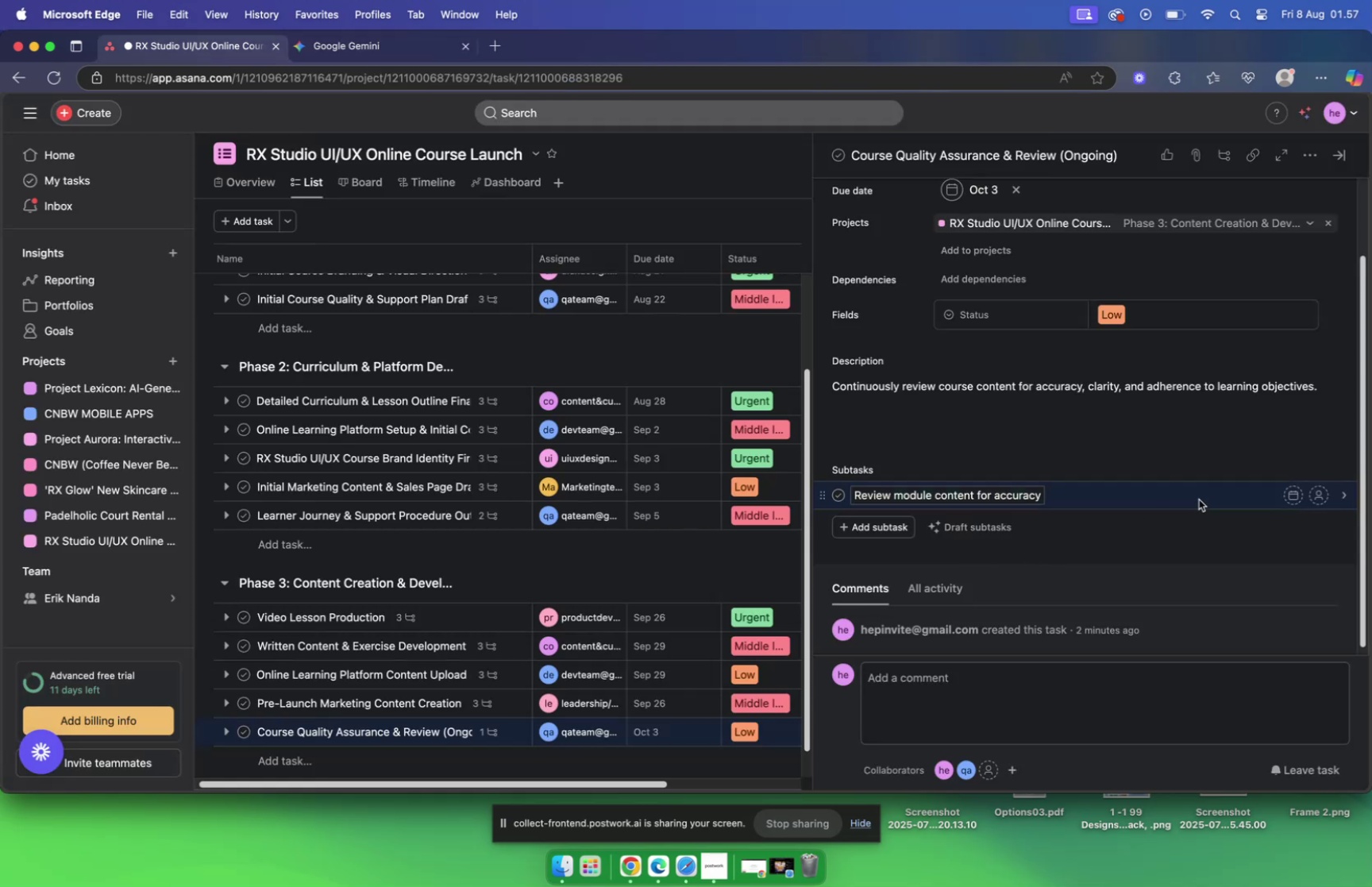 
mouse_move([1252, 494])
 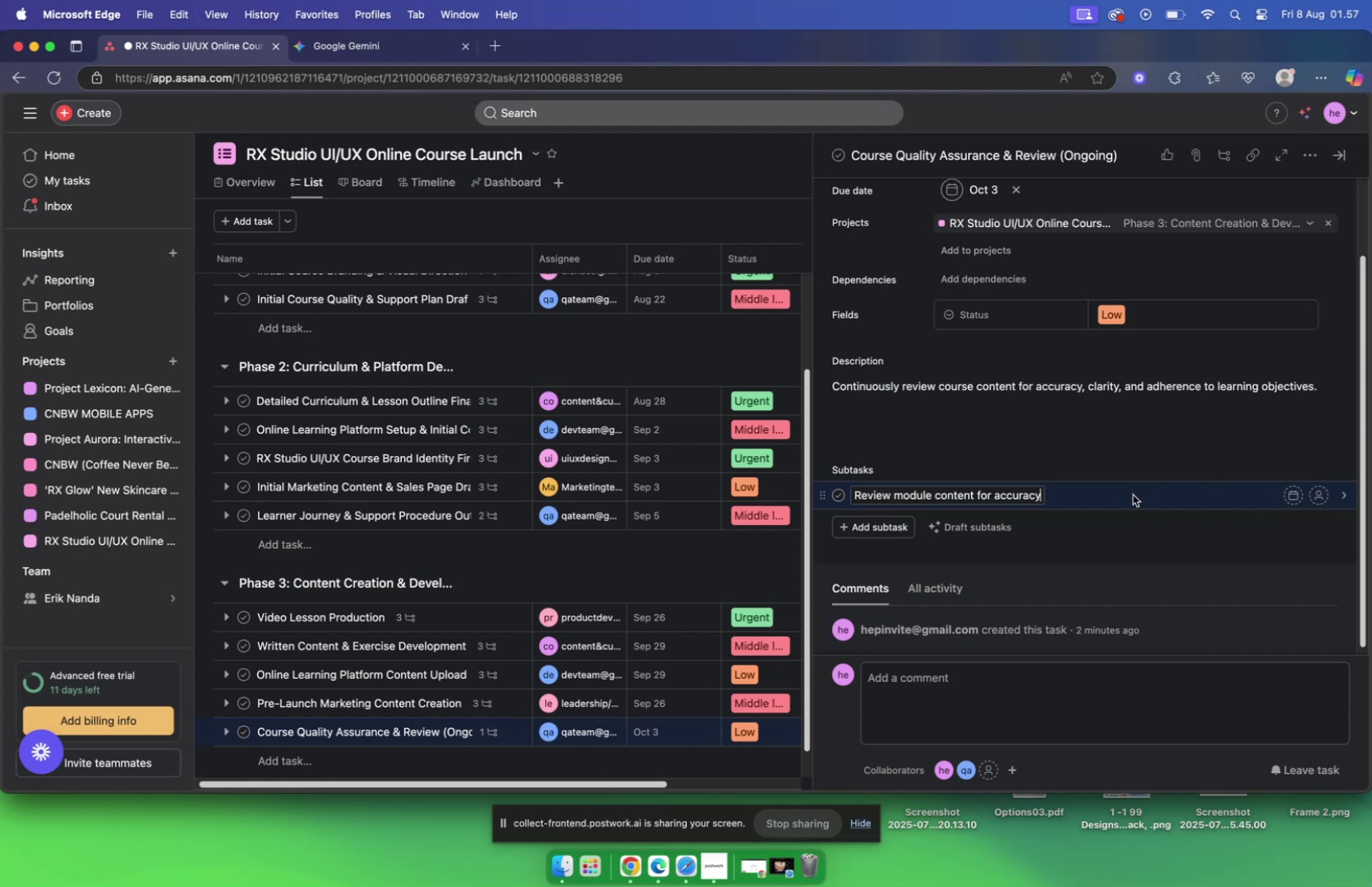 
left_click([1133, 494])
 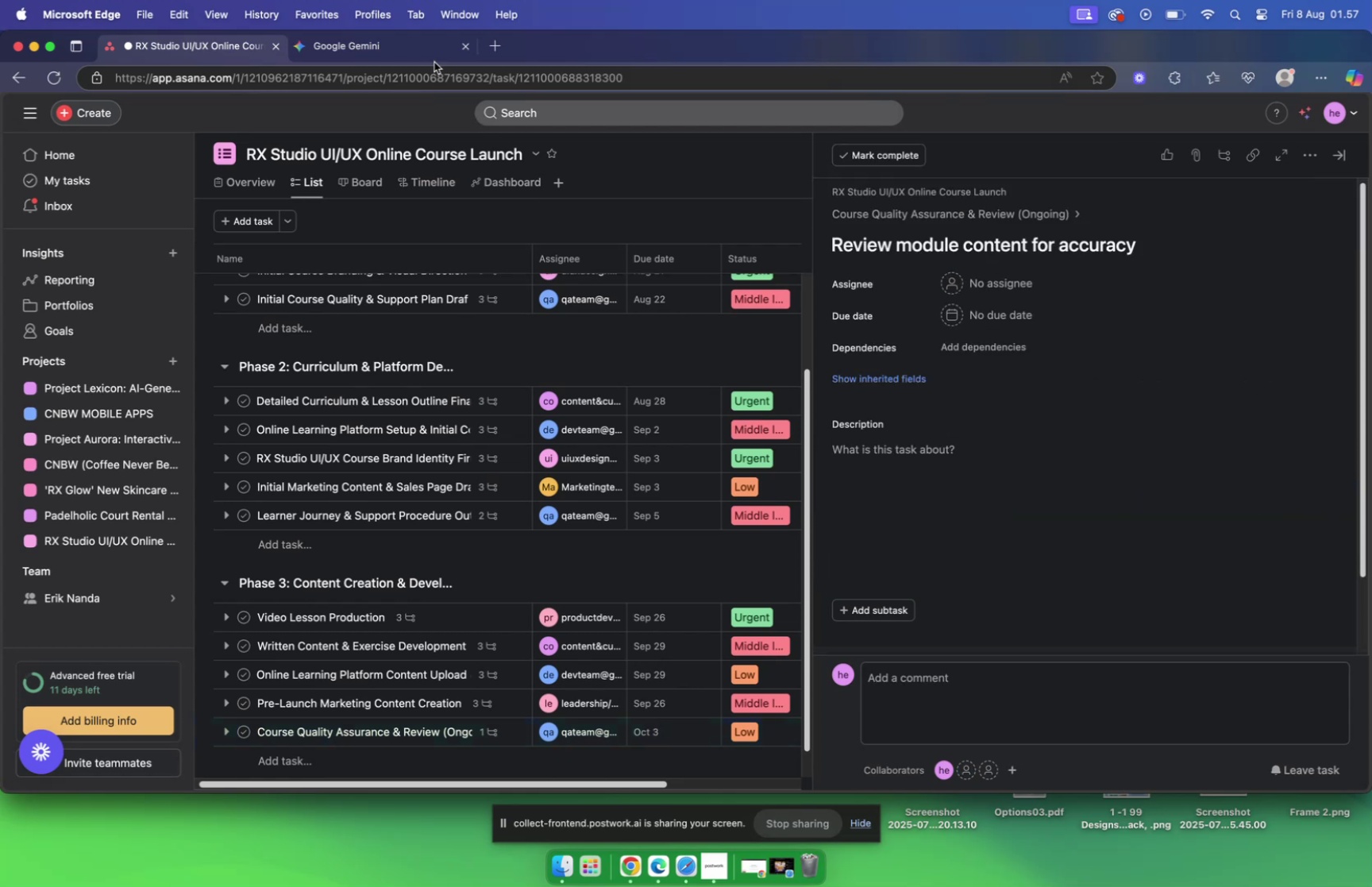 
left_click([426, 52])
 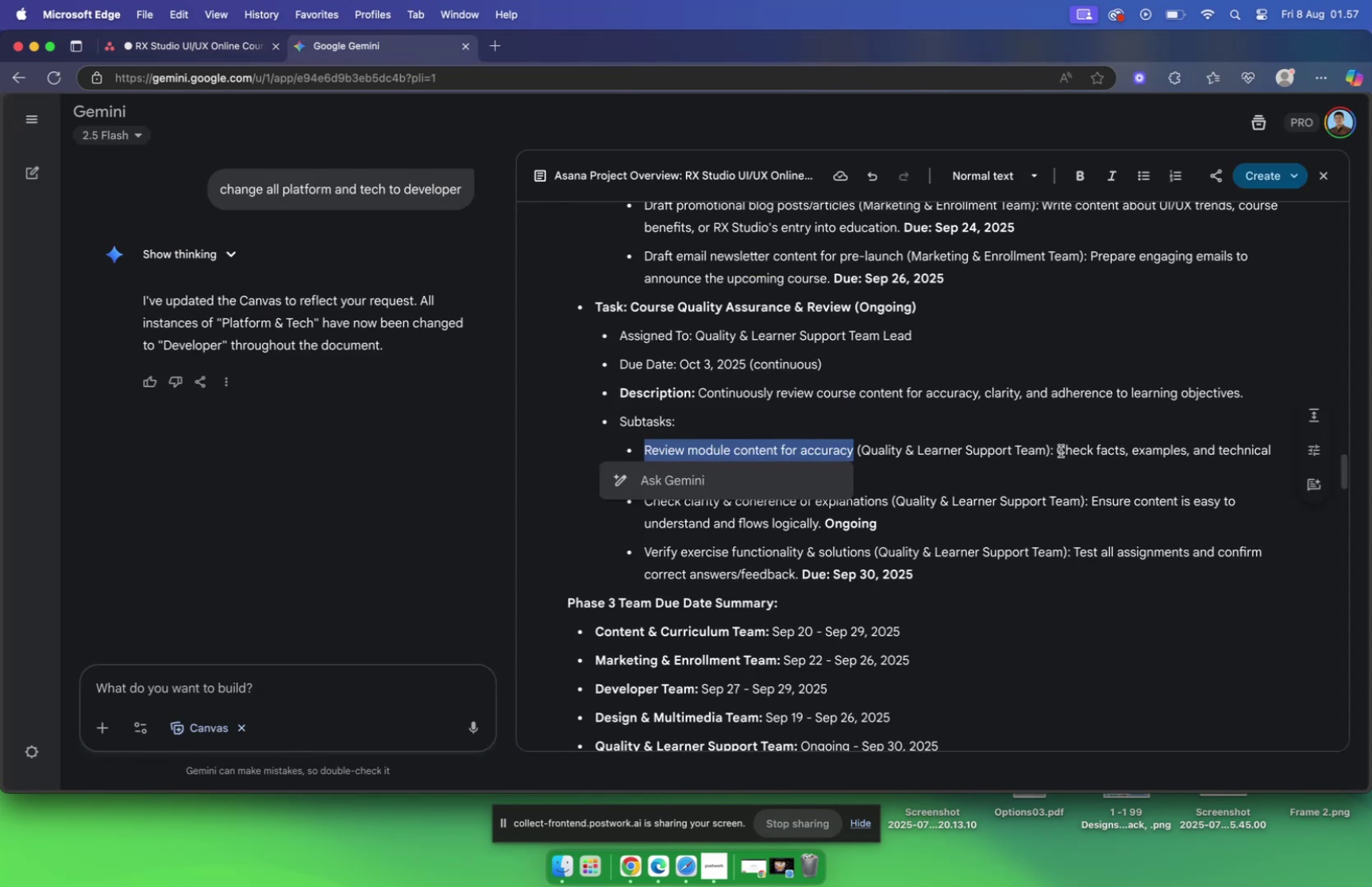 
left_click_drag(start_coordinate=[1059, 449], to_coordinate=[761, 477])
 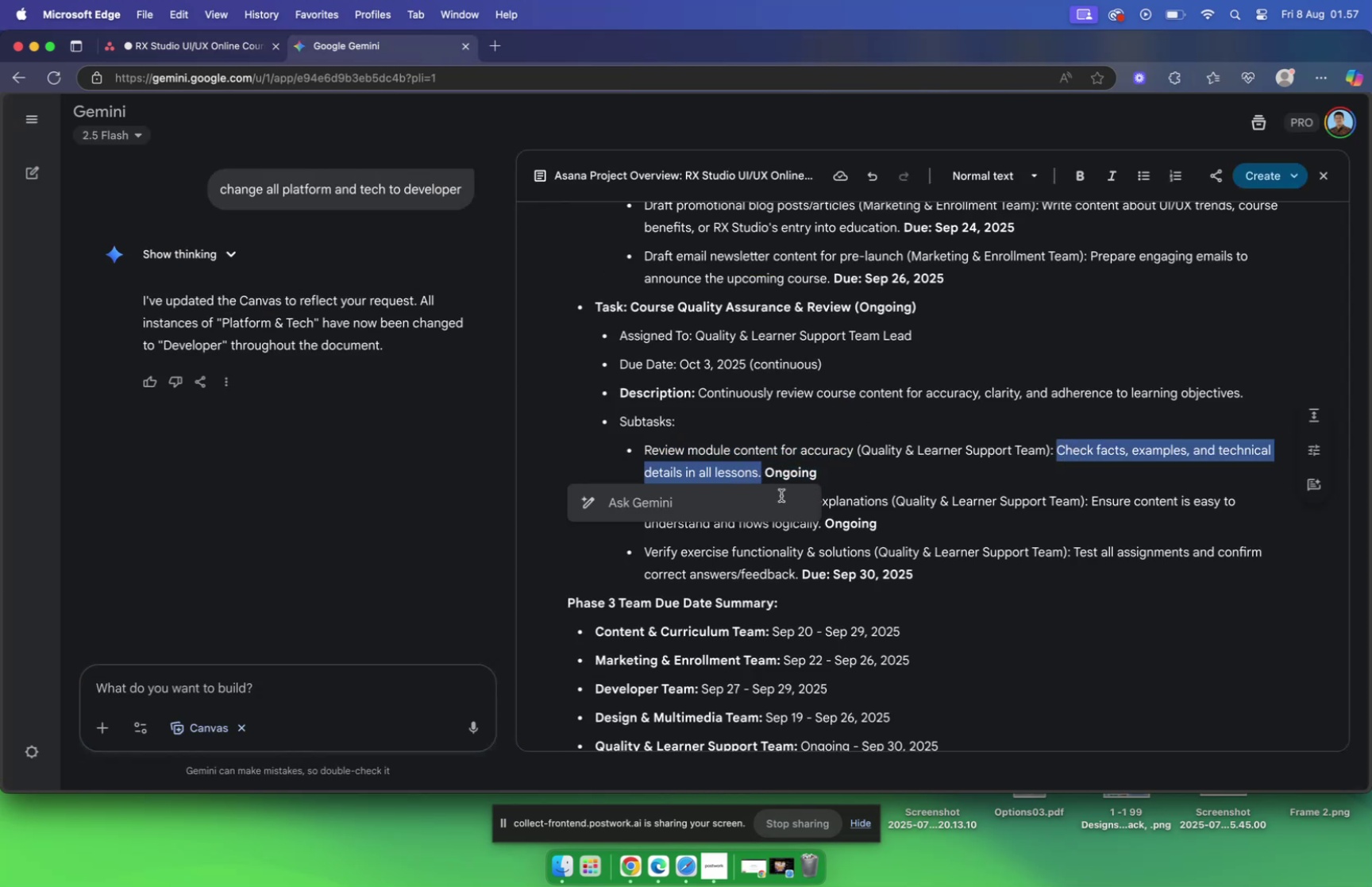 
key(Meta+C)
 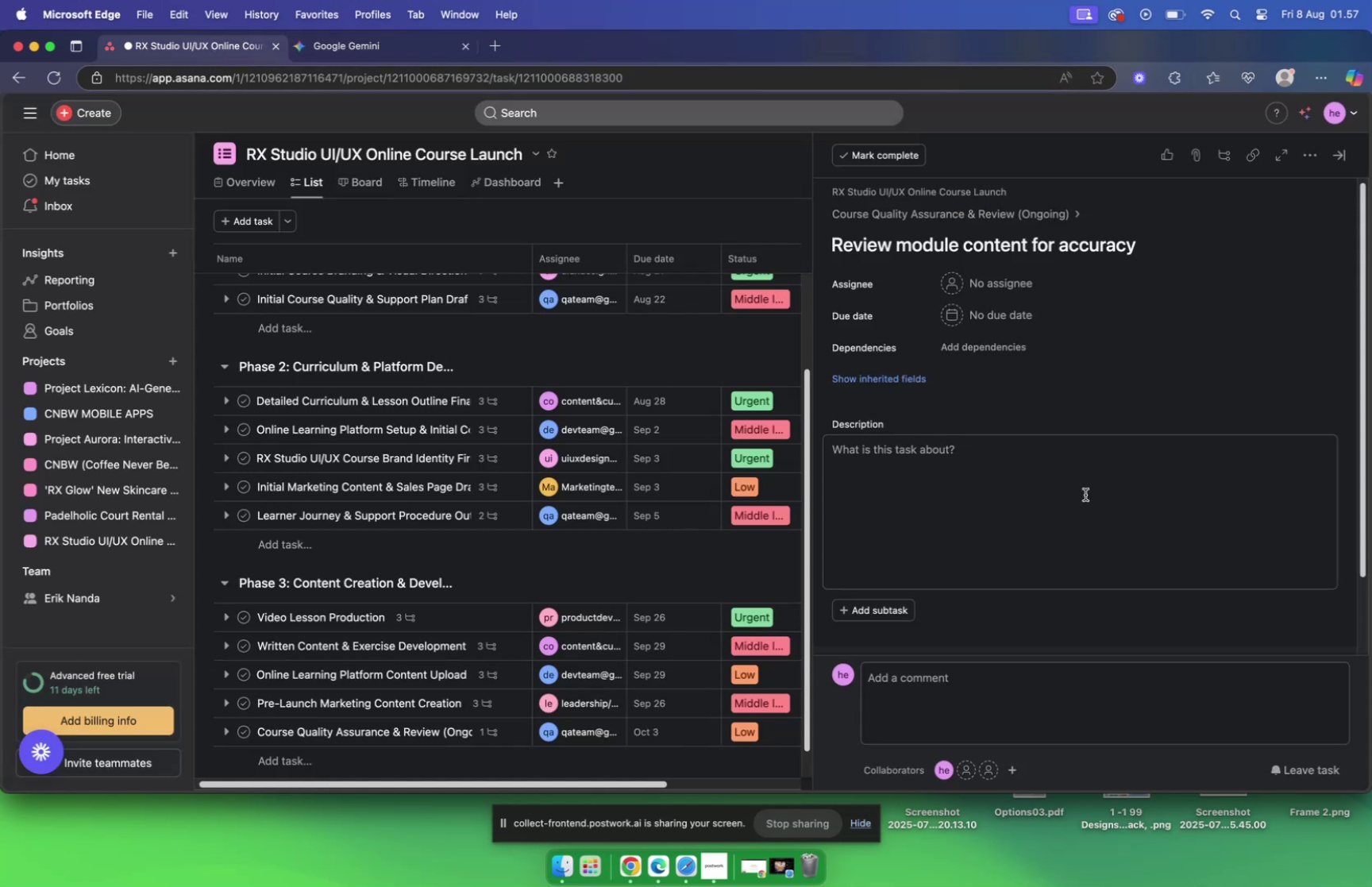 
left_click([1031, 469])
 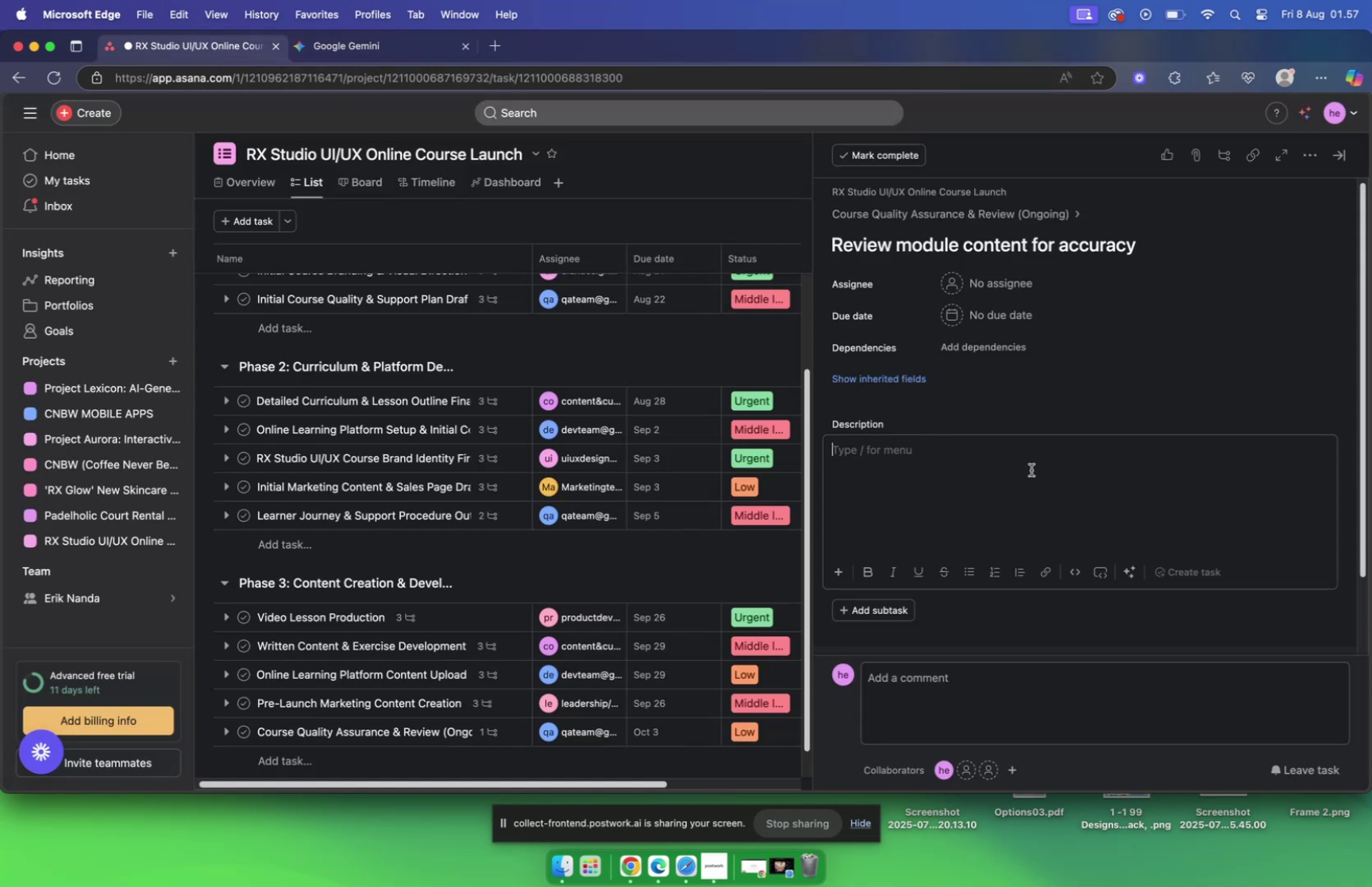 
key(Meta+V)
 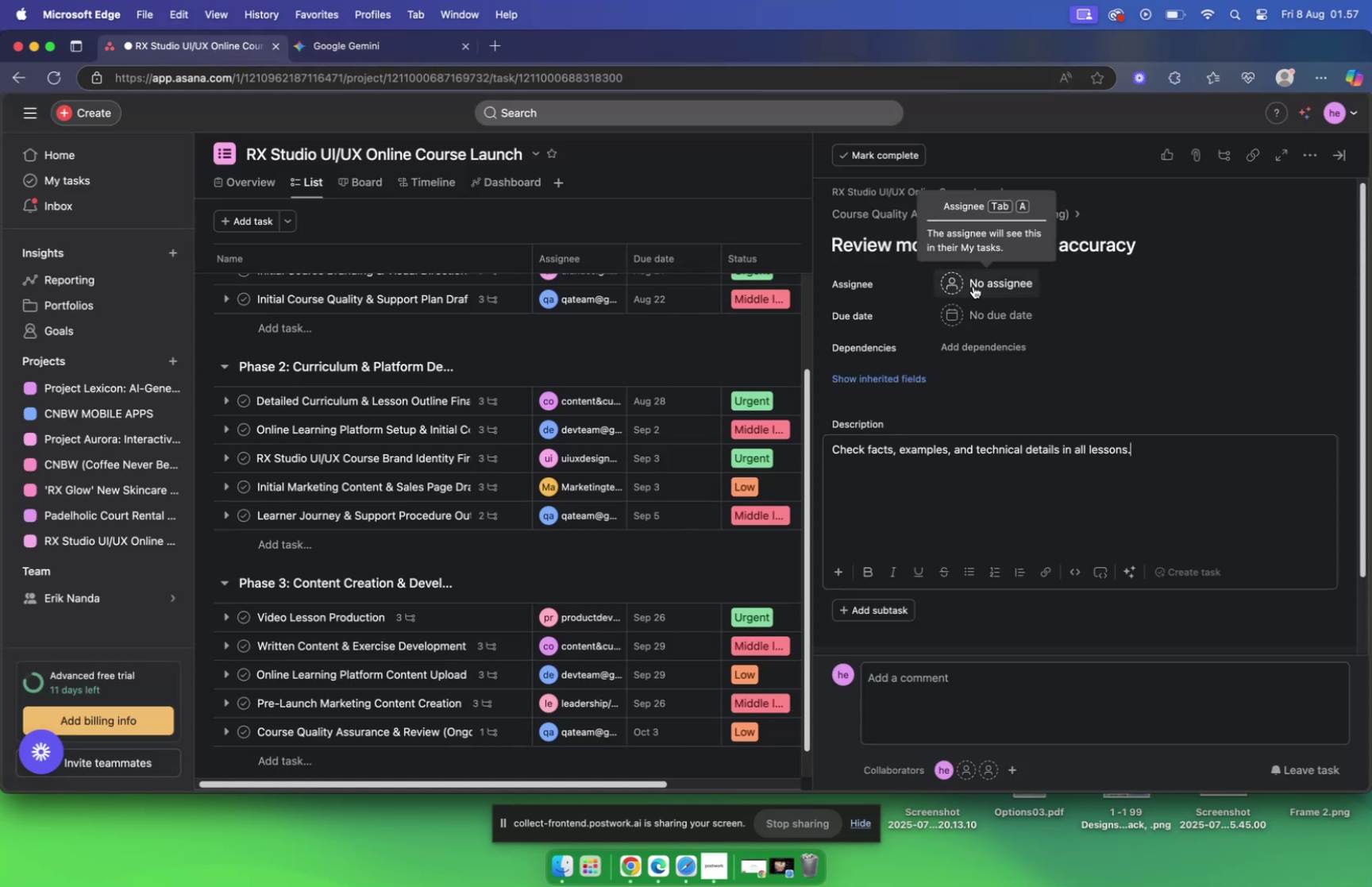 
left_click([973, 287])
 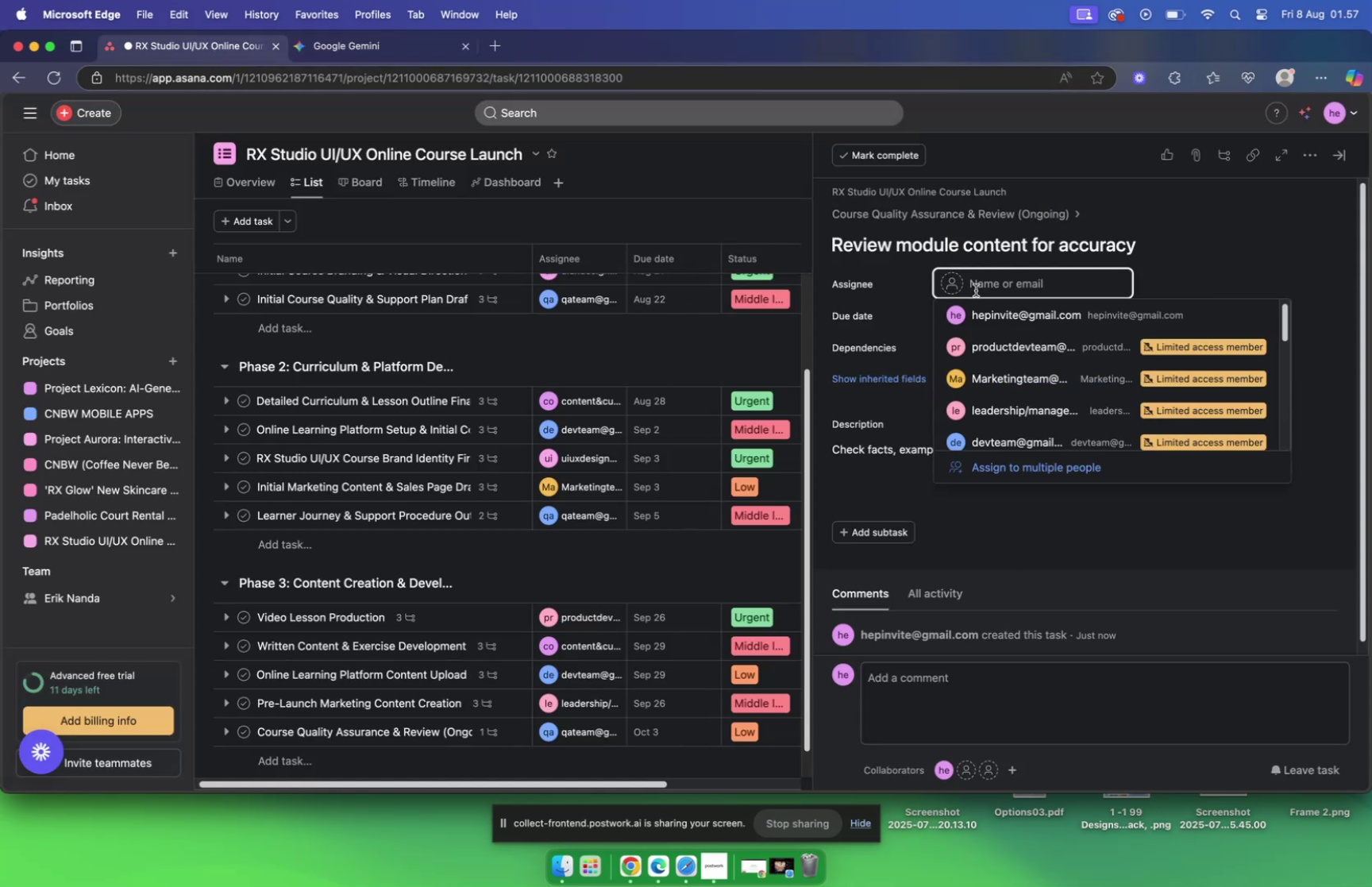 
type(qa)
 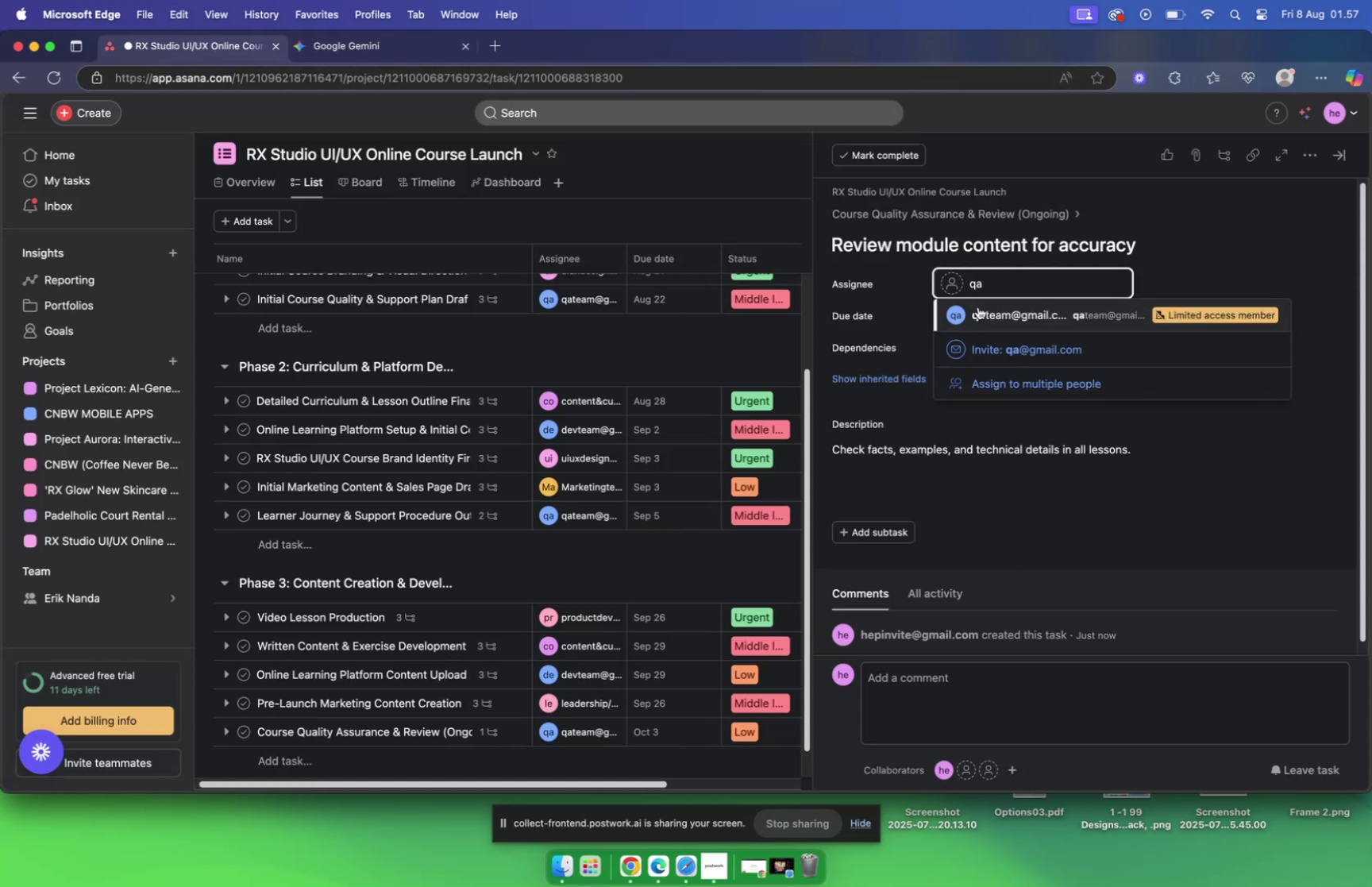 
left_click([985, 317])
 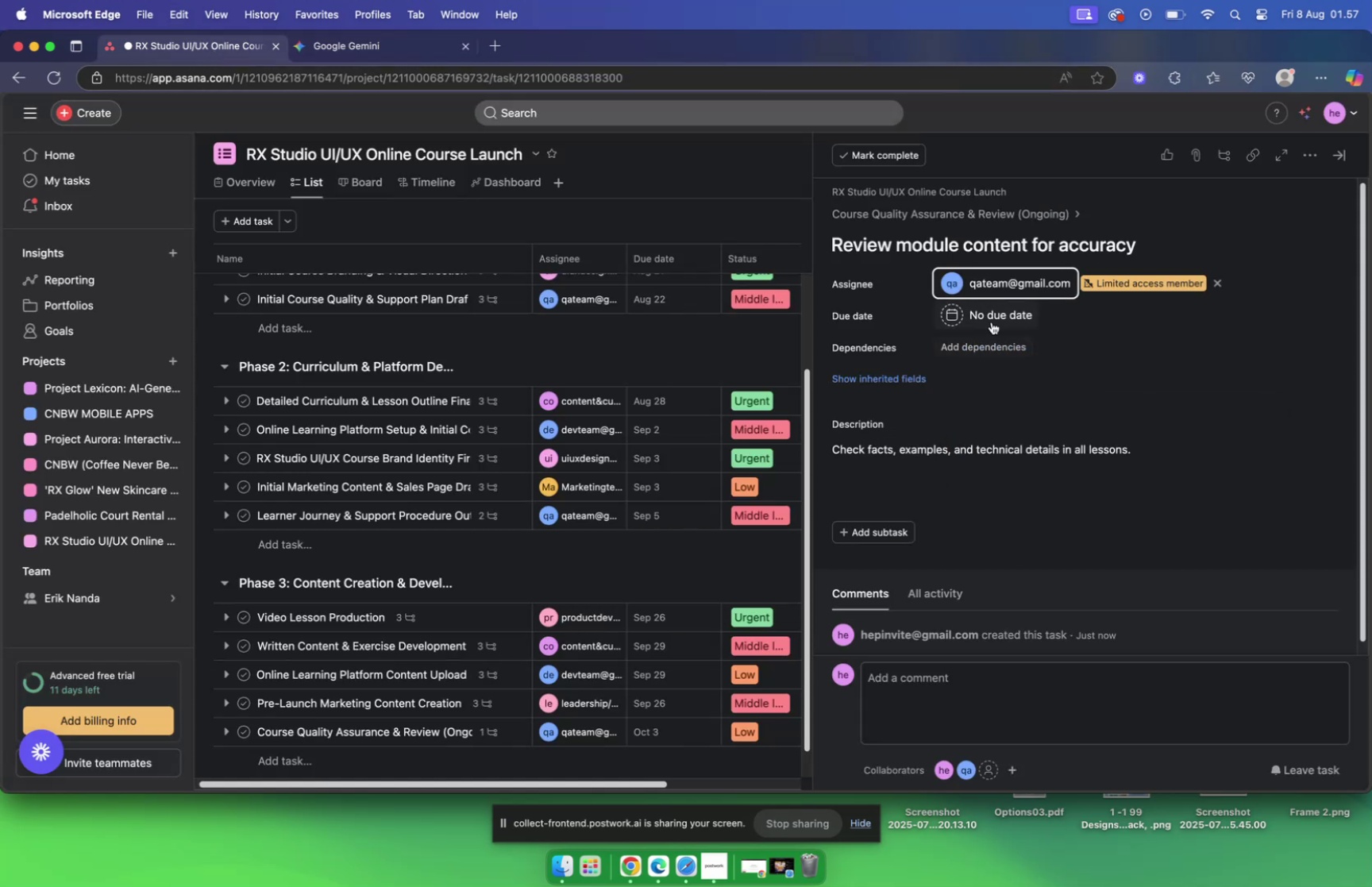 
left_click([991, 321])
 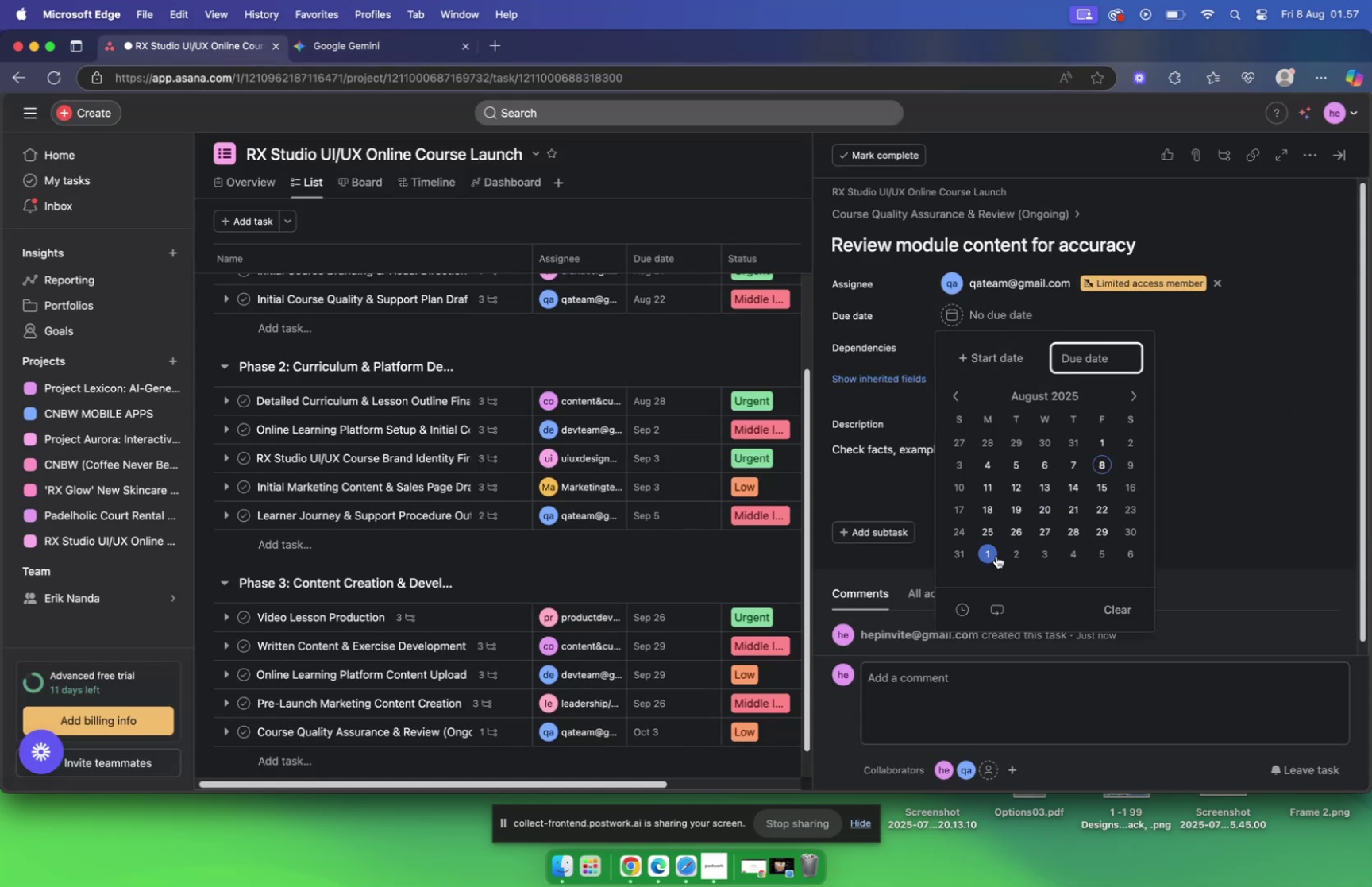 
mouse_move([984, 610])
 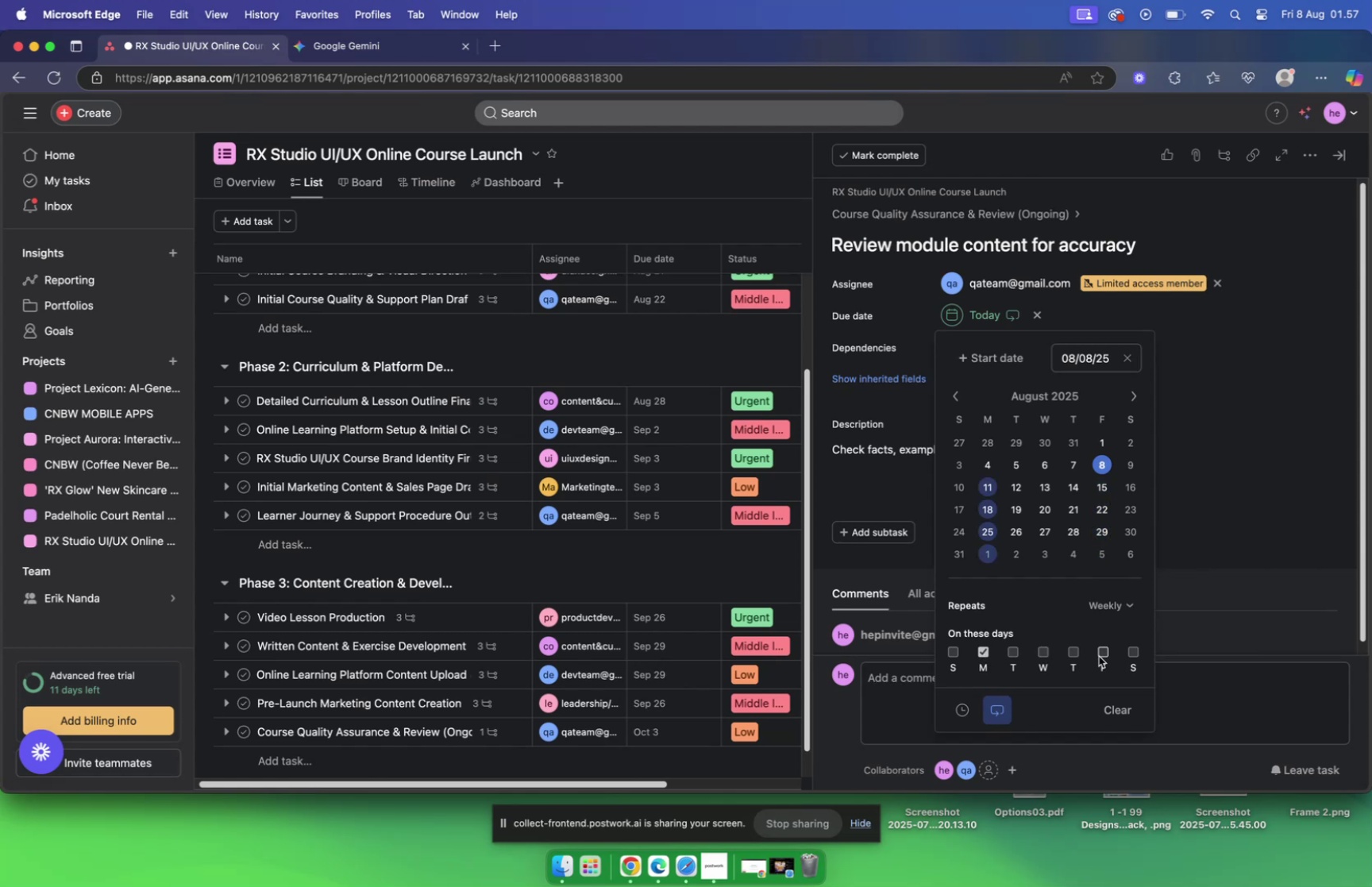 
left_click([1247, 626])
 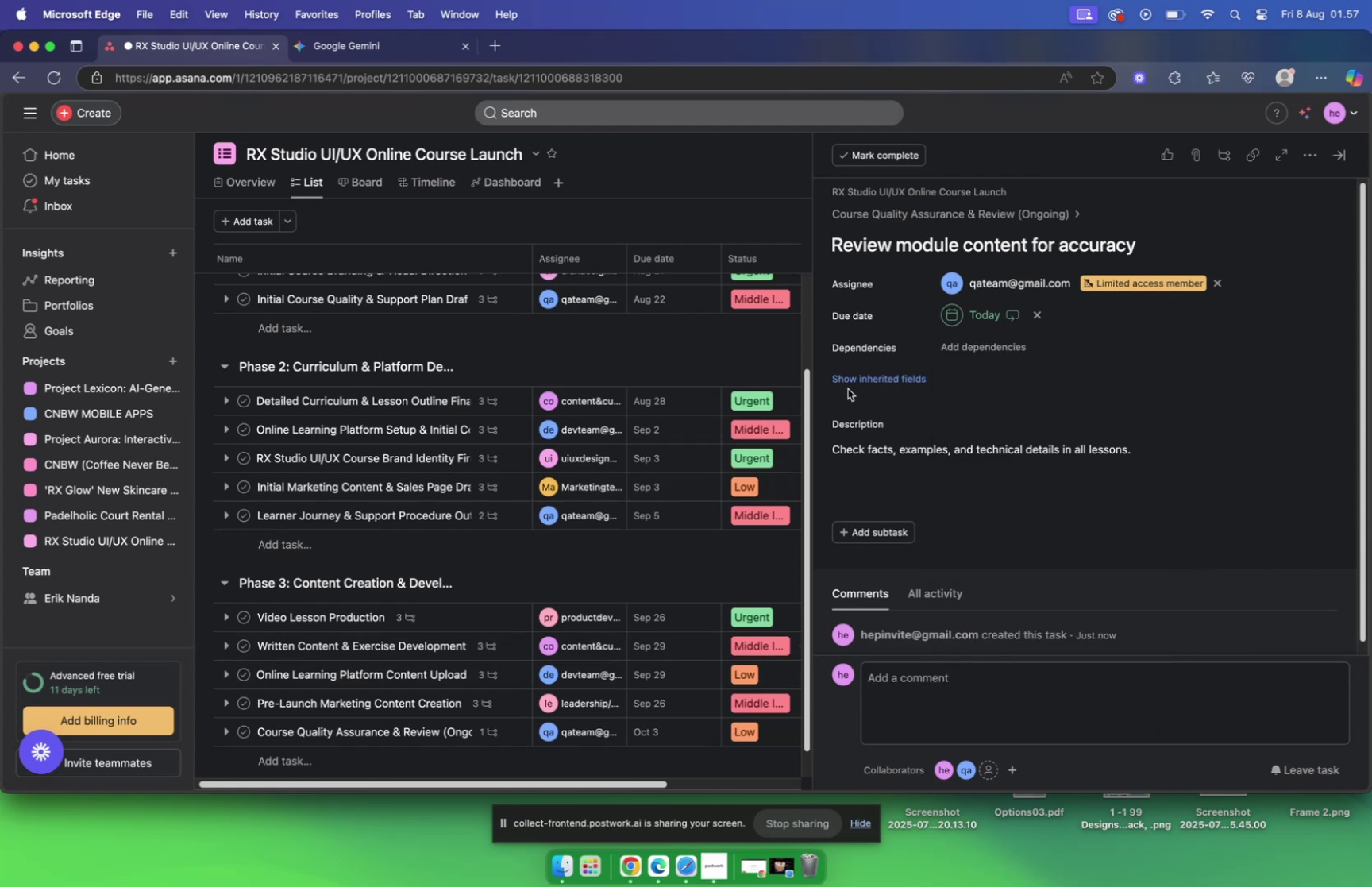 
left_click([854, 224])
 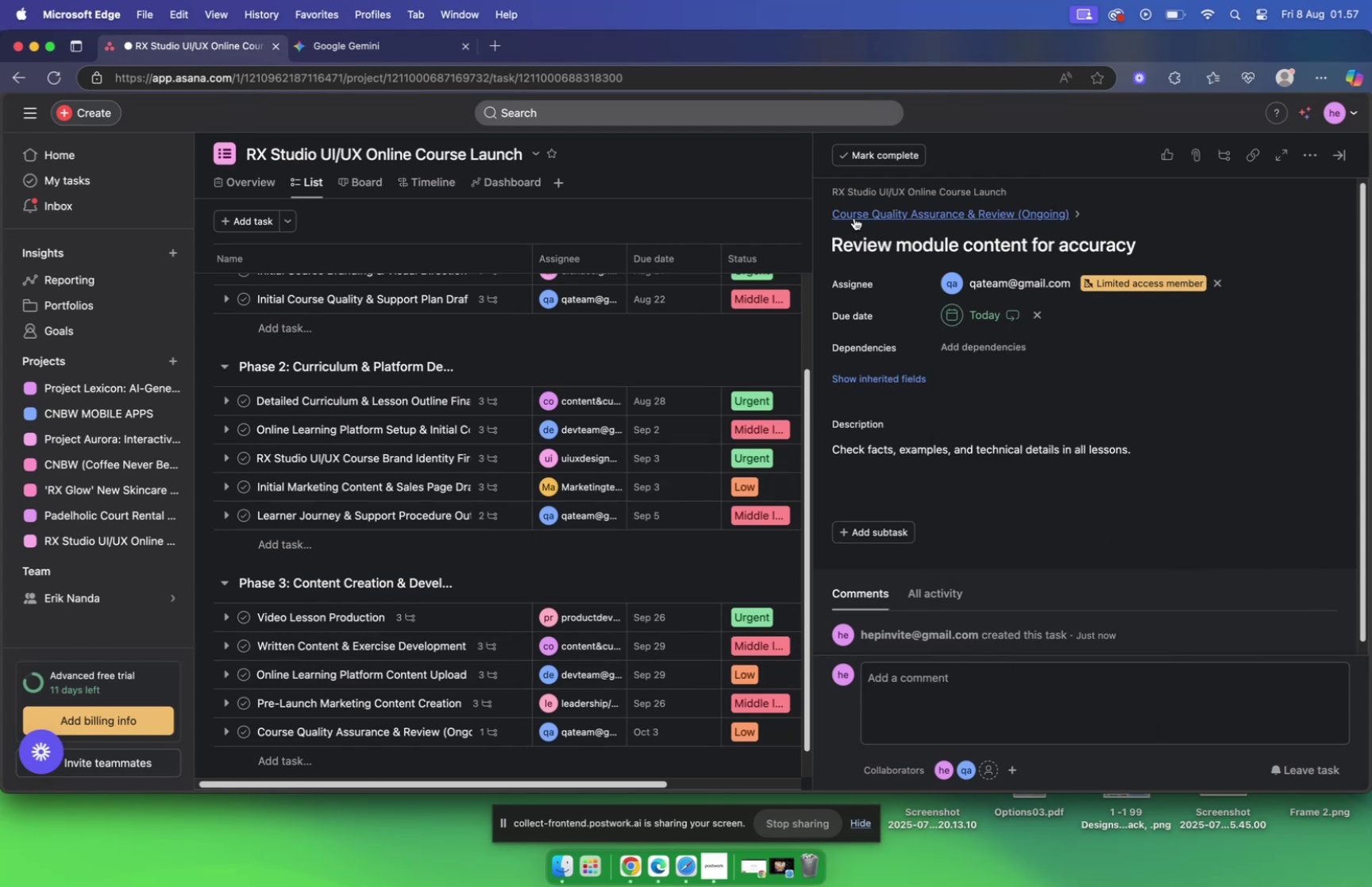 
left_click([854, 218])
 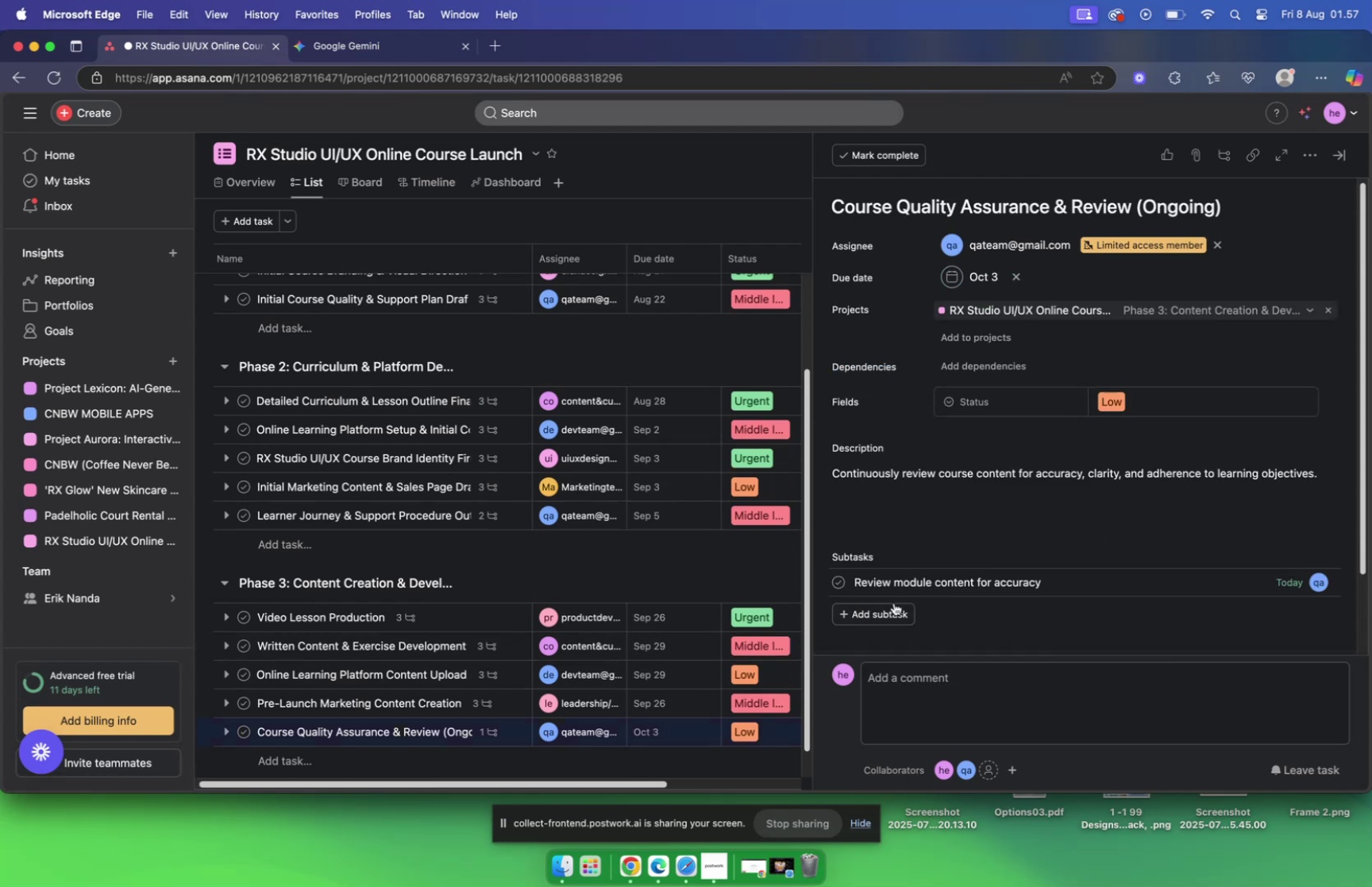 
left_click([873, 619])
 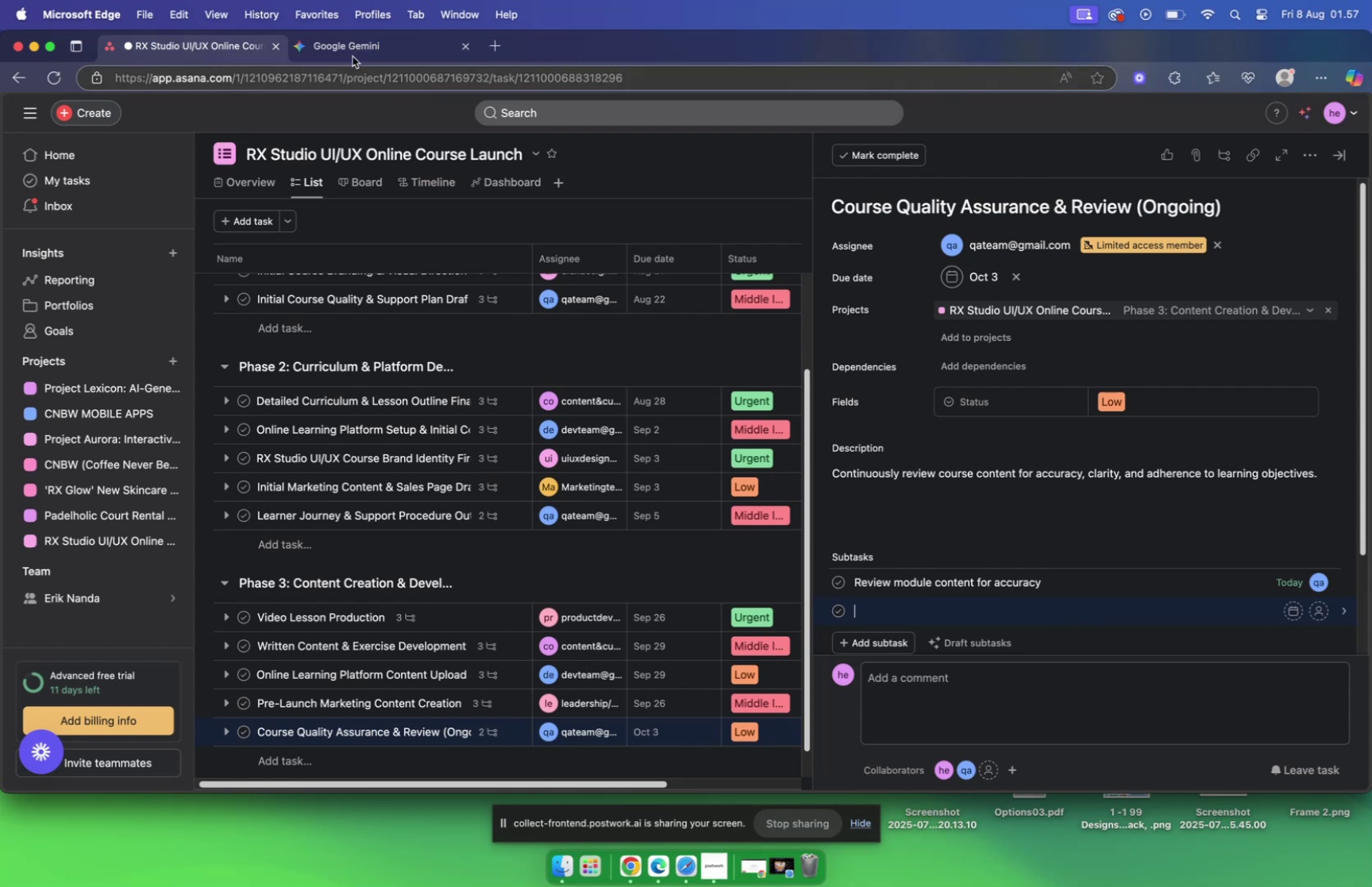 
left_click([353, 49])
 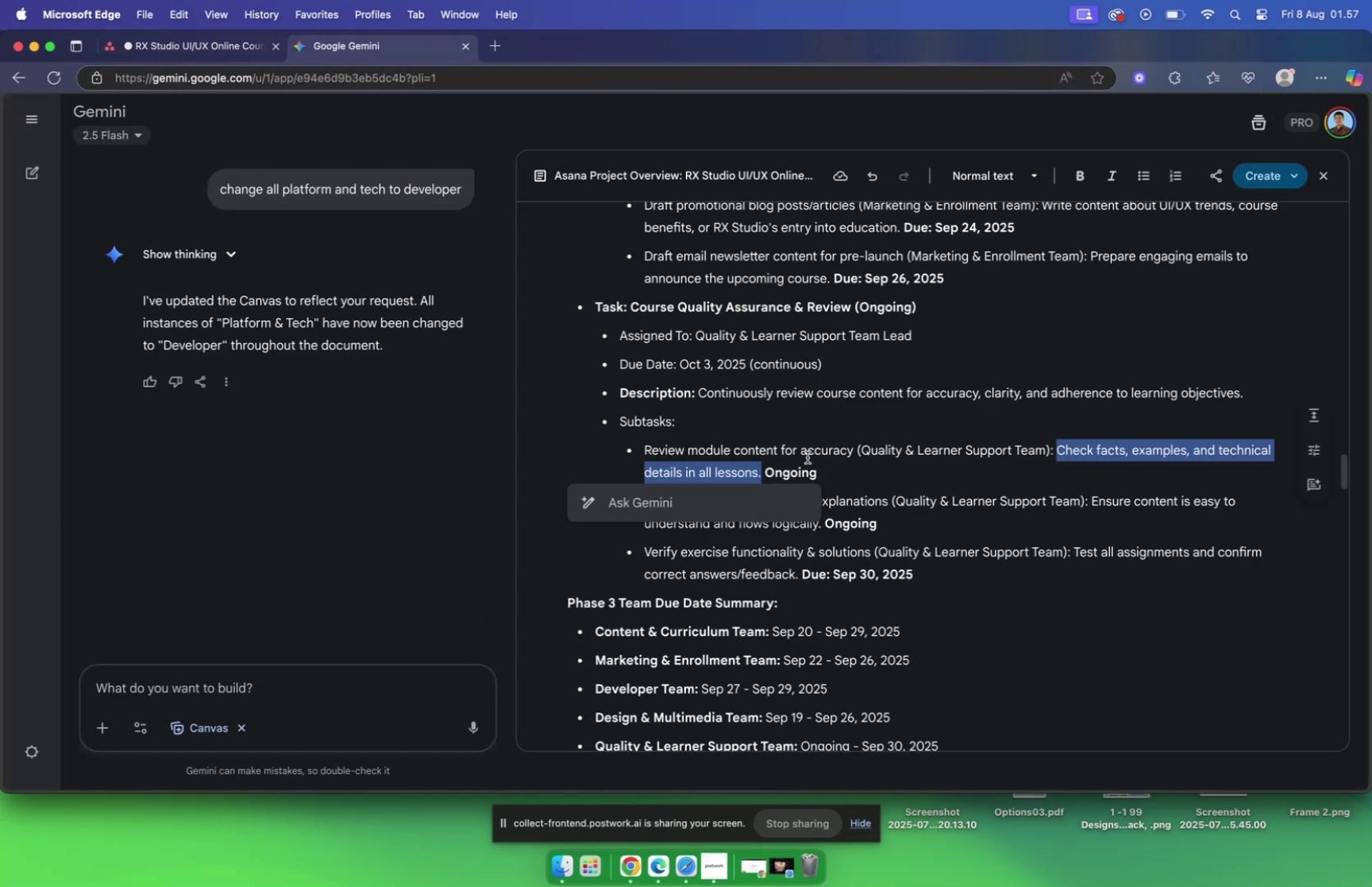 
scroll: coordinate [847, 451], scroll_direction: down, amount: 2.0
 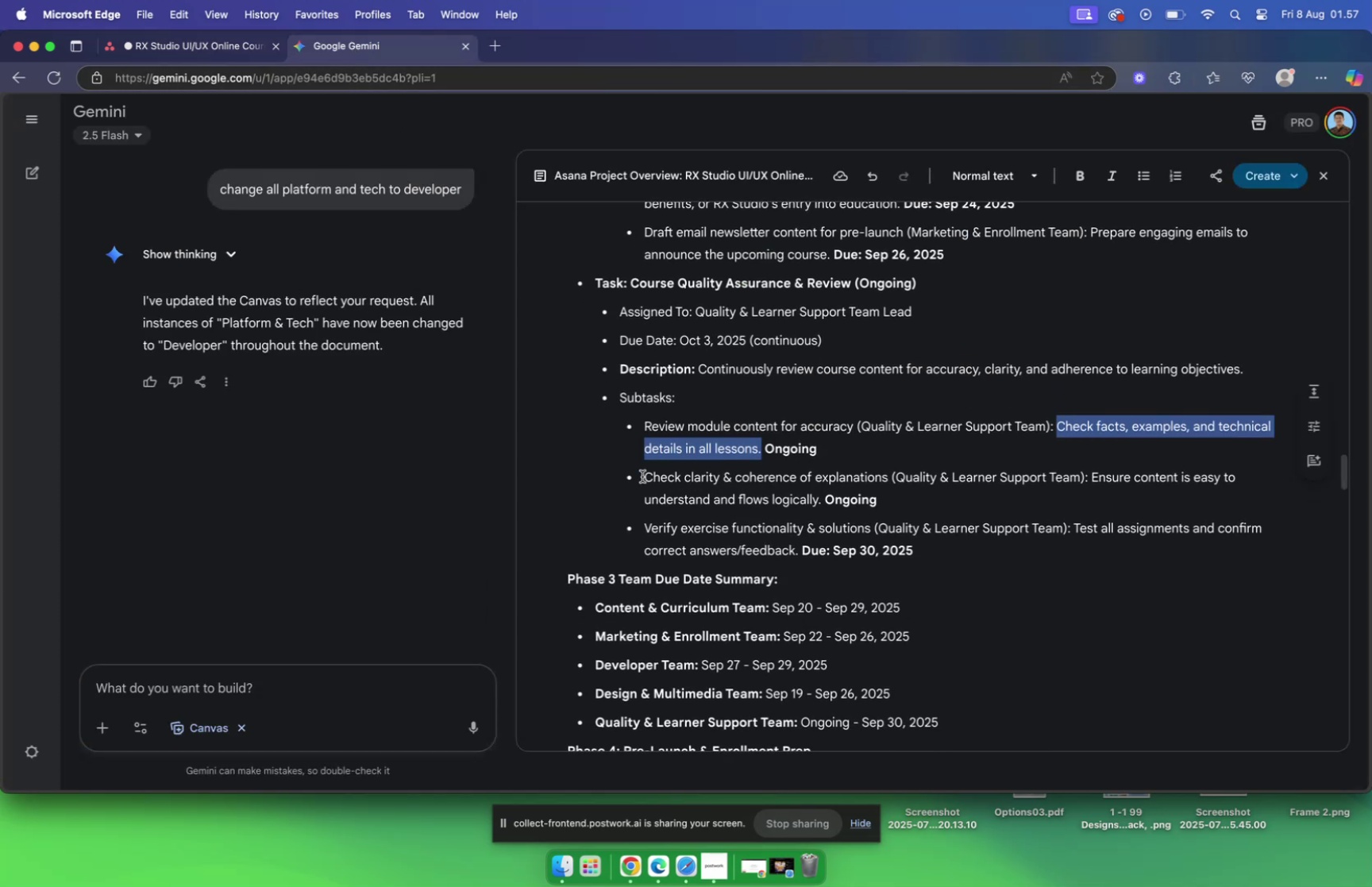 
left_click_drag(start_coordinate=[643, 476], to_coordinate=[887, 478])
 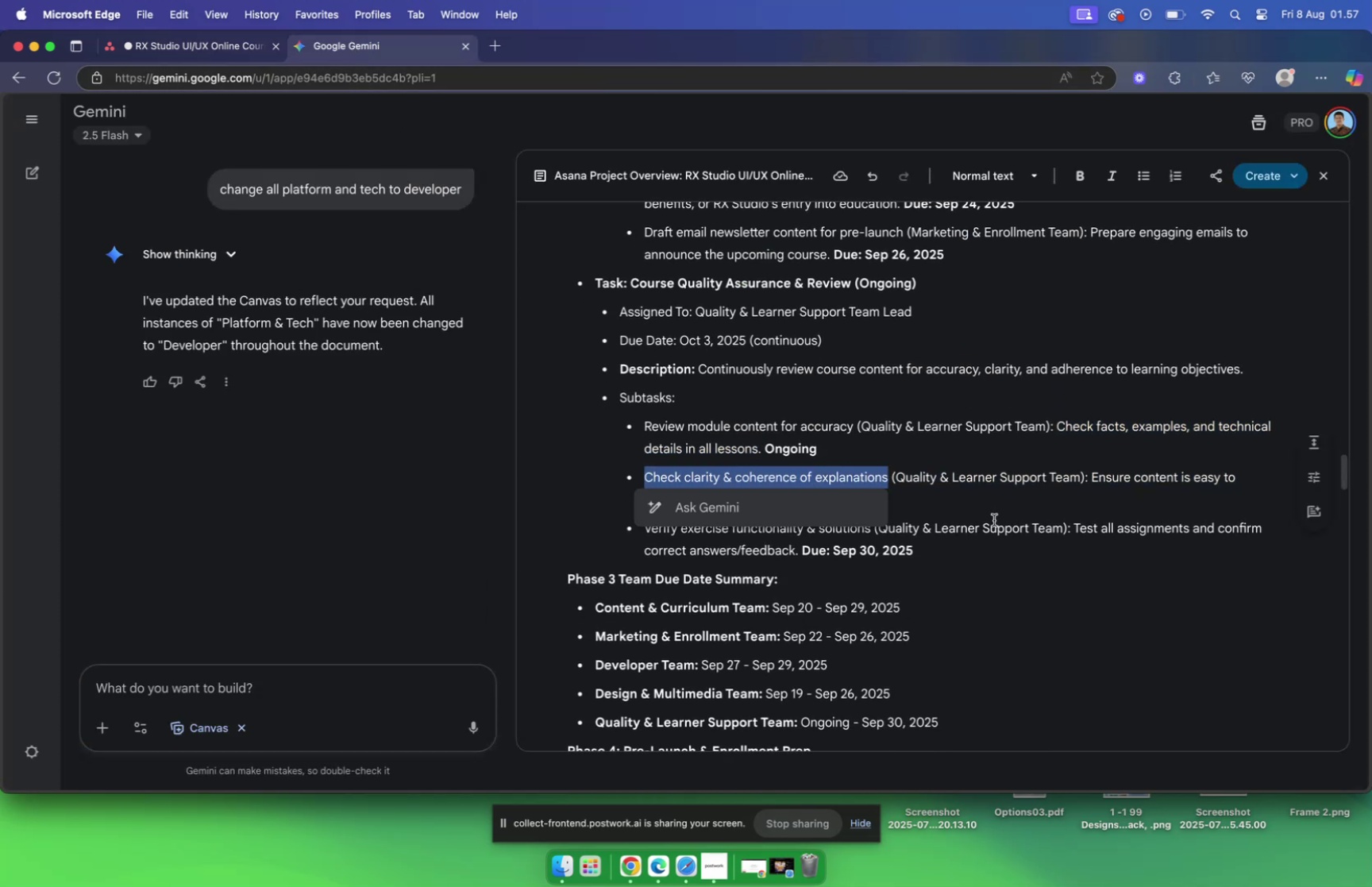 
key(Meta+C)
 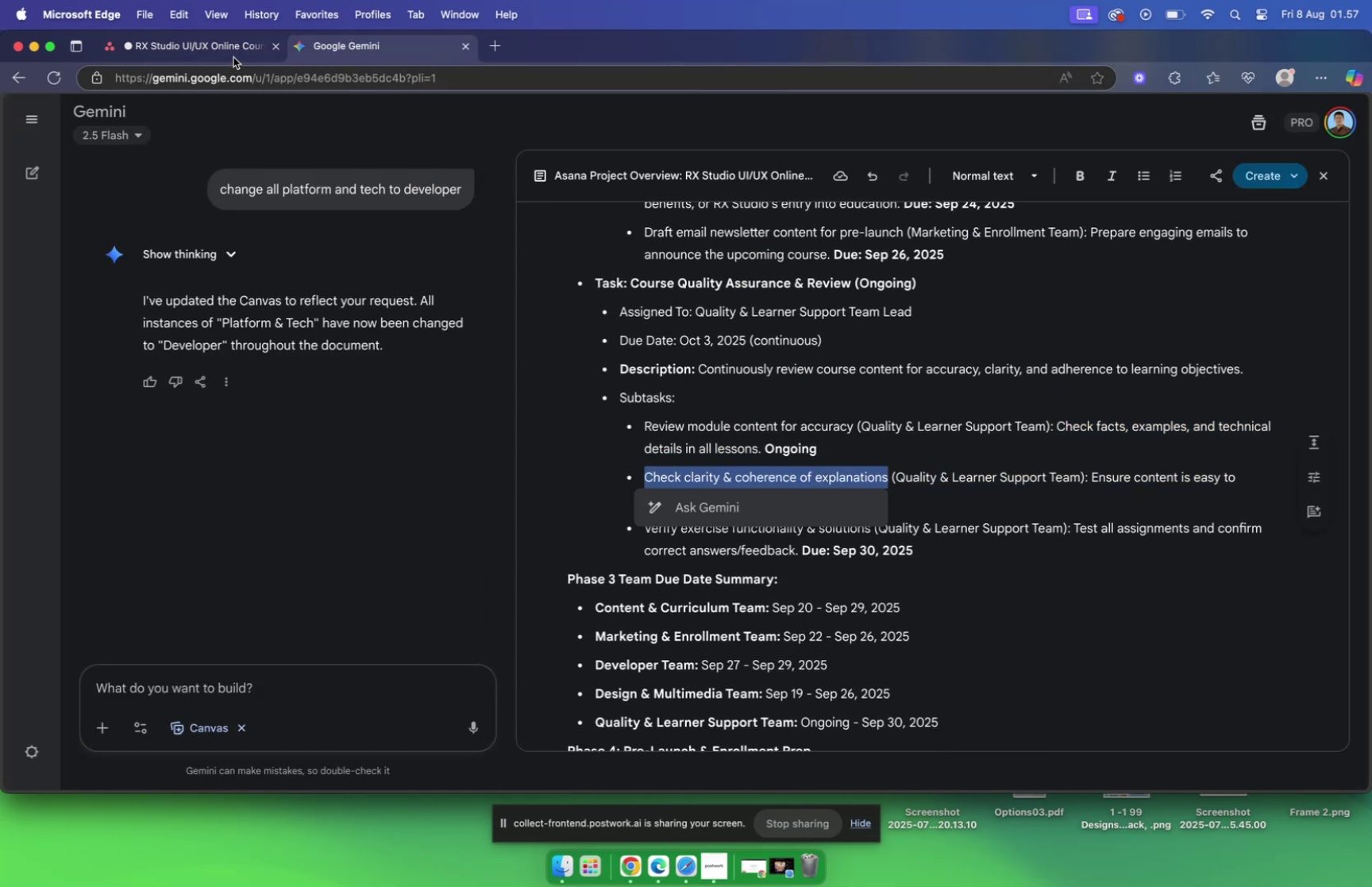 
left_click([222, 51])
 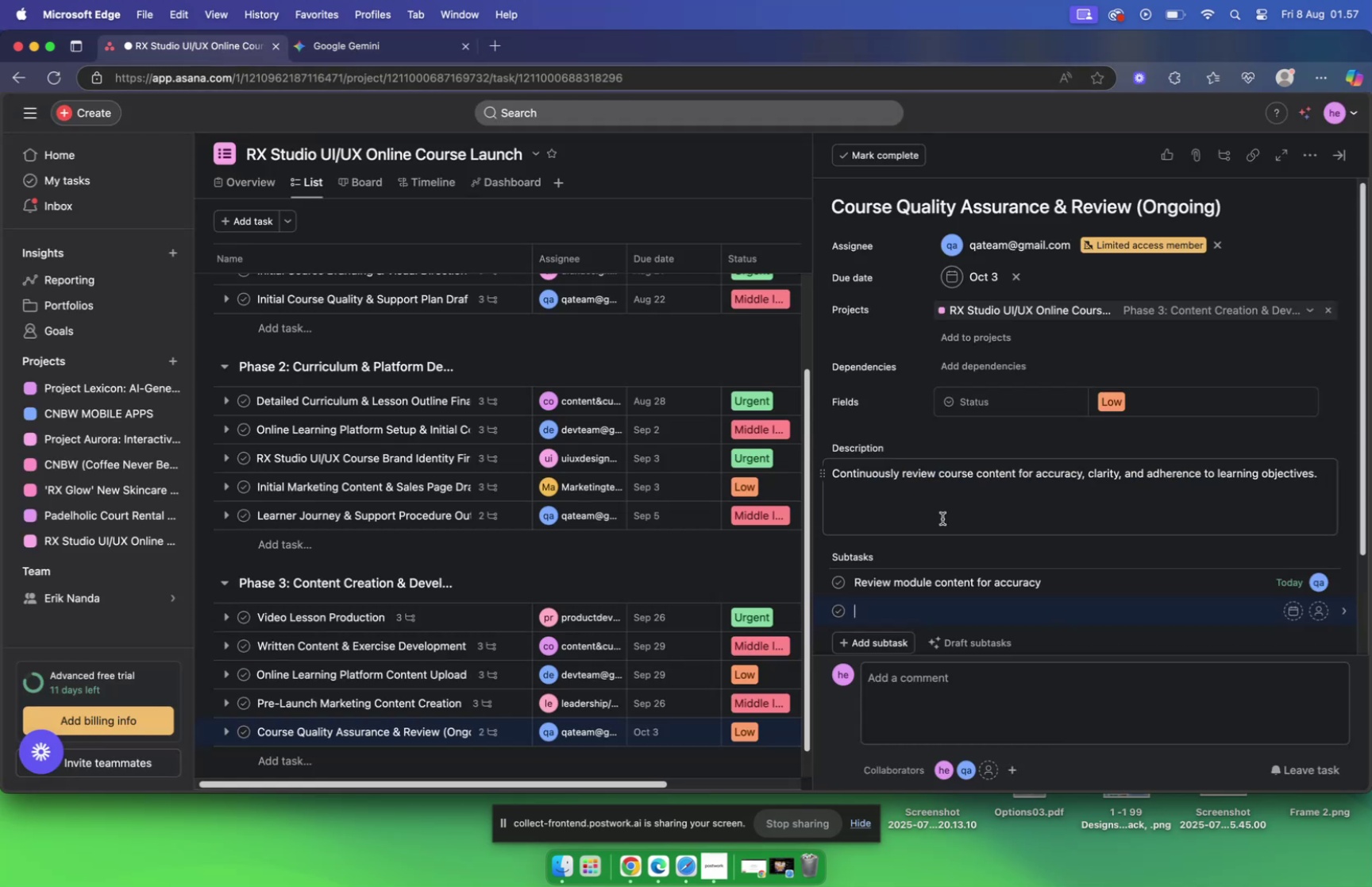 
key(Meta+V)
 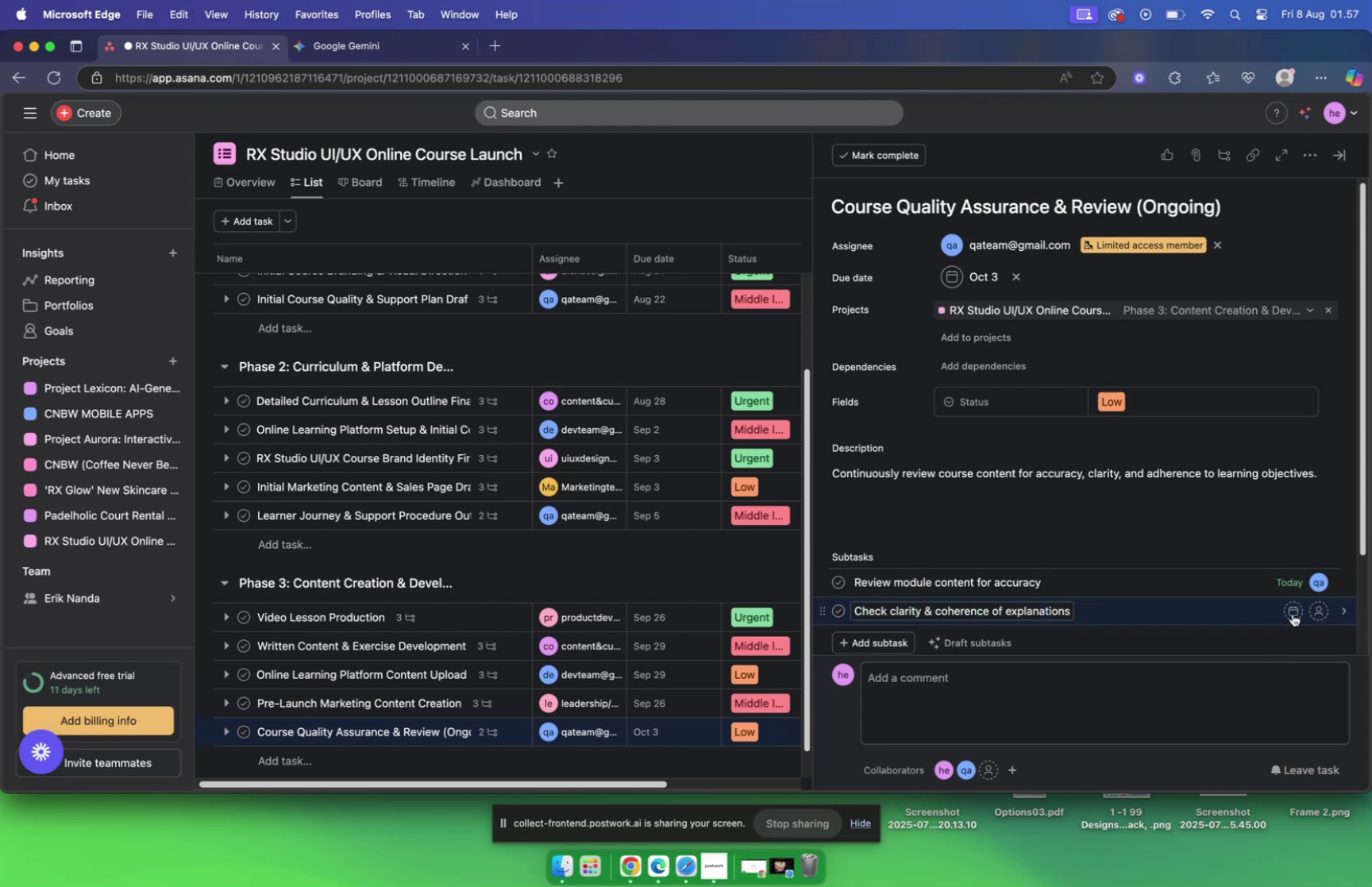 
left_click([1293, 613])
 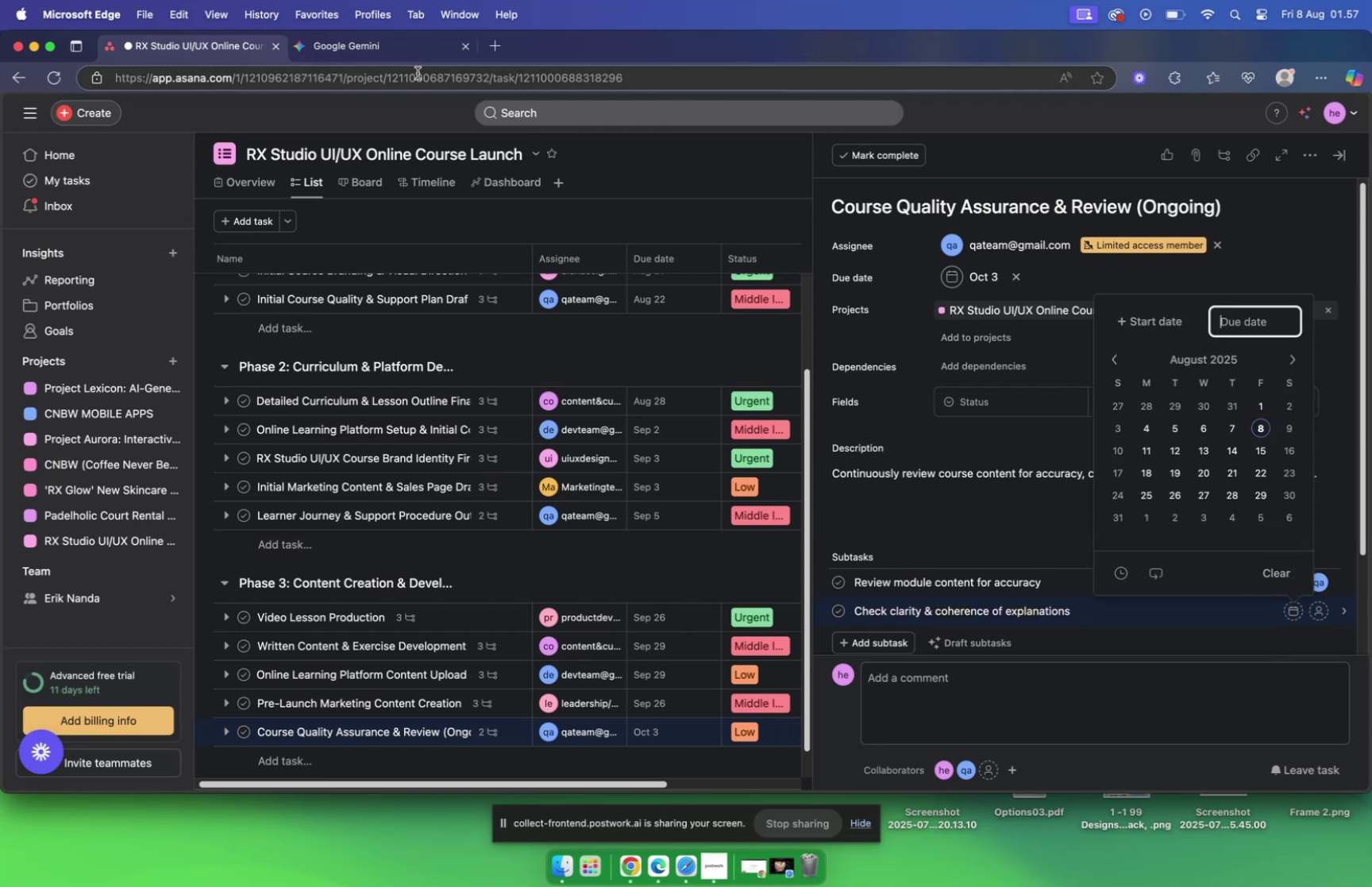 
left_click([390, 52])
 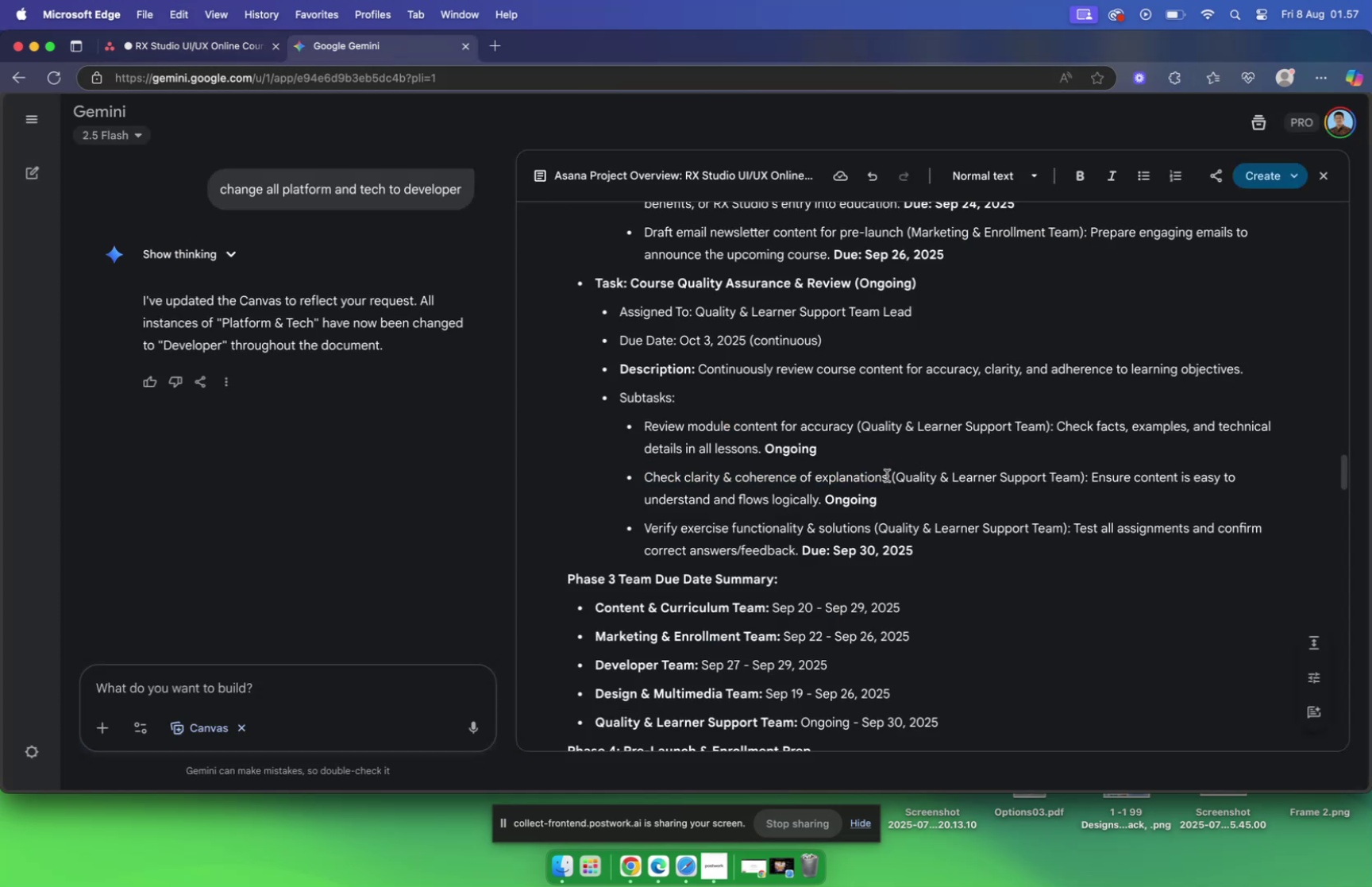 
wait(5.9)
 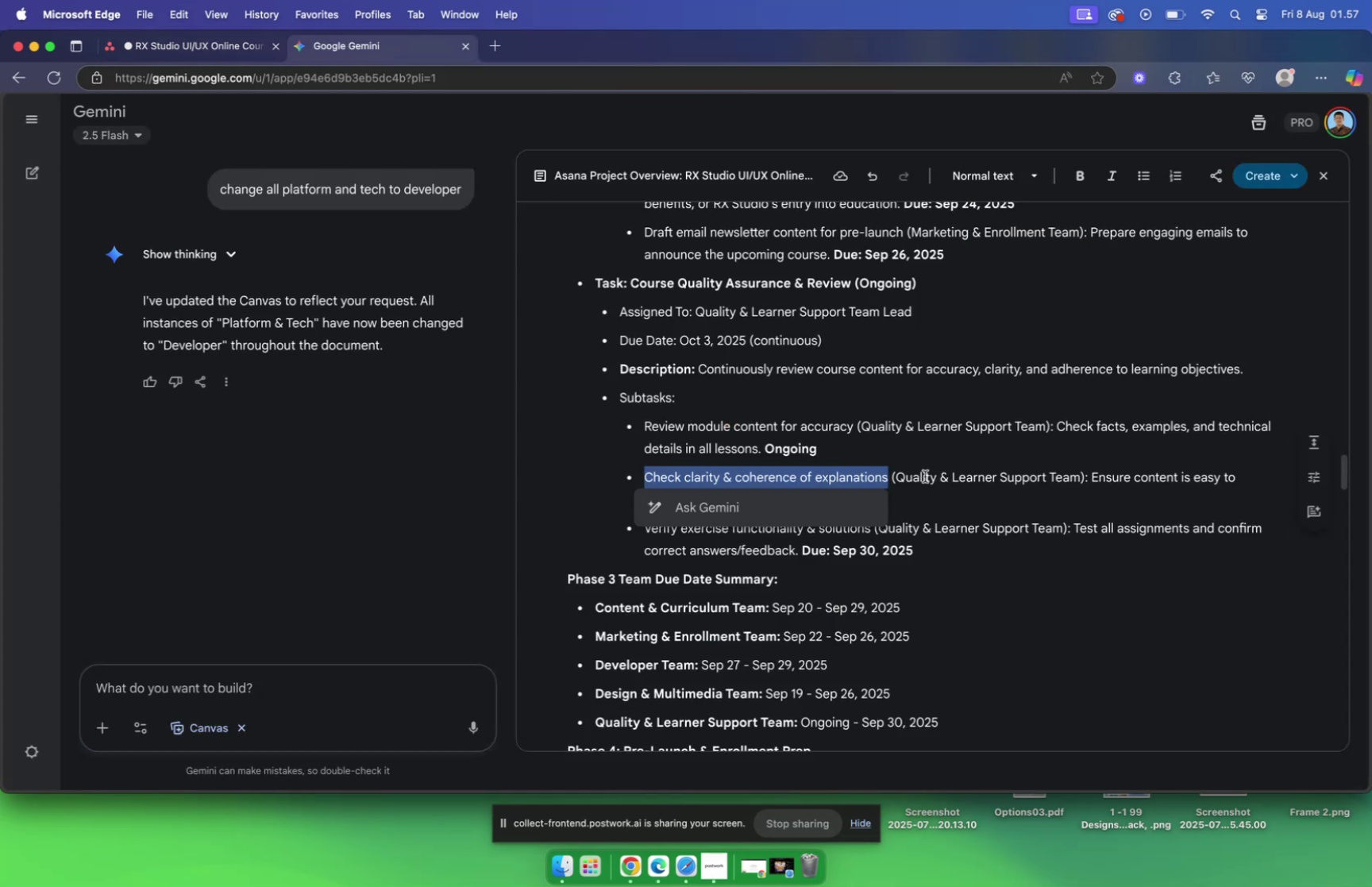 
left_click_drag(start_coordinate=[1093, 480], to_coordinate=[817, 495])
 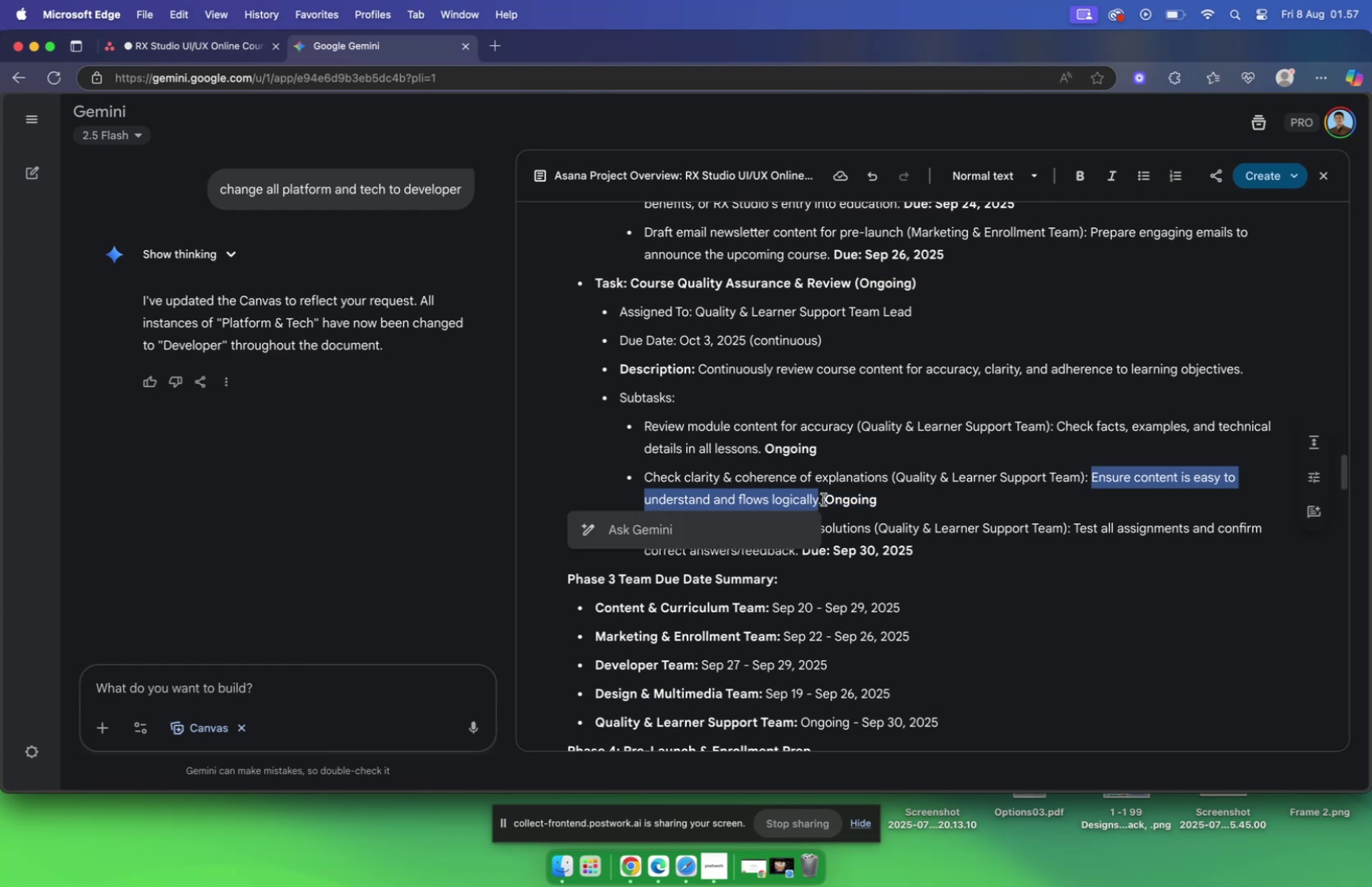 
key(Meta+C)
 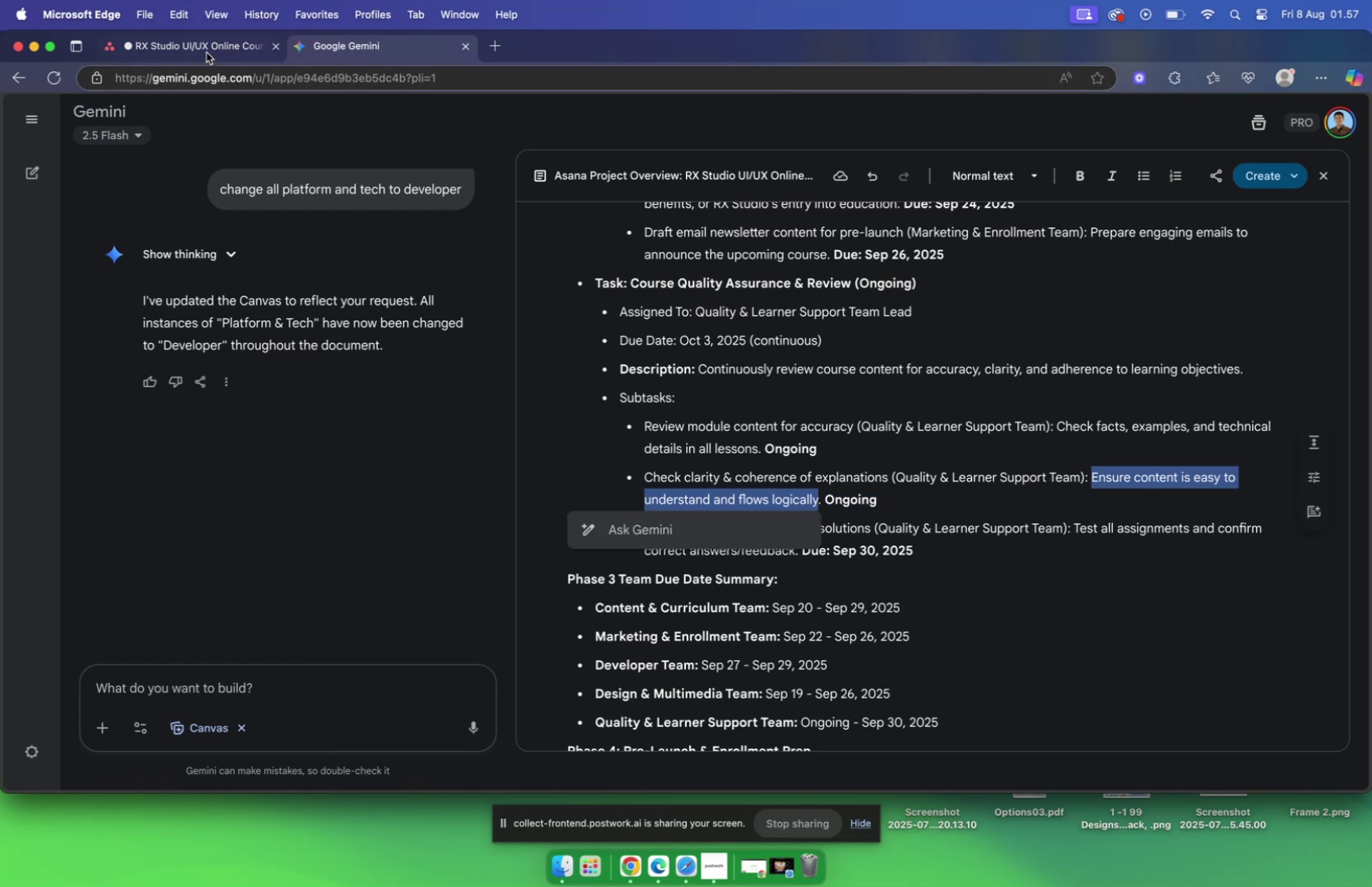 
left_click([206, 48])
 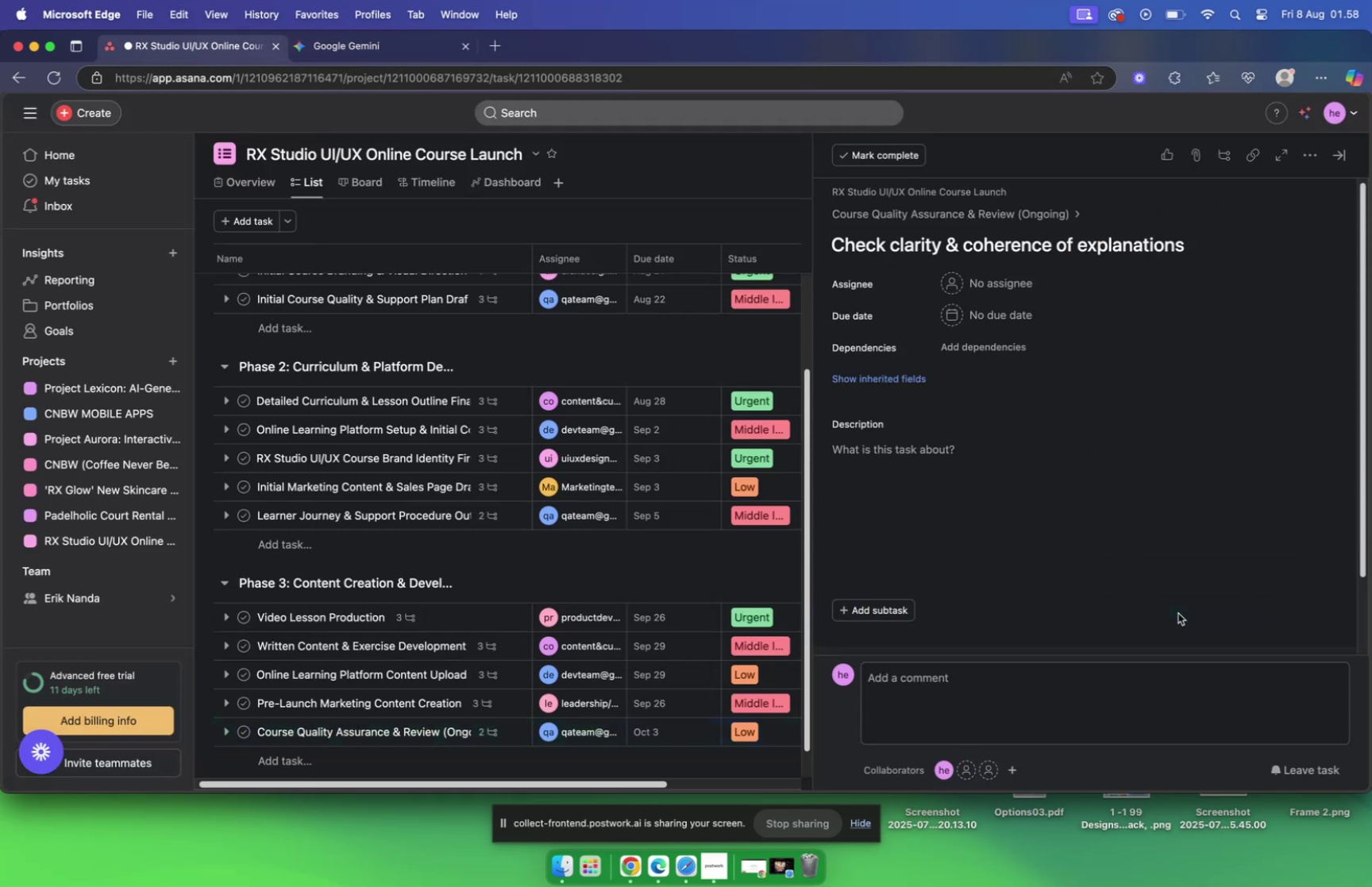 
left_click([990, 458])
 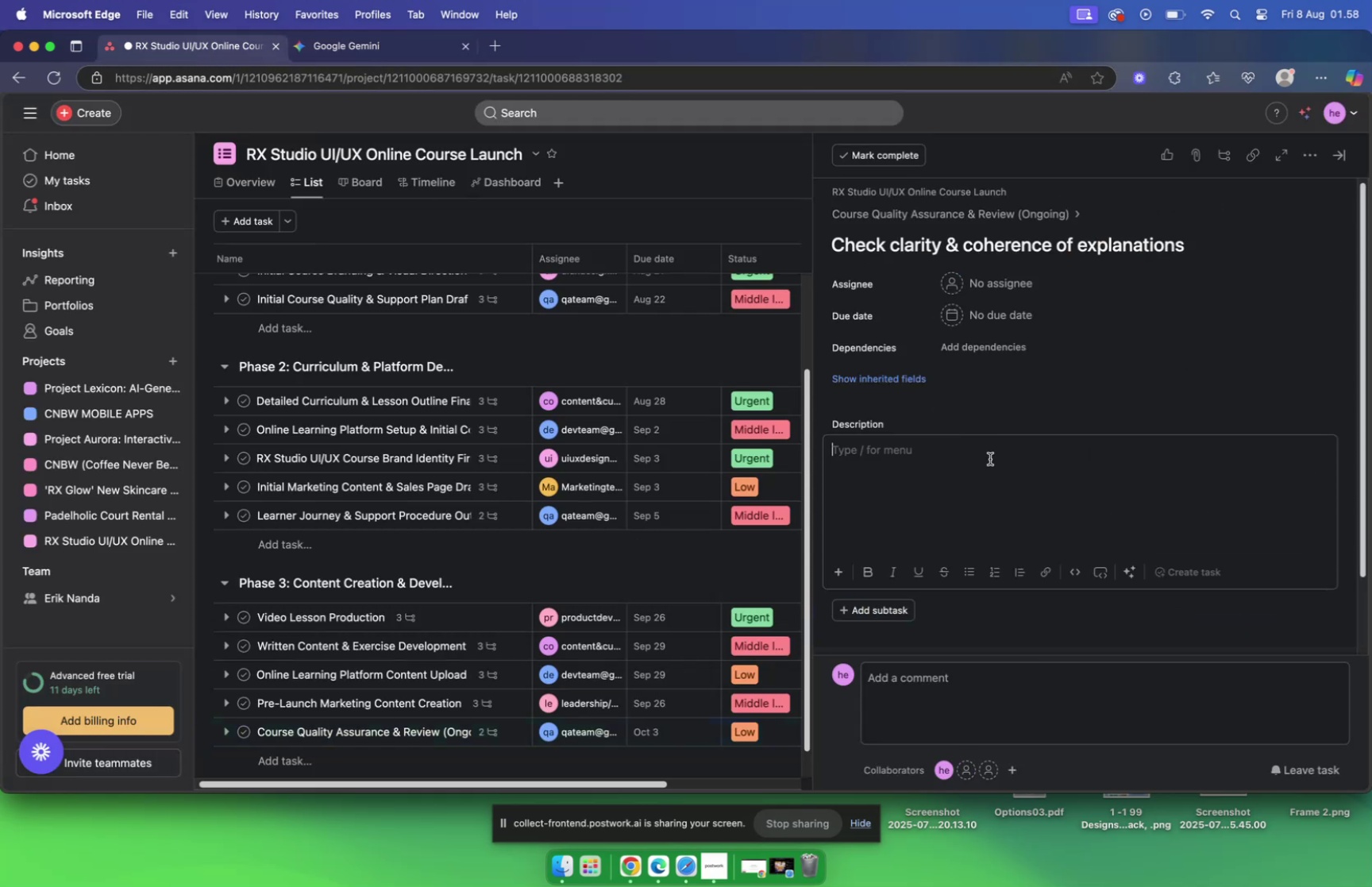 
key(Meta+V)
 